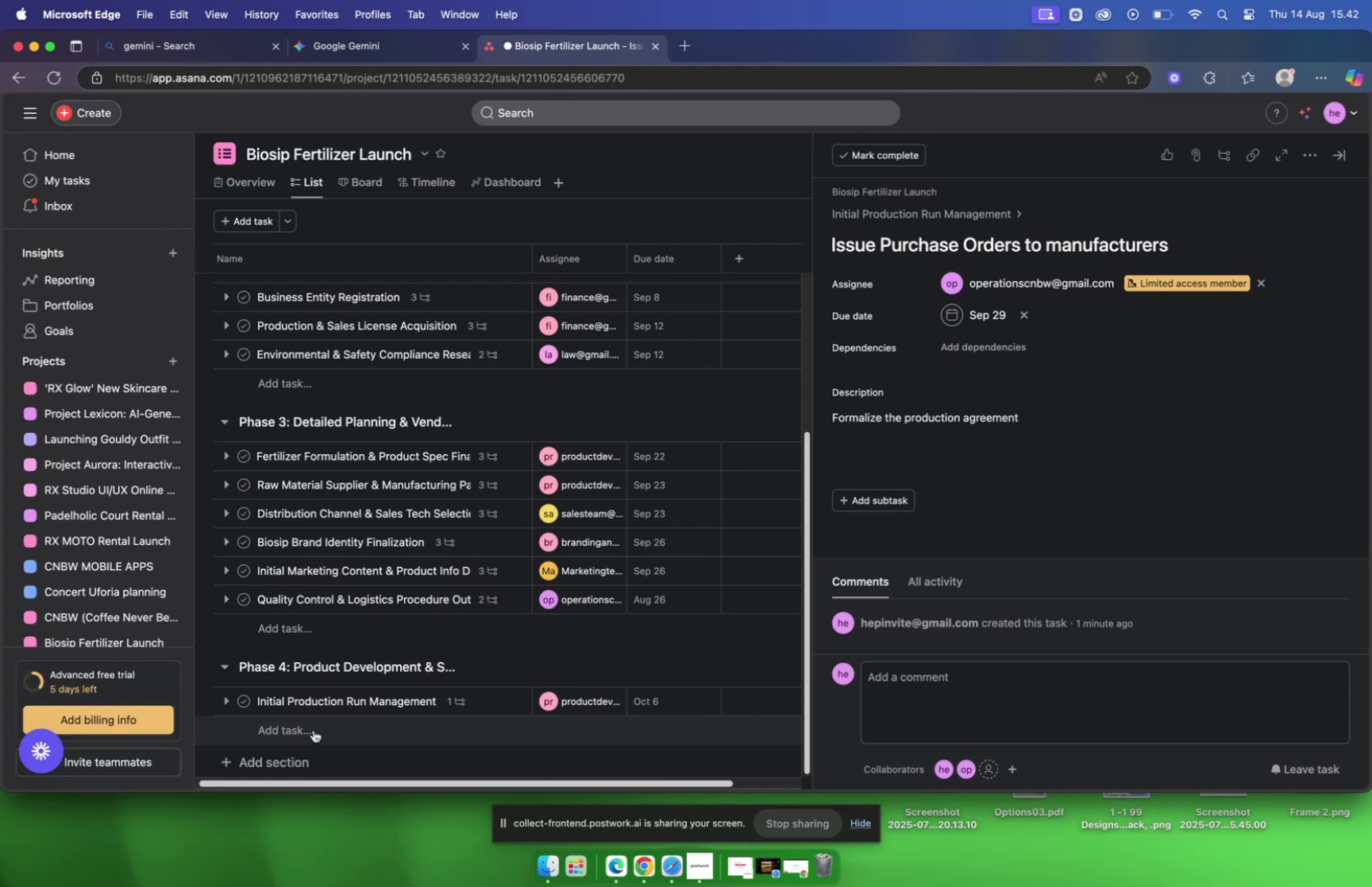 
wait(16.11)
 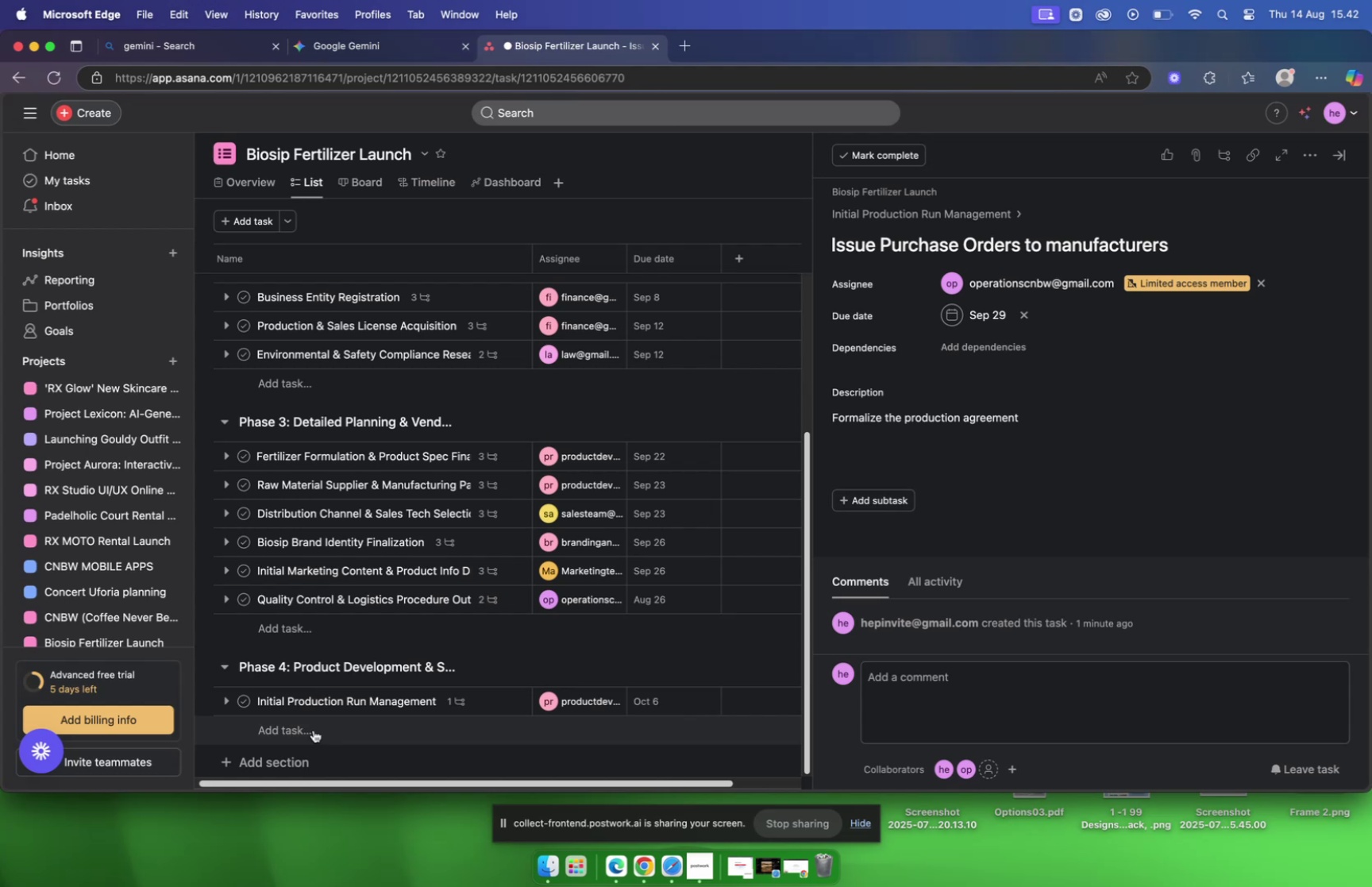 
left_click([917, 211])
 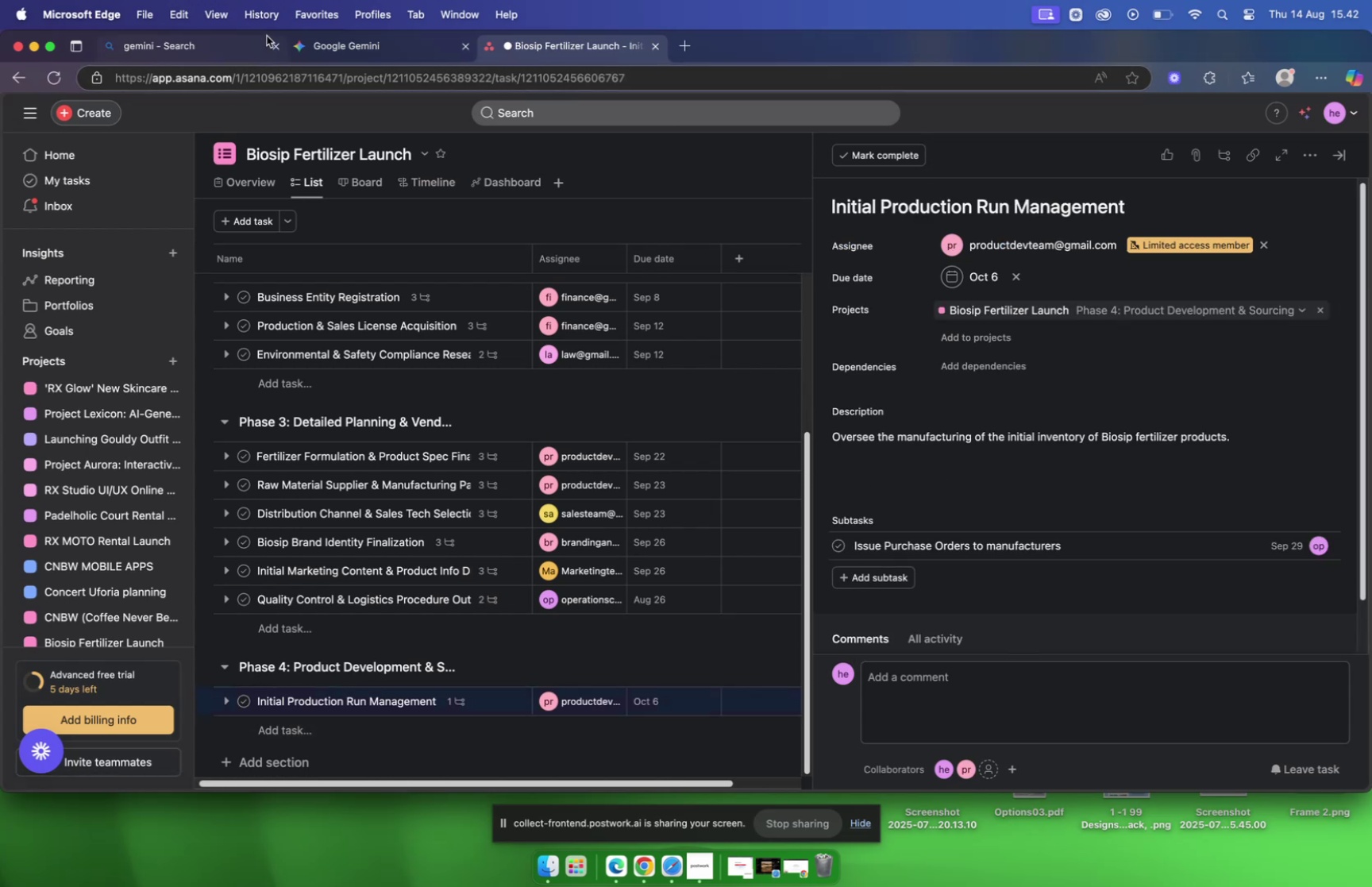 
left_click([348, 49])
 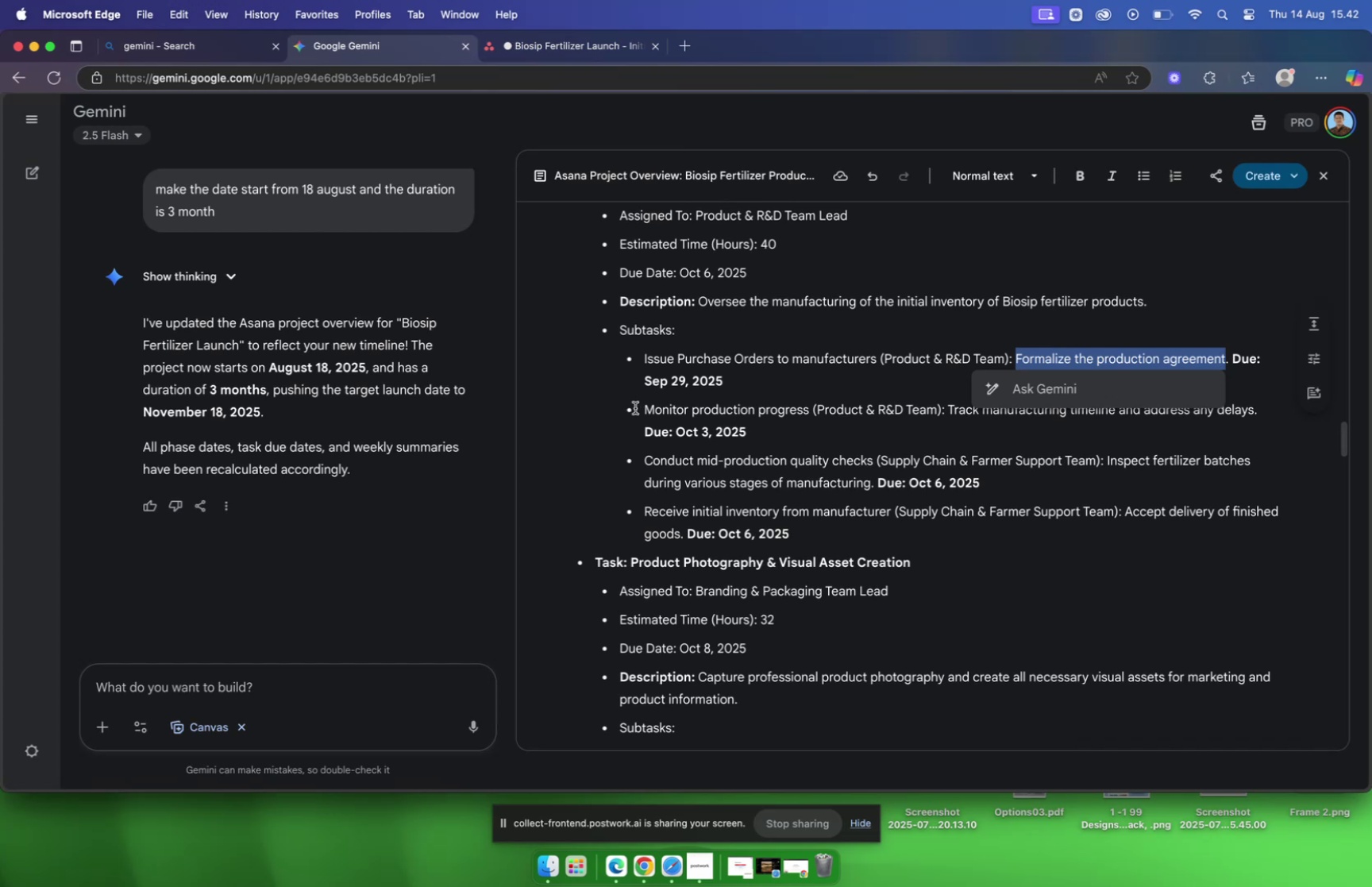 
left_click_drag(start_coordinate=[643, 408], to_coordinate=[814, 405])
 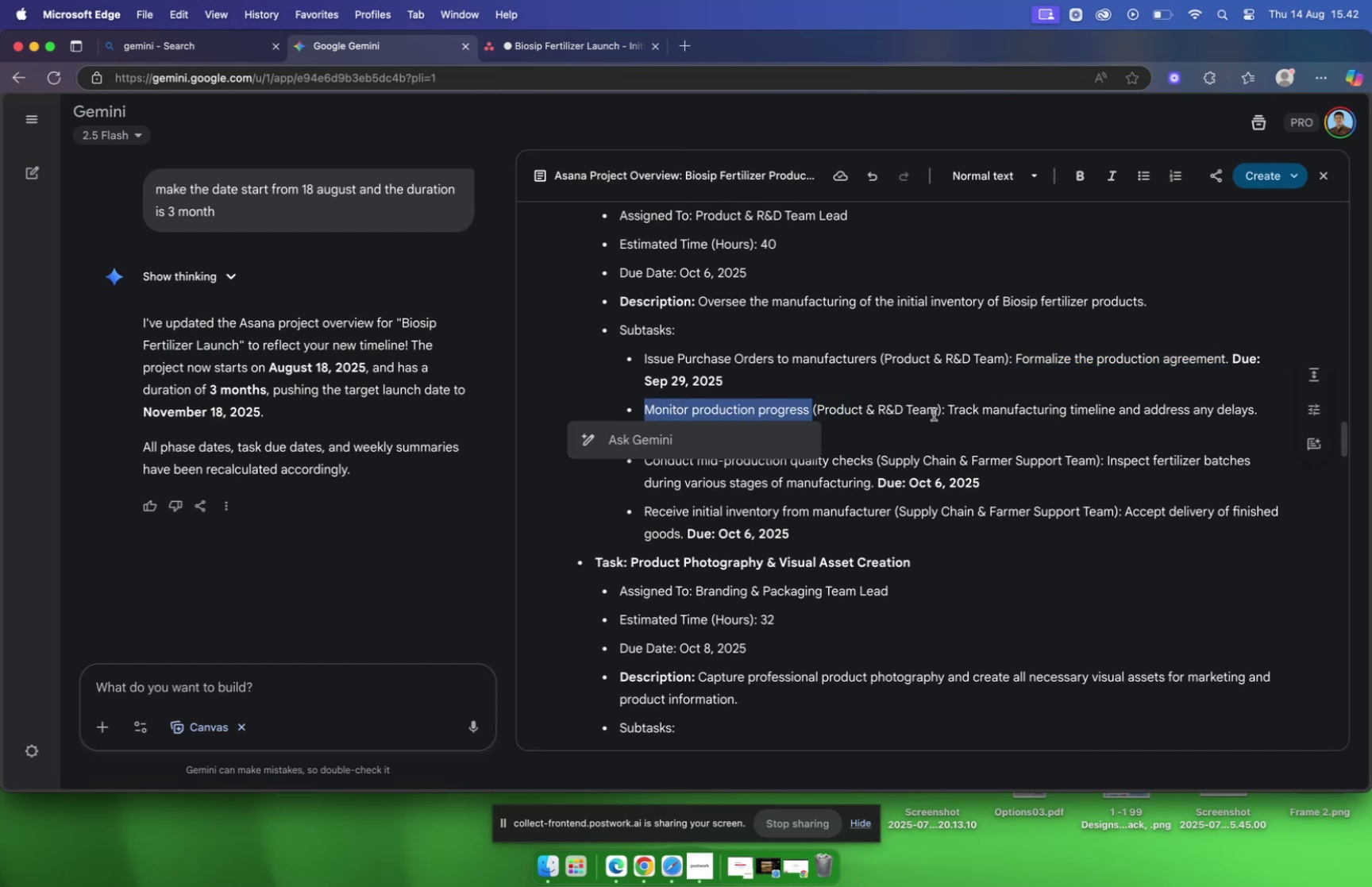 
key(Meta+C)
 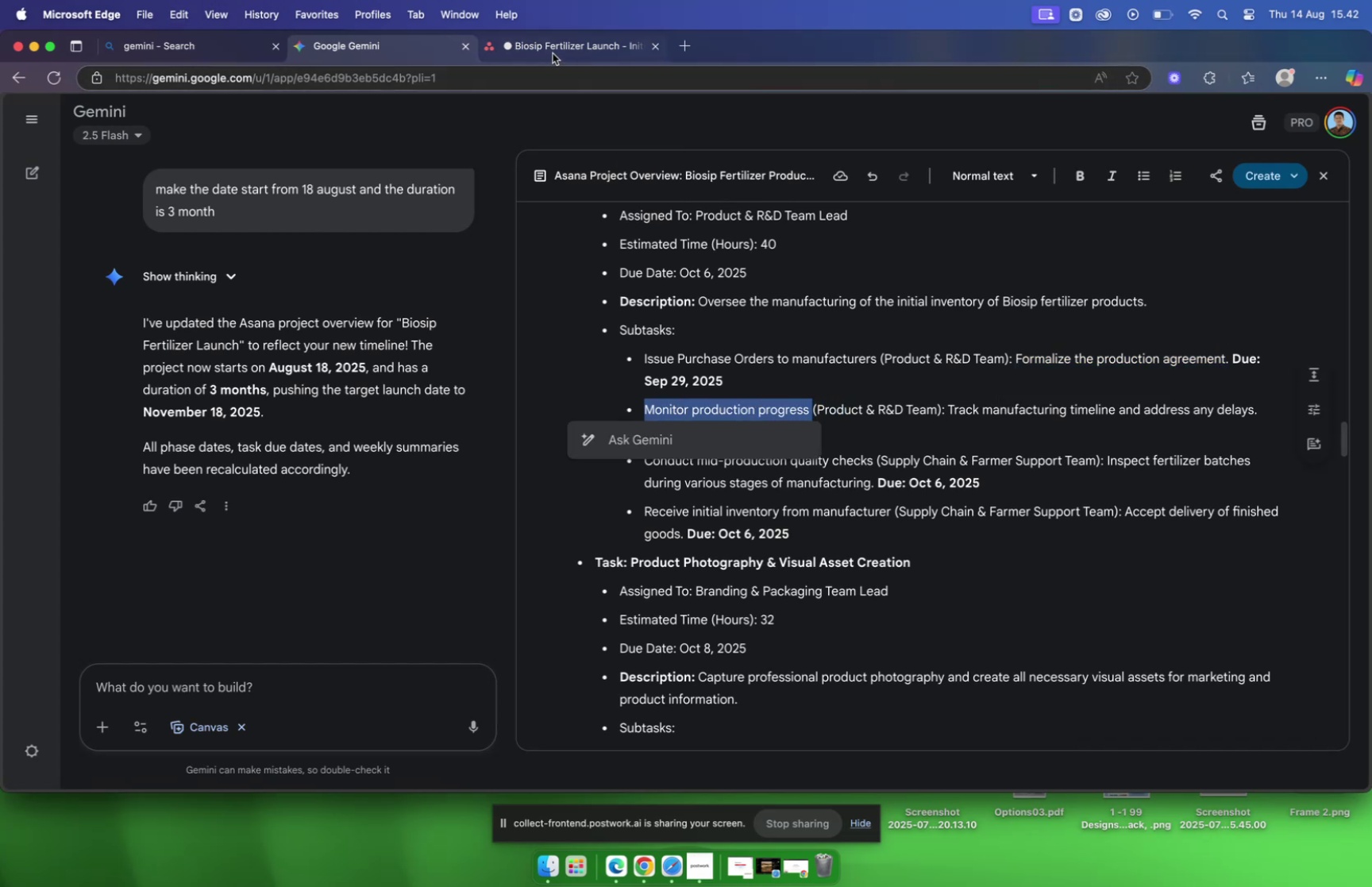 
left_click([554, 48])
 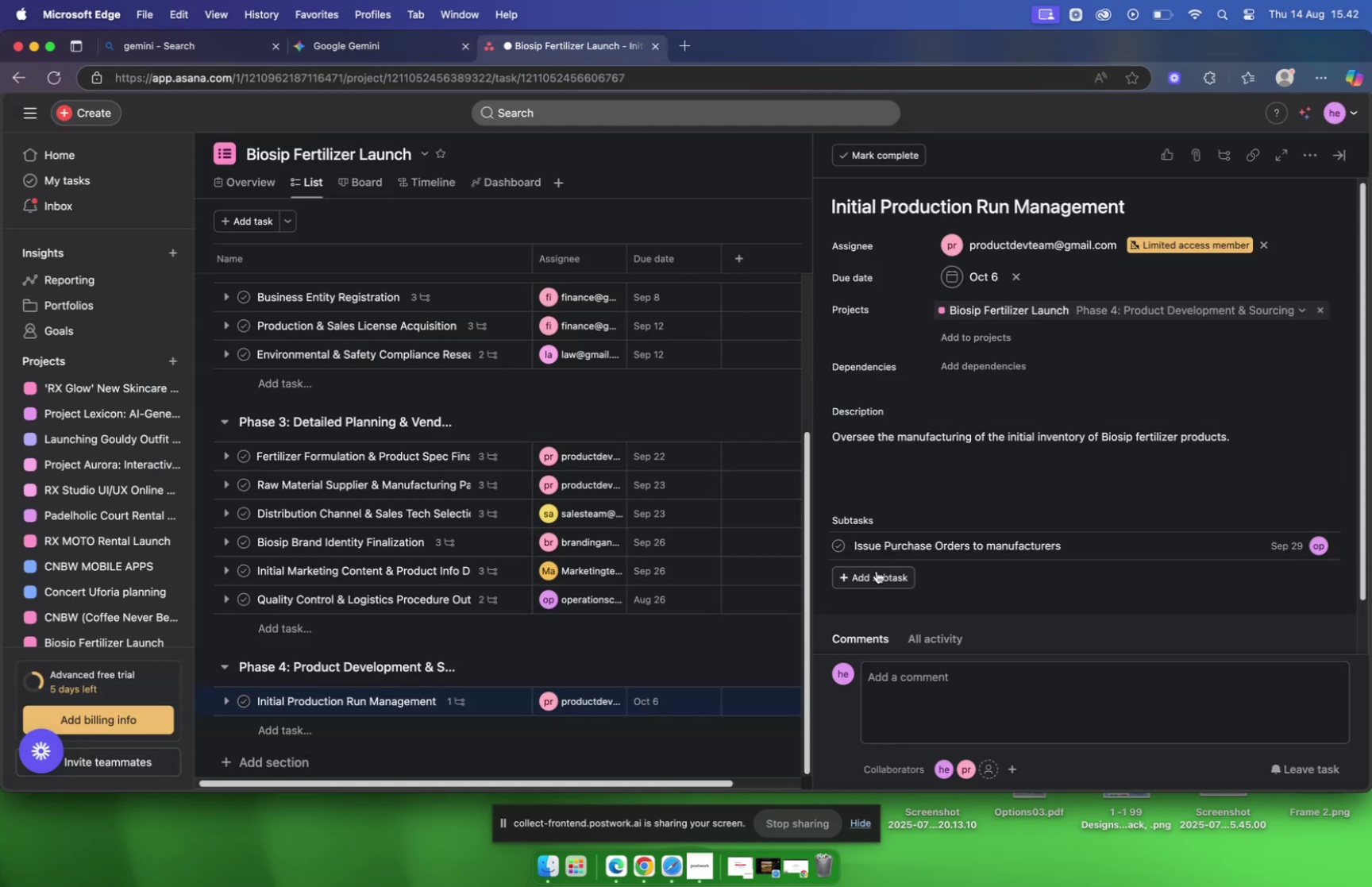 
left_click([873, 583])
 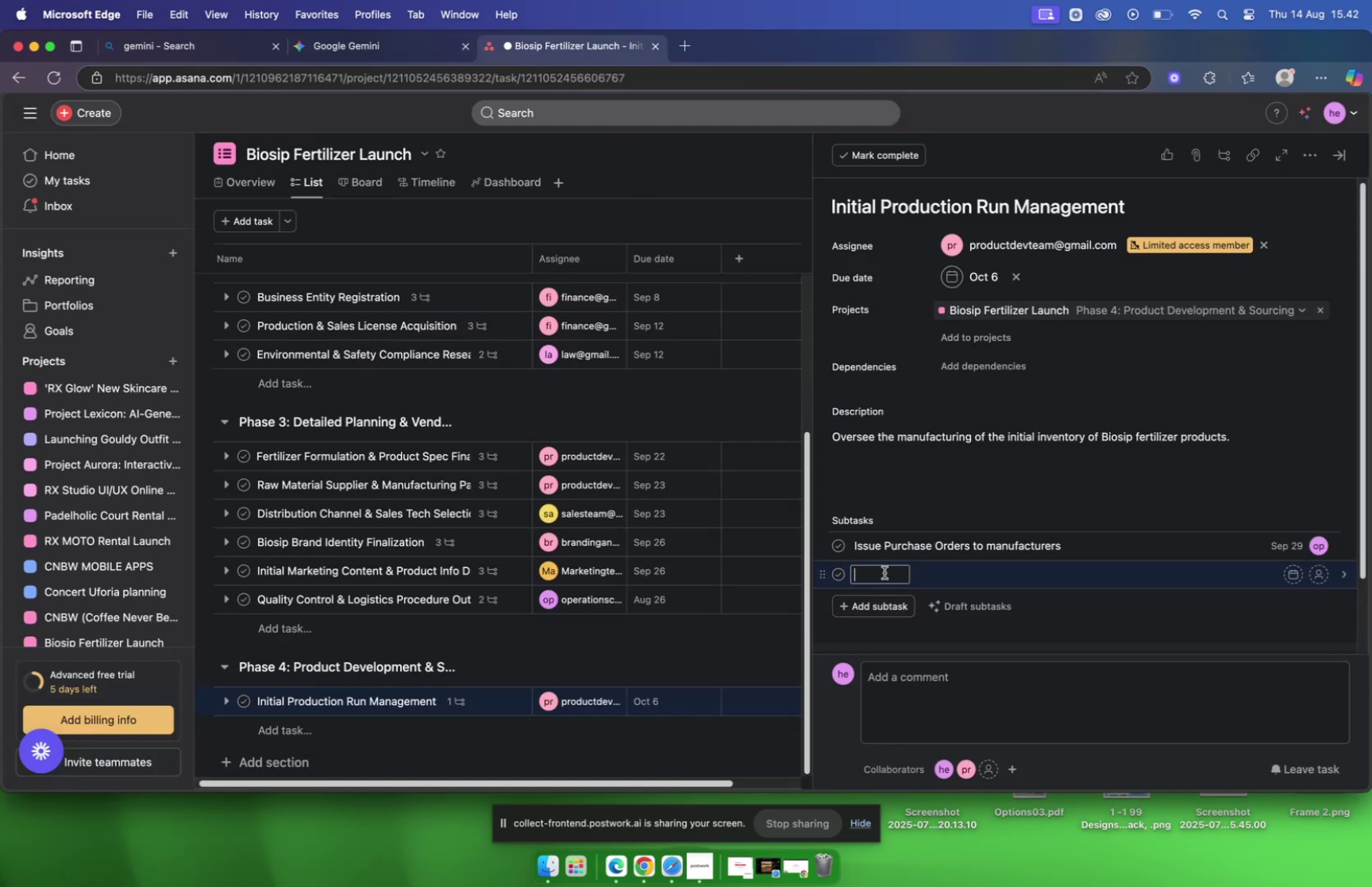 
key(Meta+V)
 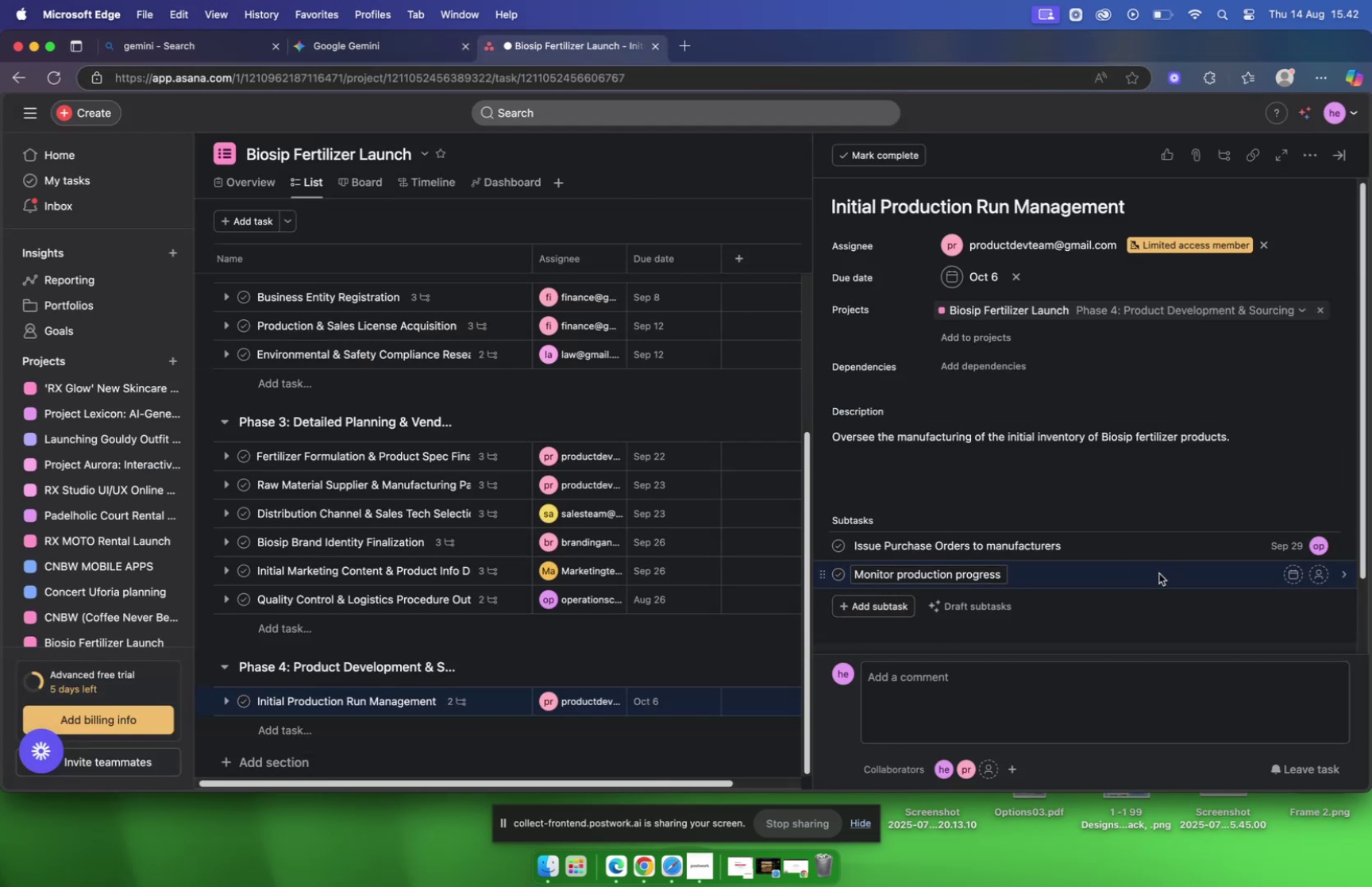 
left_click([1158, 573])
 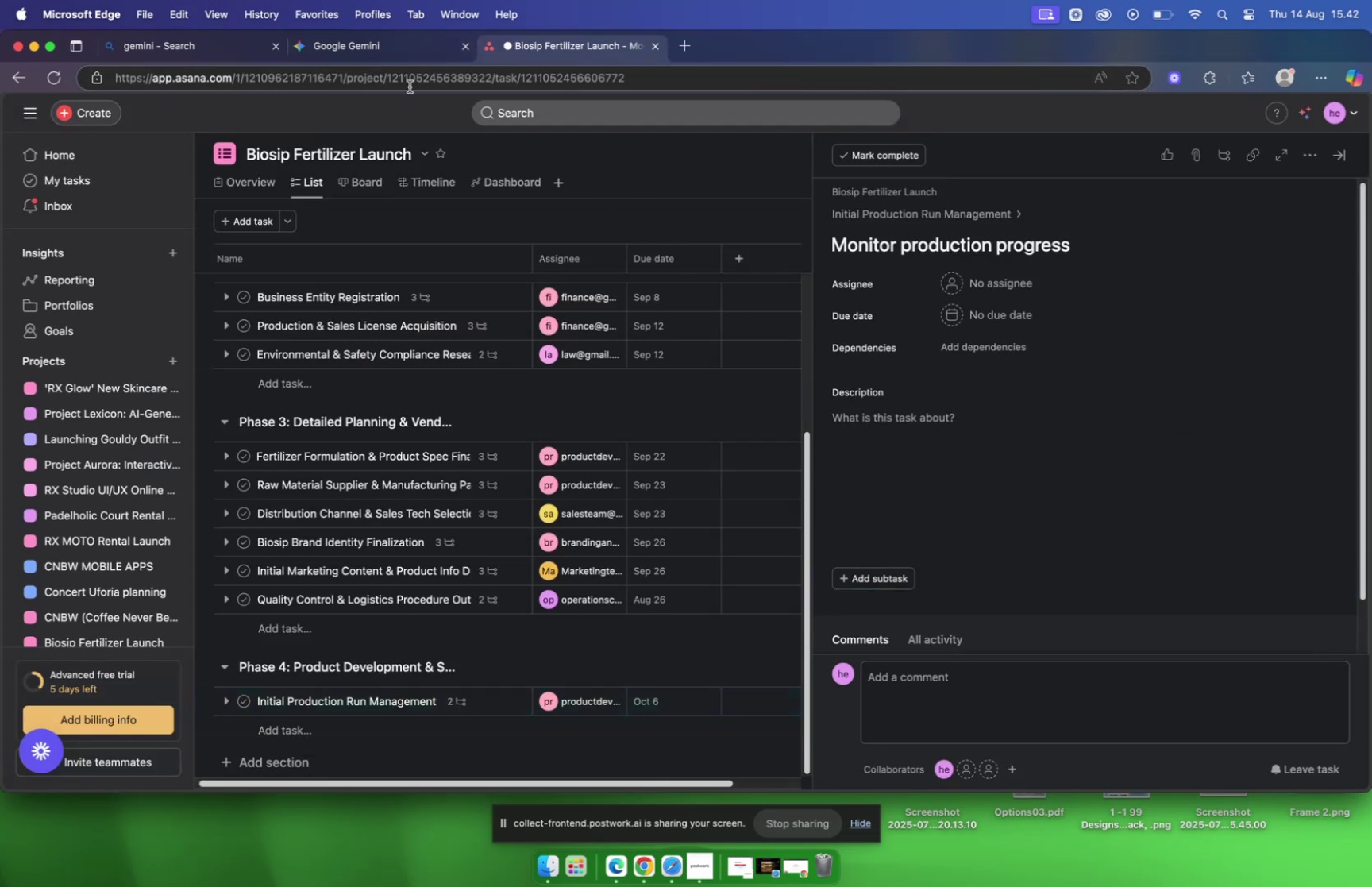 
left_click([364, 54])
 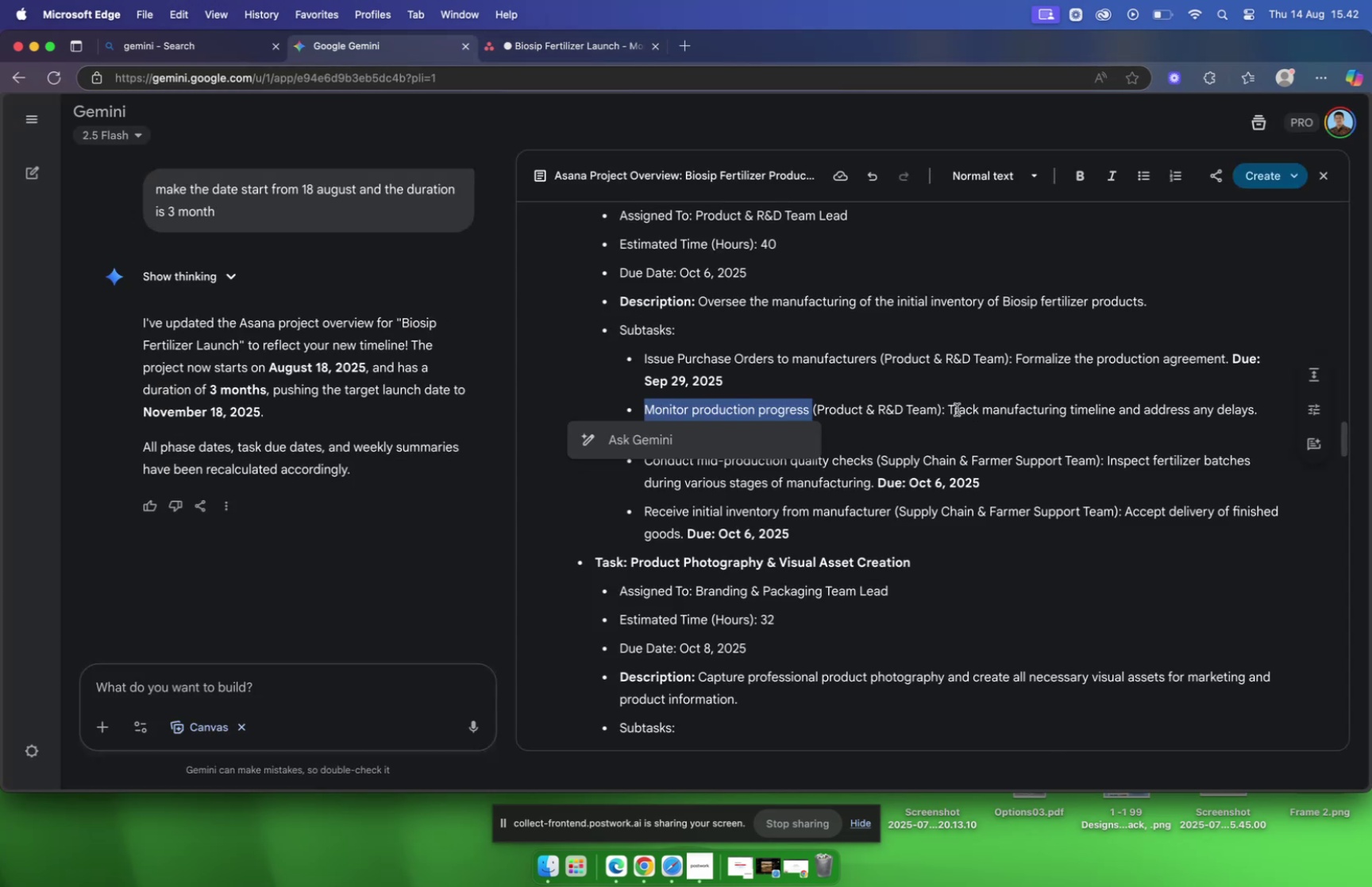 
left_click_drag(start_coordinate=[949, 406], to_coordinate=[1264, 407])
 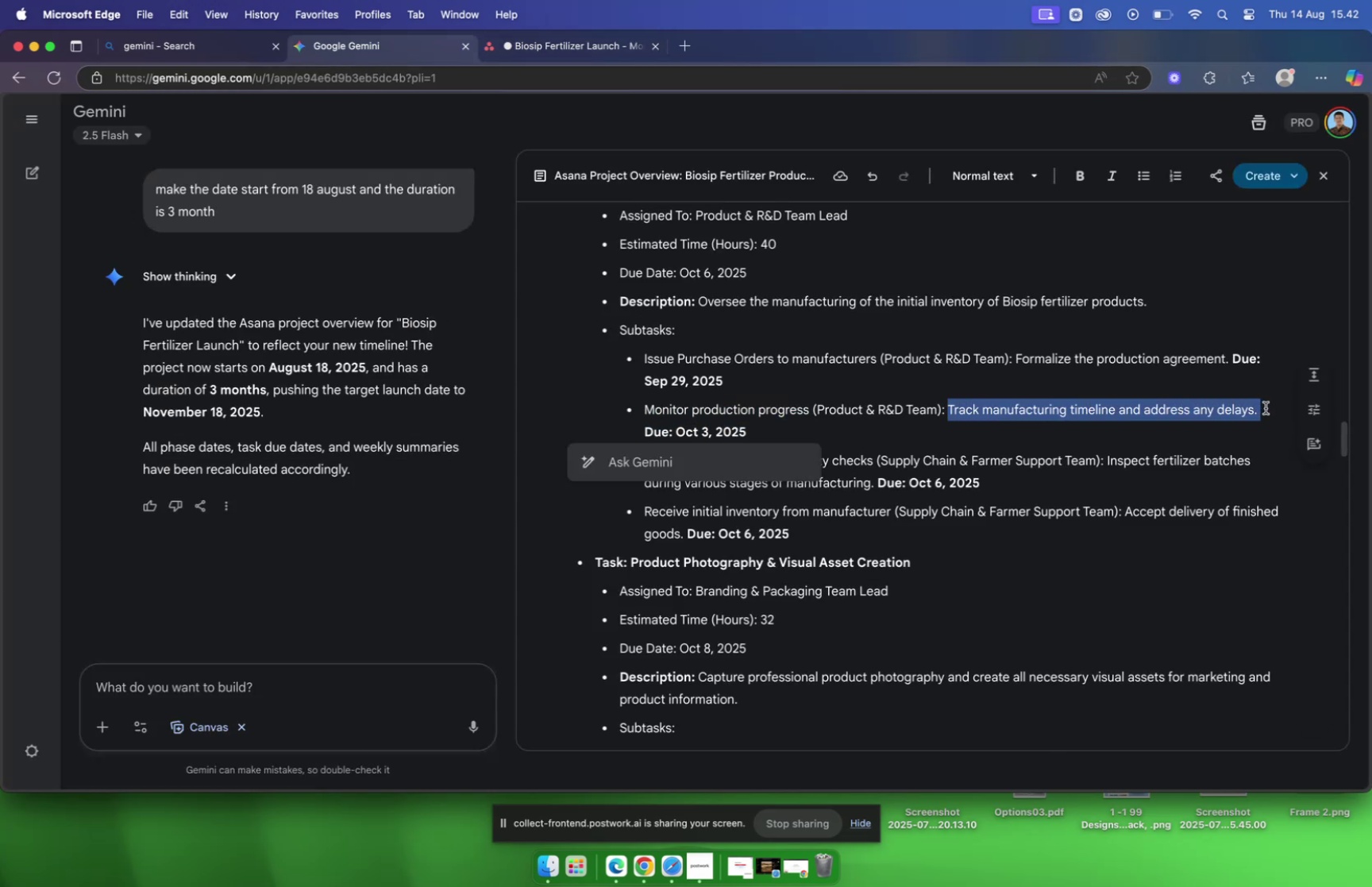 
key(Meta+C)
 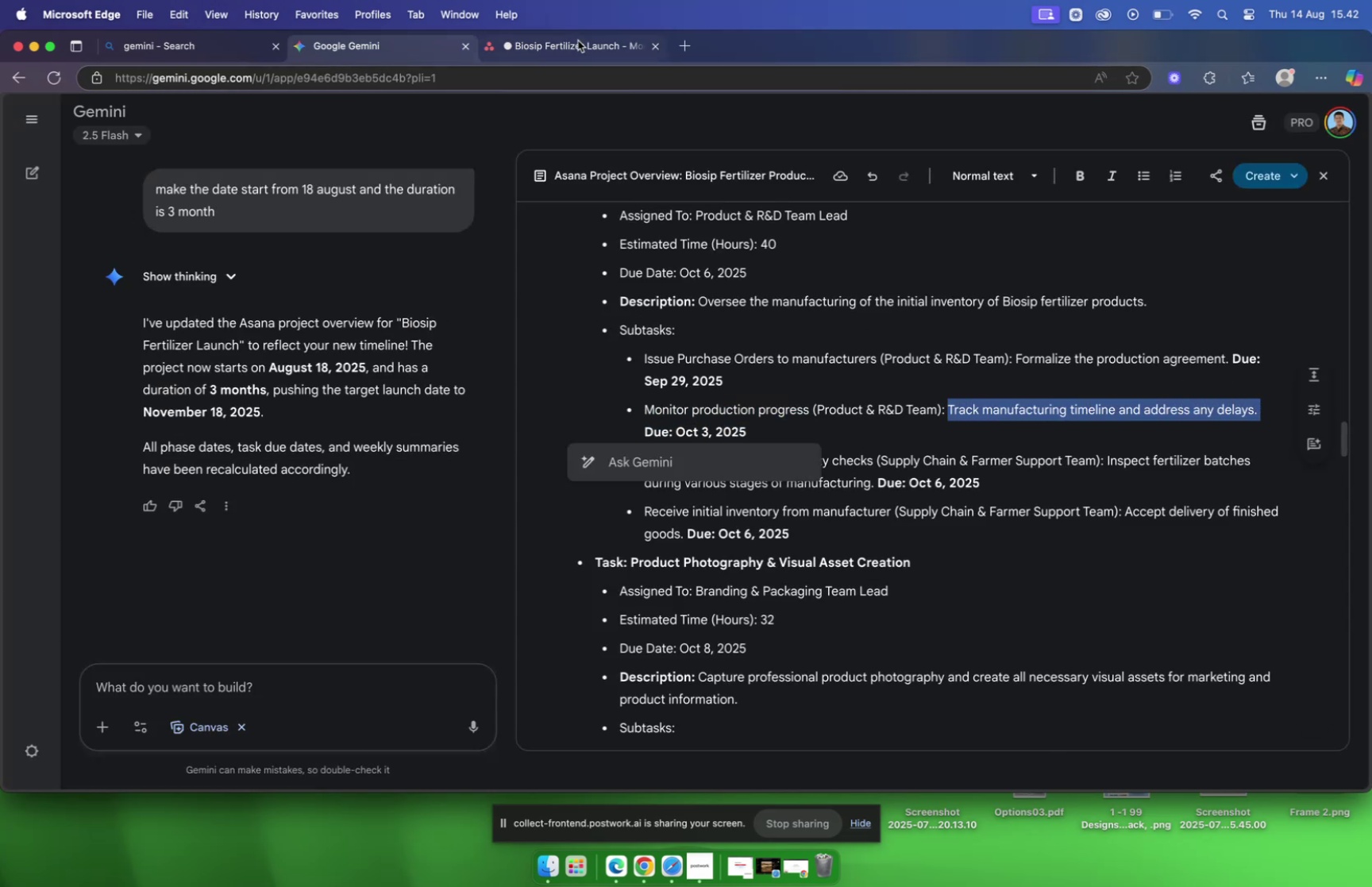 
left_click([578, 40])
 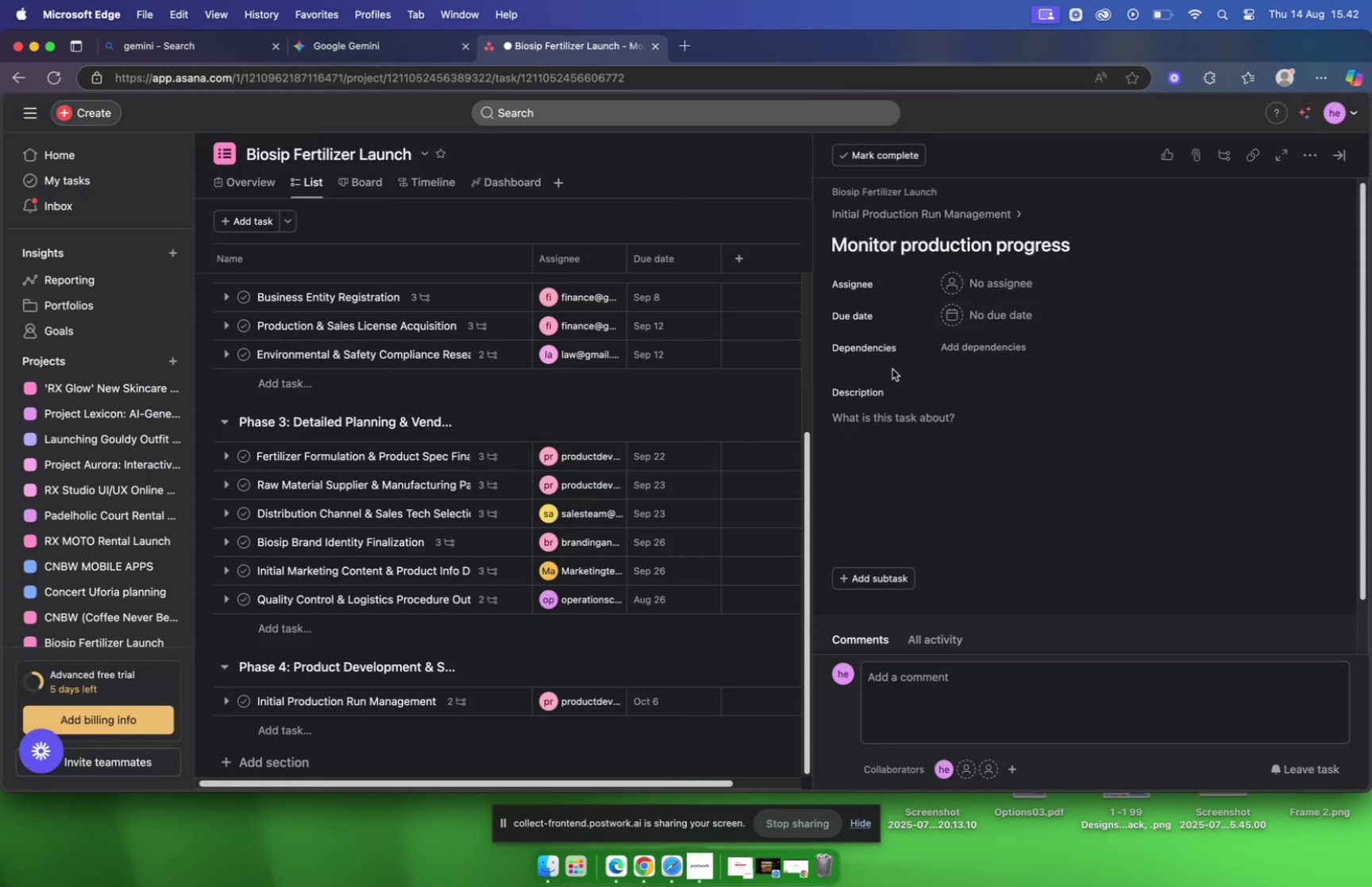 
left_click([893, 421])
 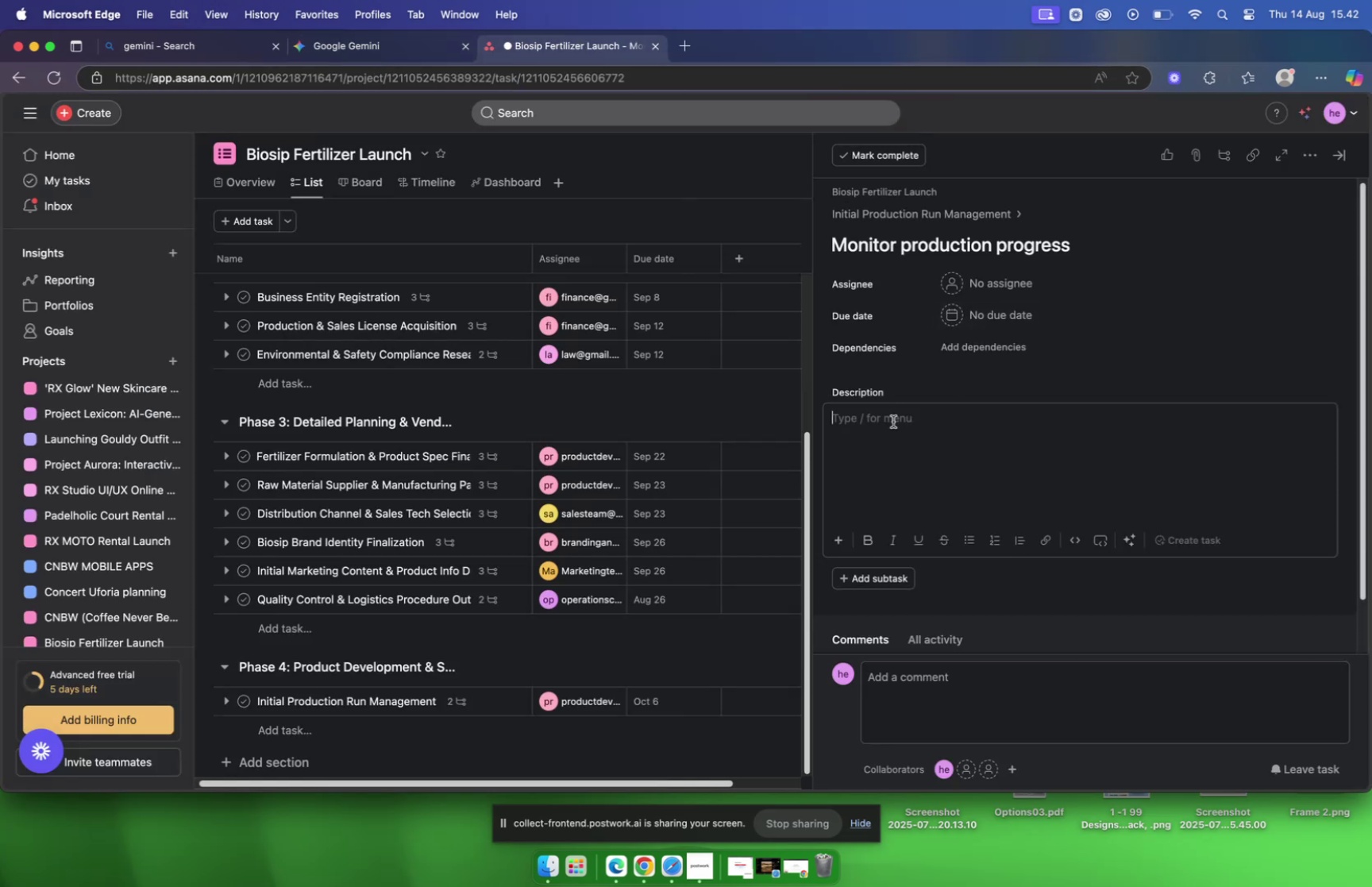 
key(Meta+V)
 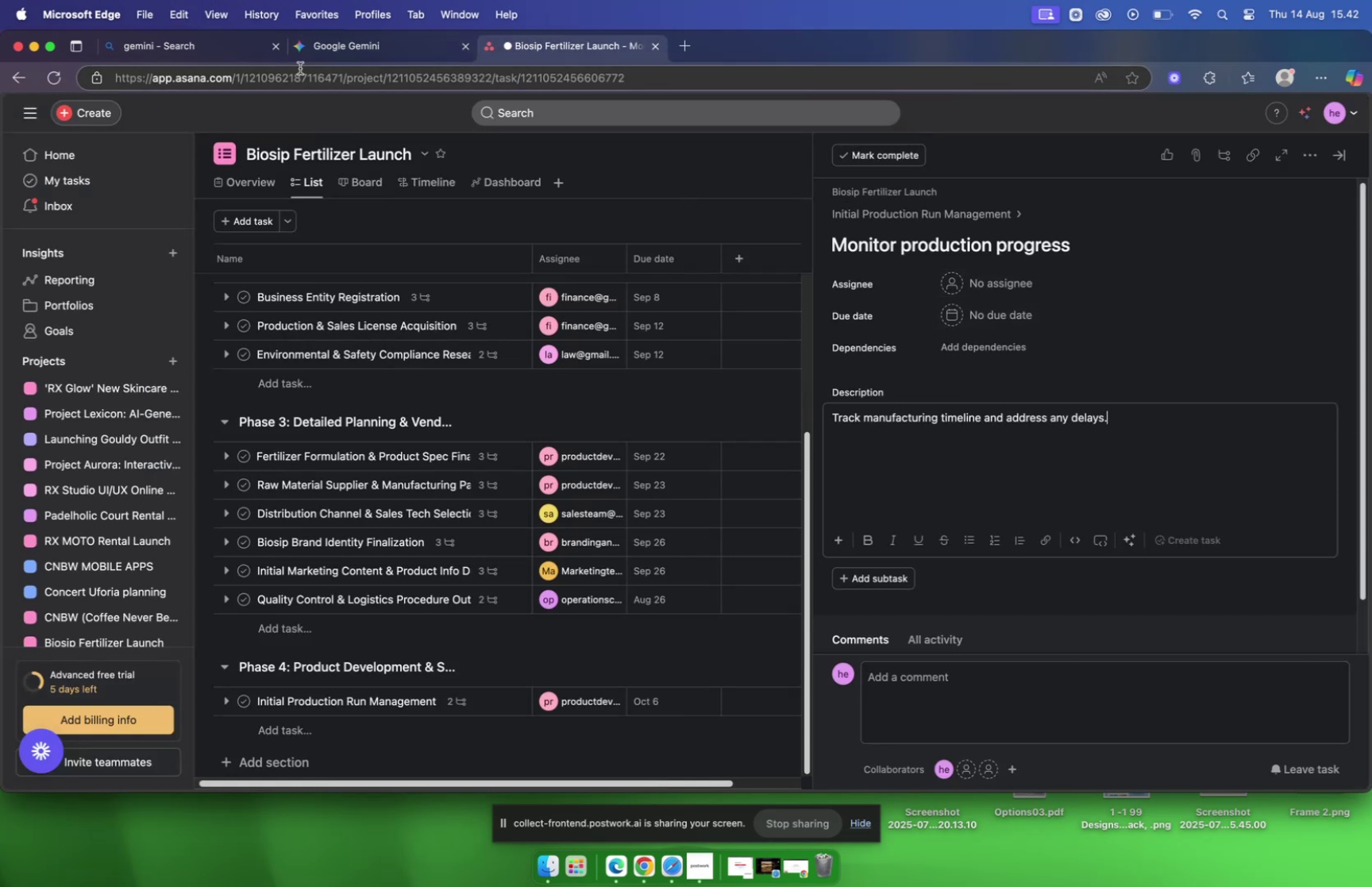 
left_click([376, 43])
 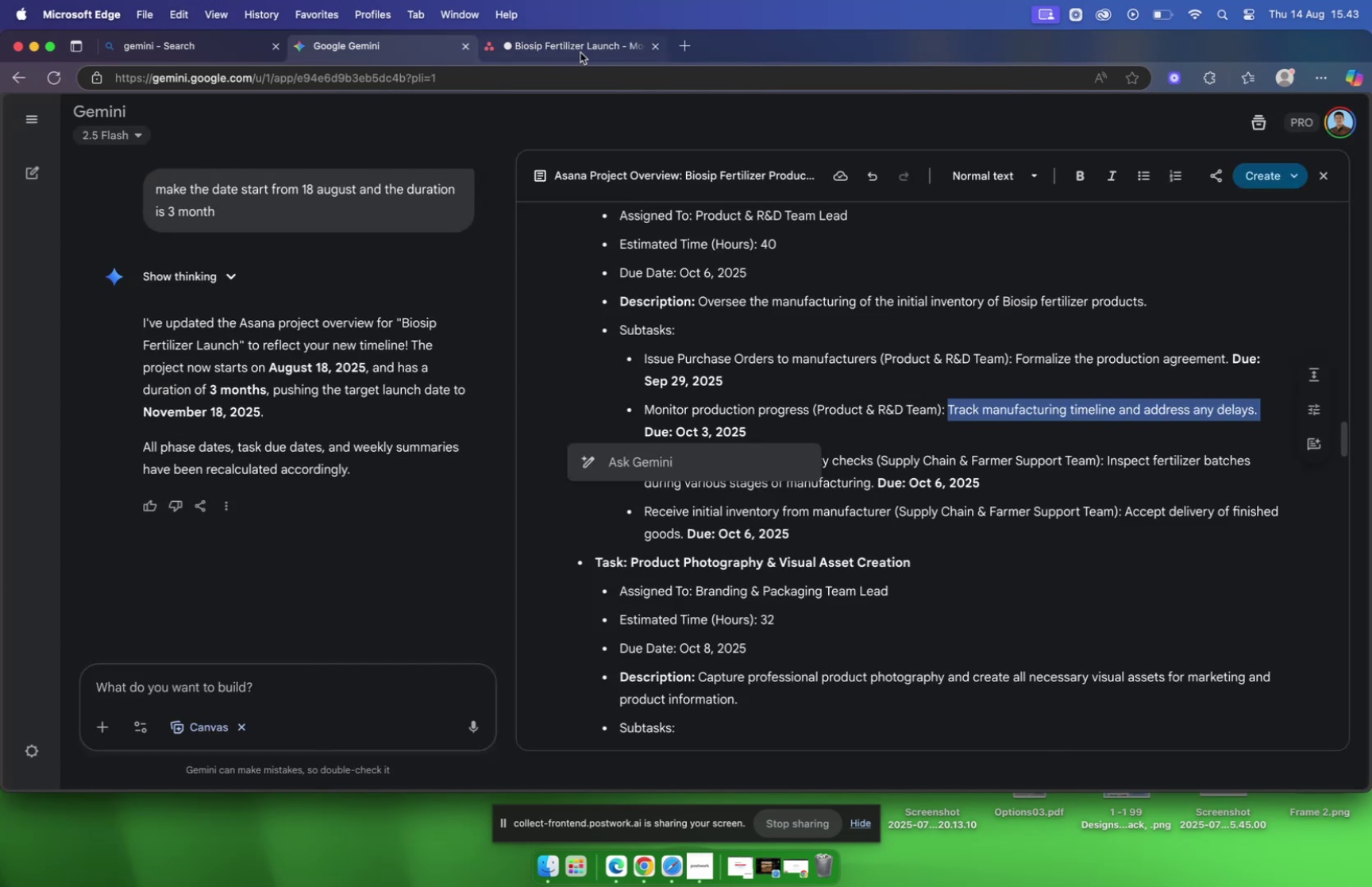 
left_click([585, 48])
 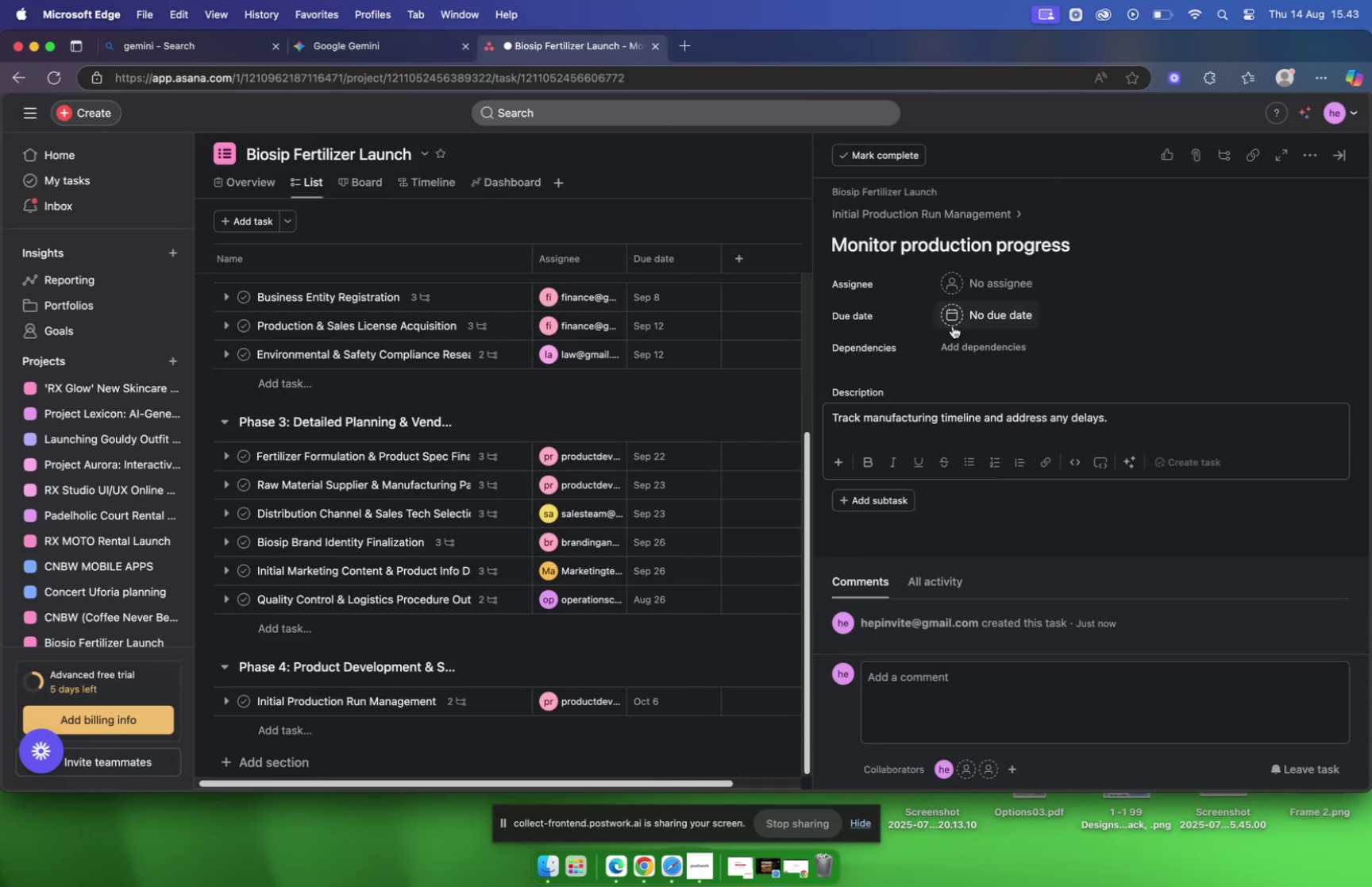 
left_click([958, 318])
 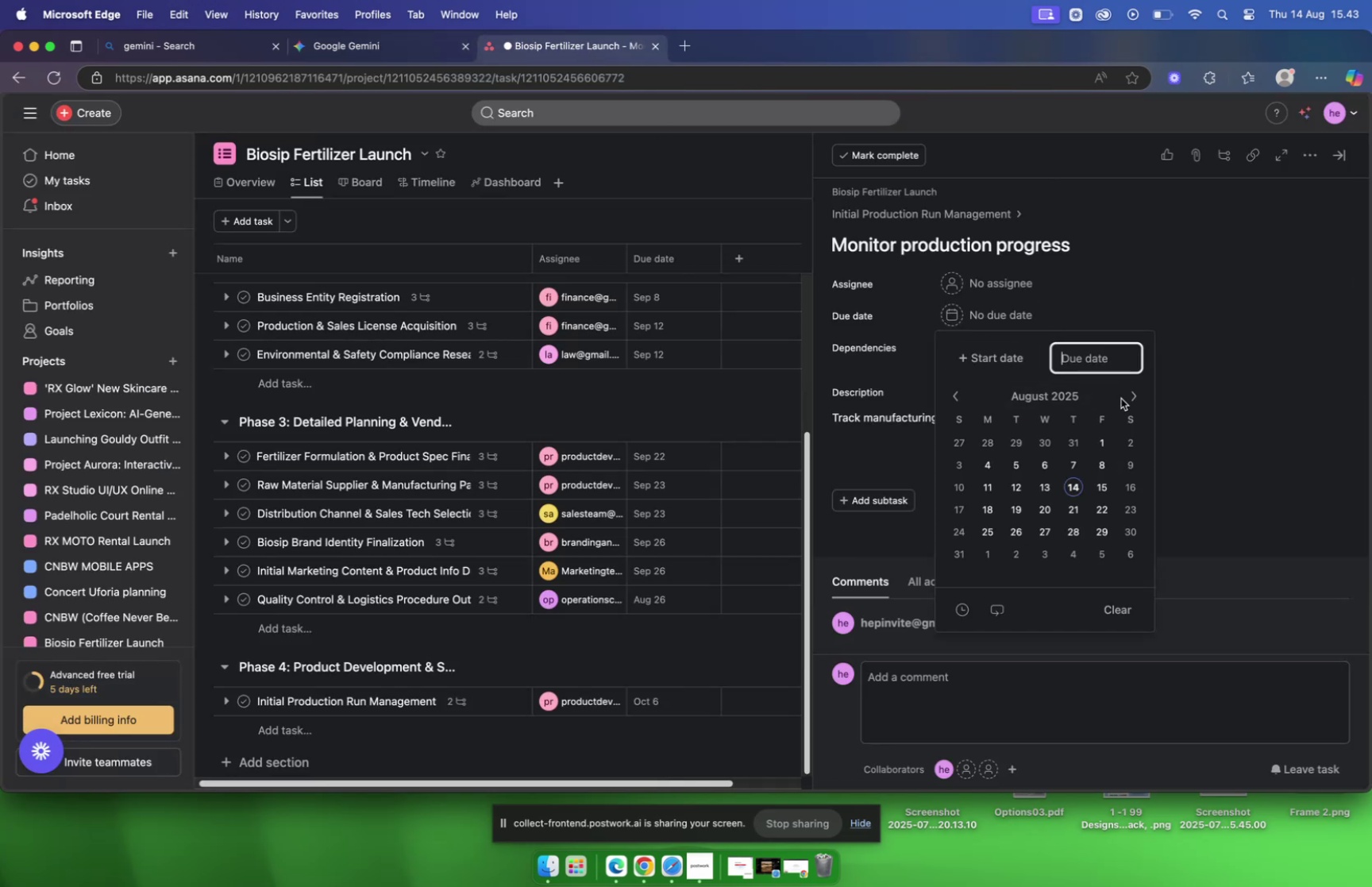 
left_click([1129, 399])
 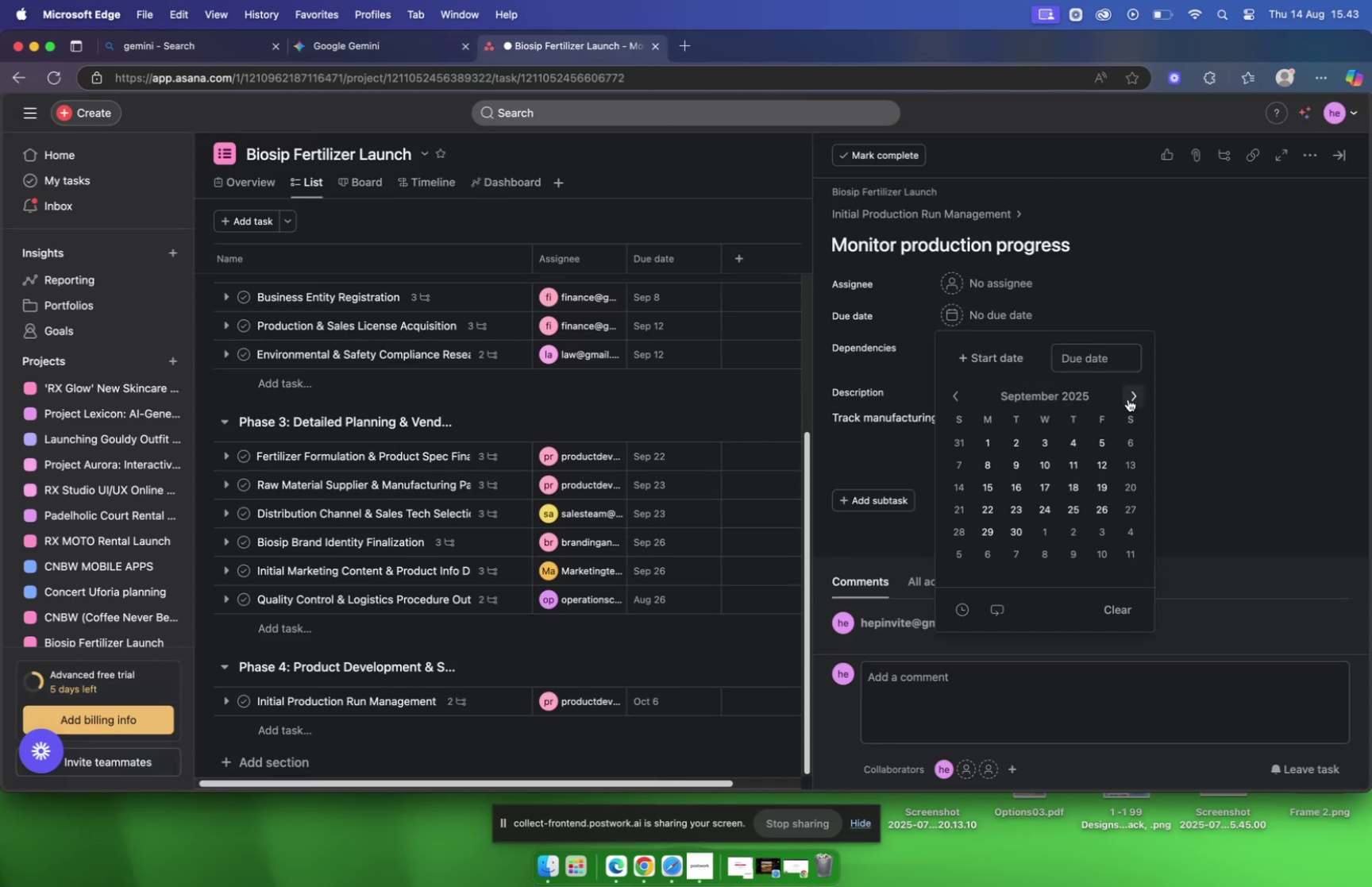 
left_click([1128, 399])
 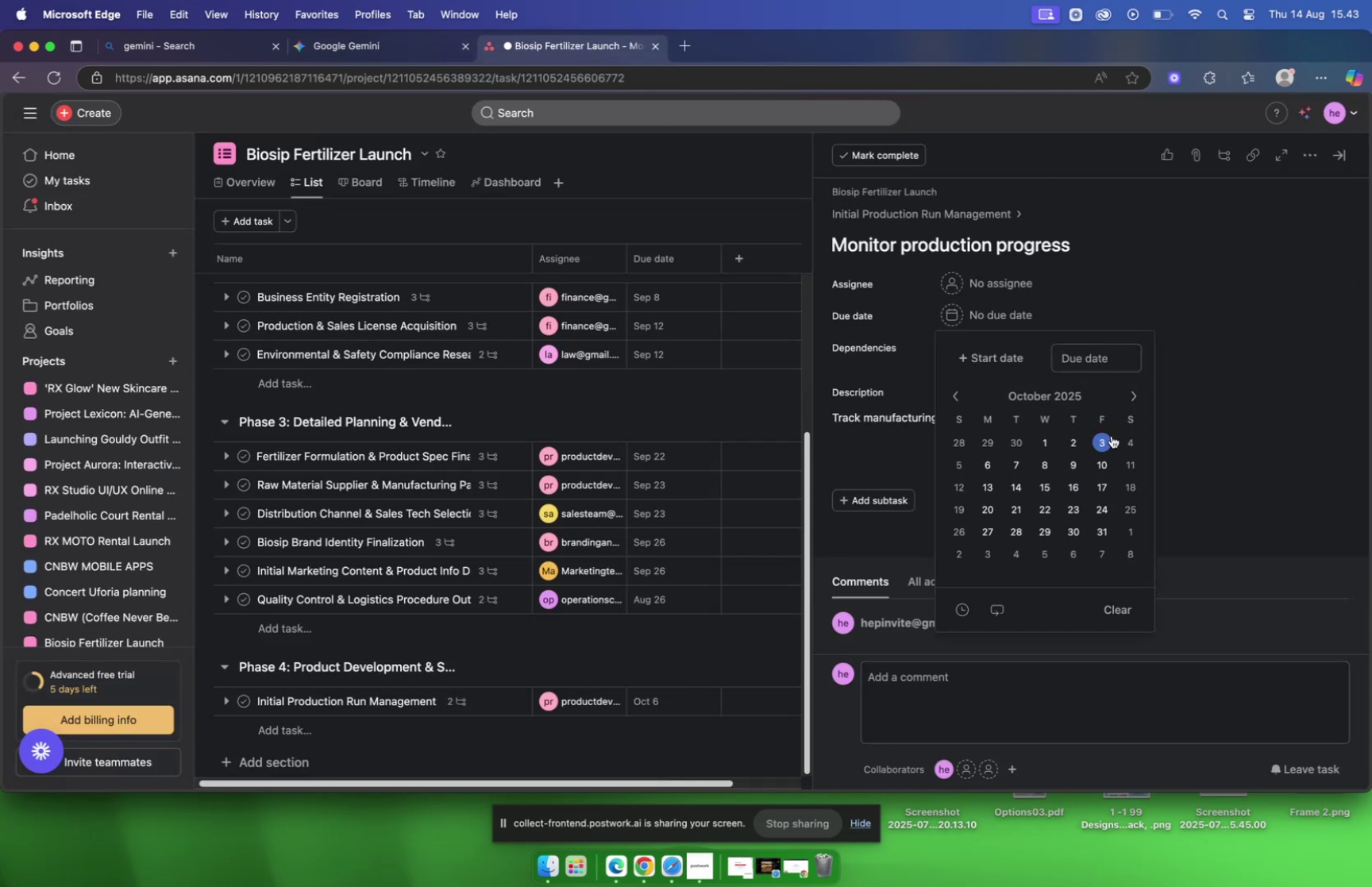 
left_click([1108, 439])
 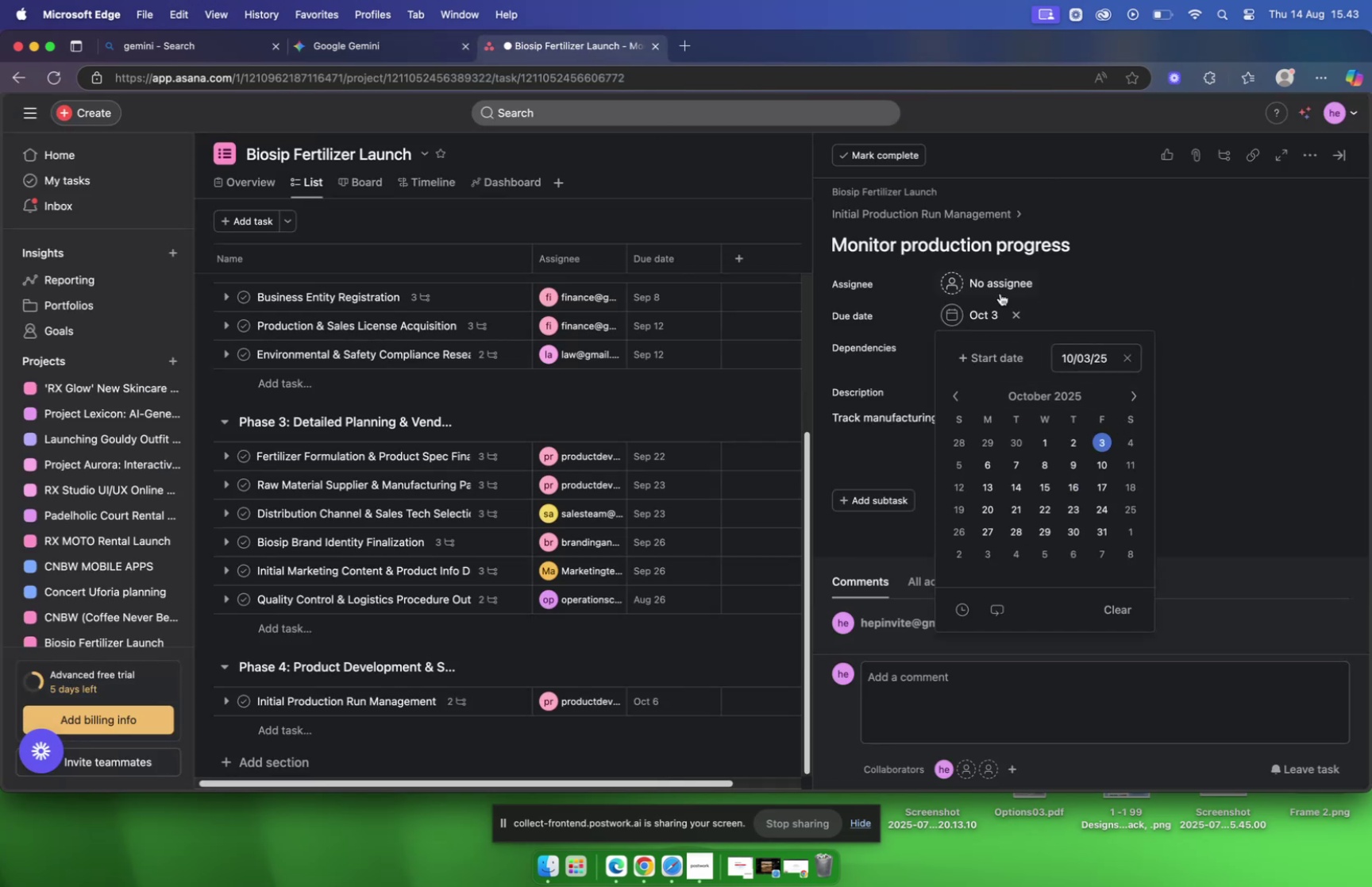 
left_click([998, 288])
 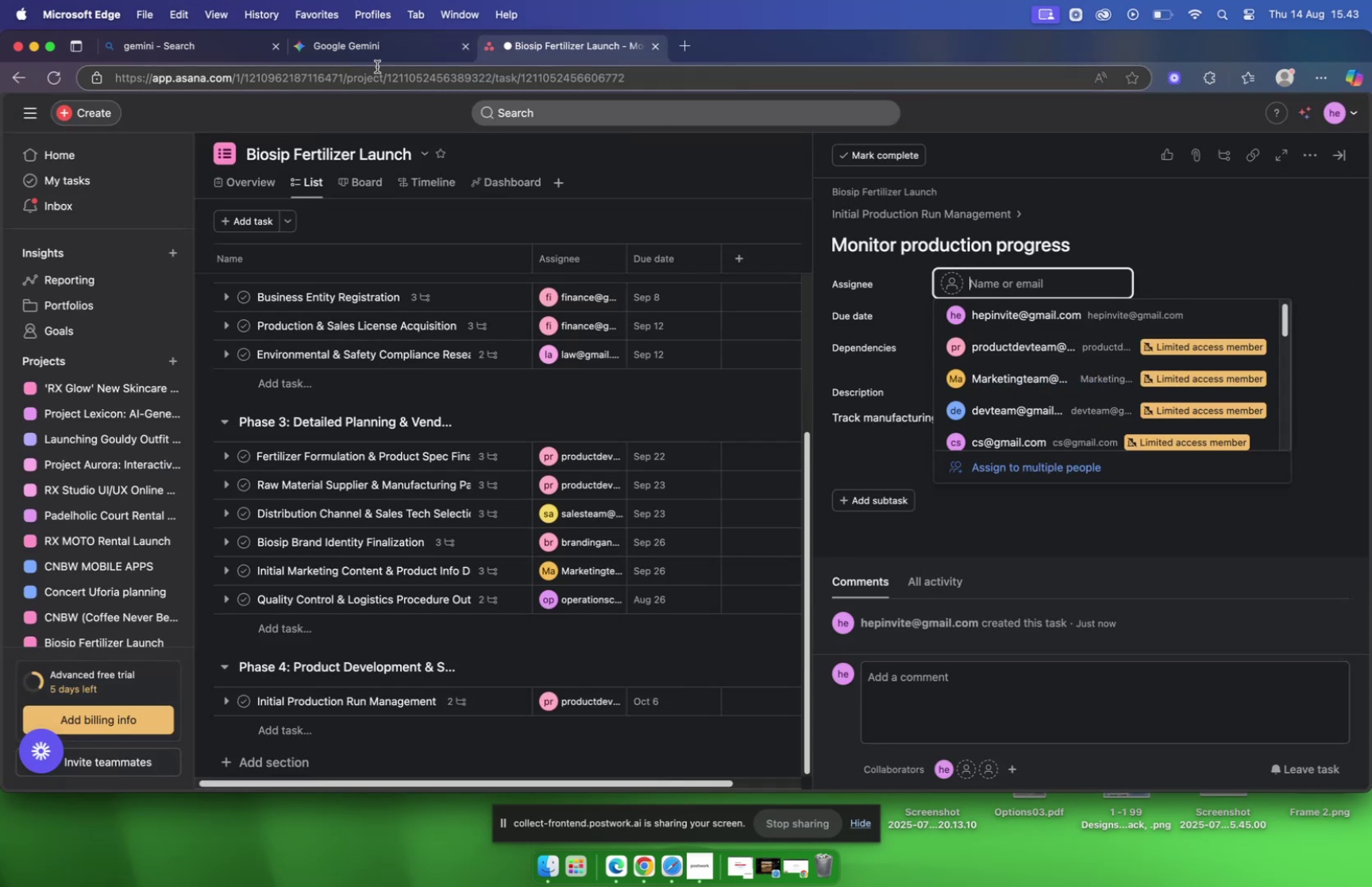 
left_click([379, 51])
 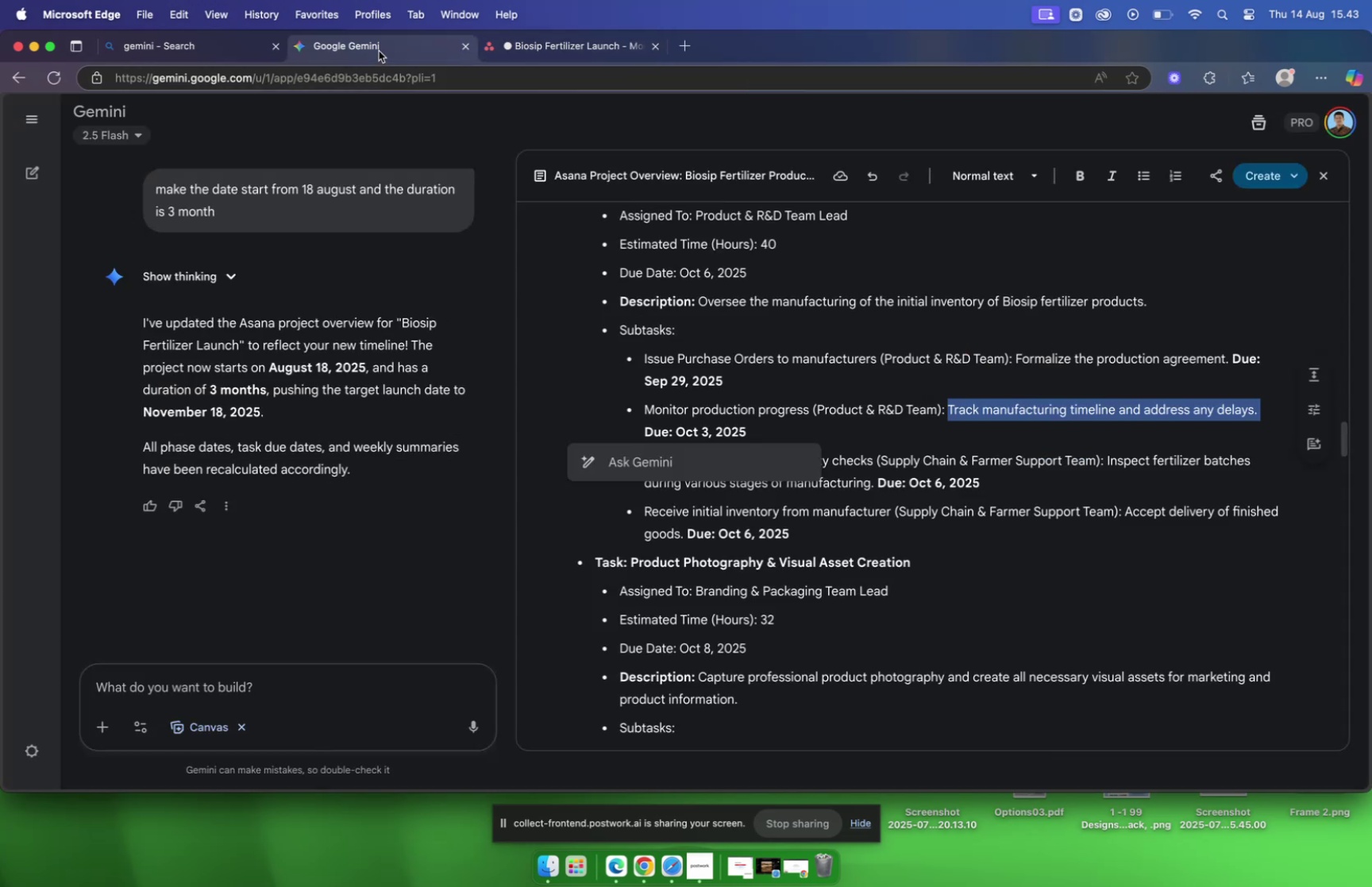 
left_click([549, 52])
 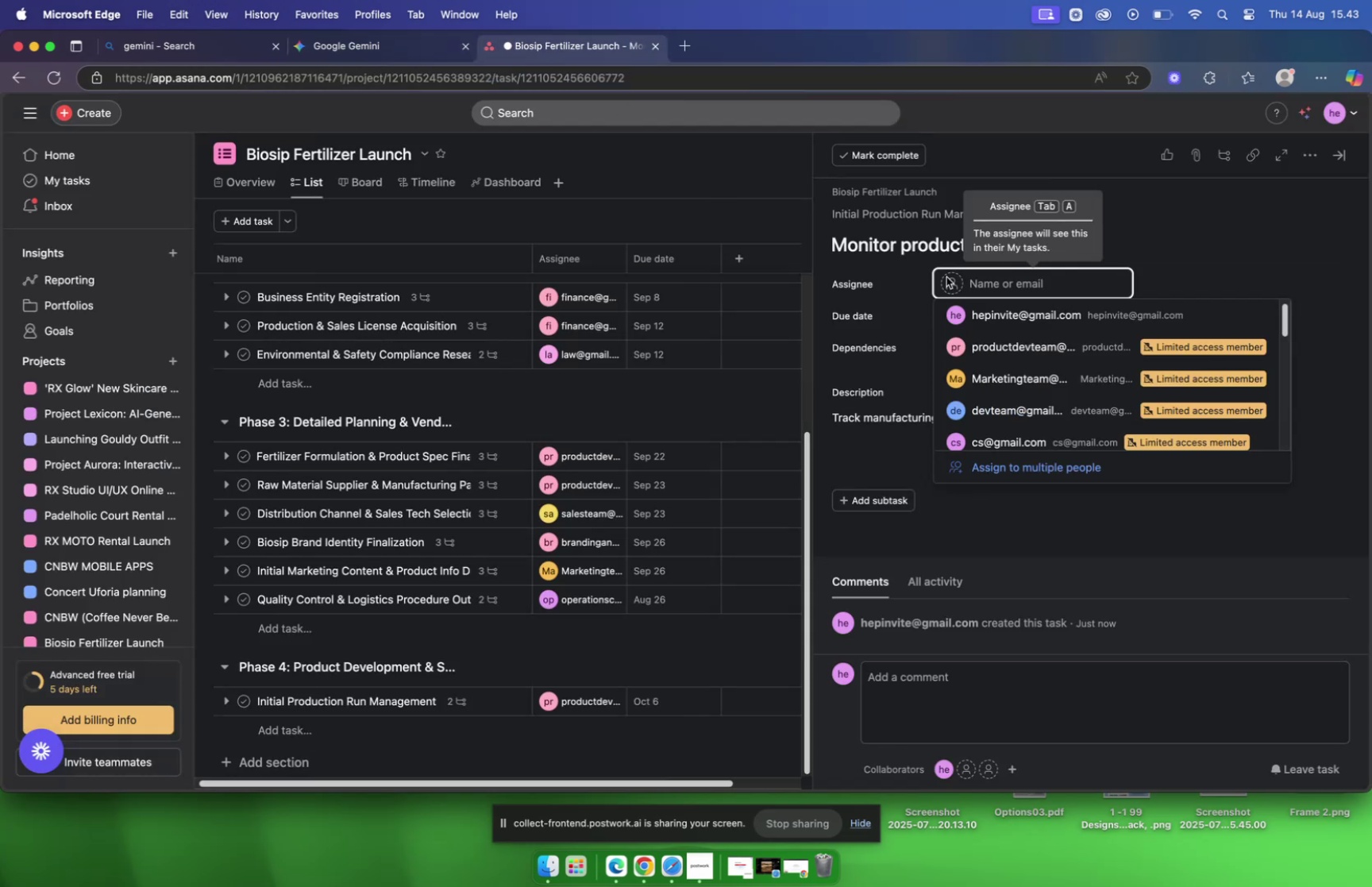 
type(pro)
 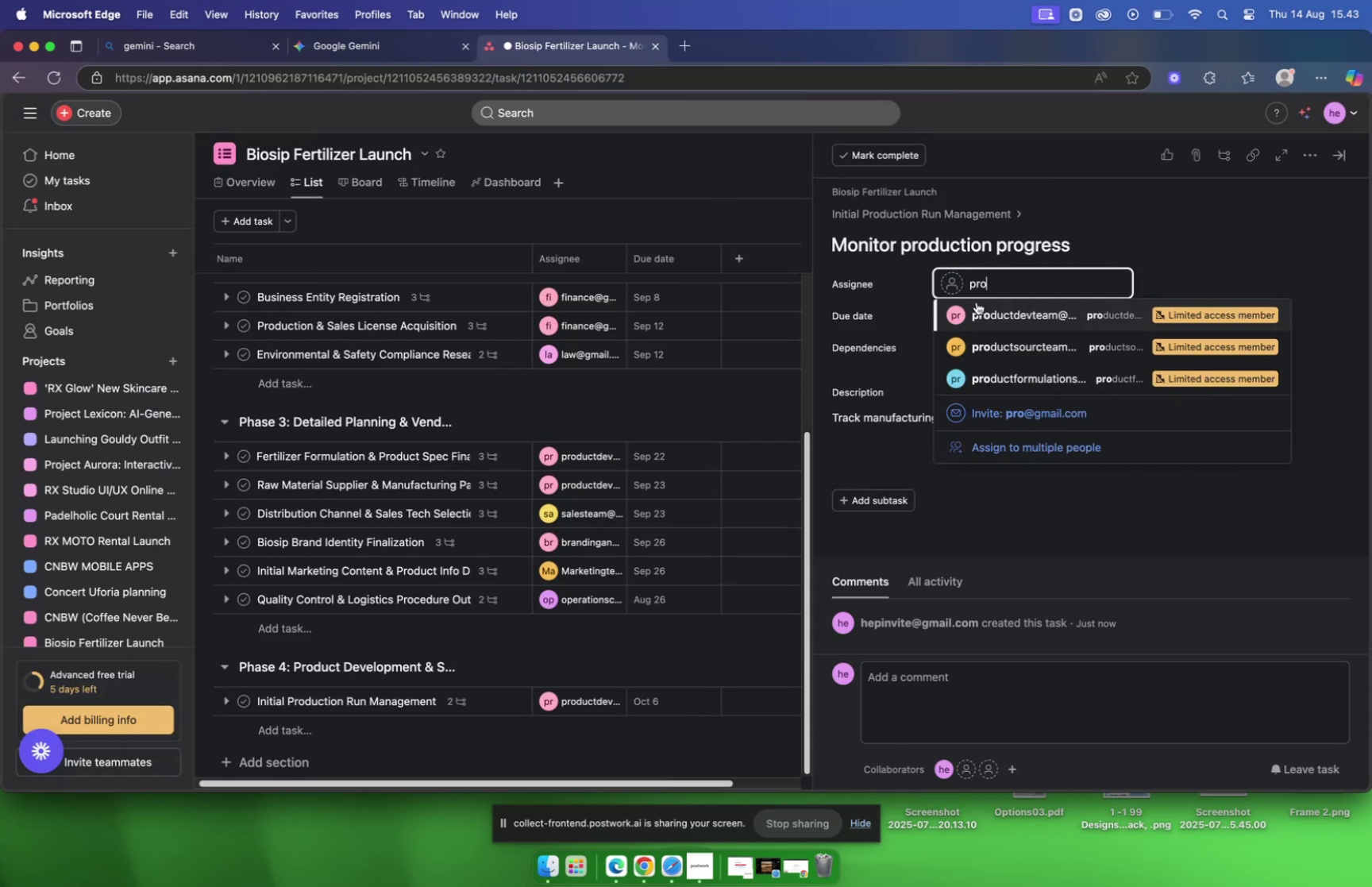 
left_click([986, 310])
 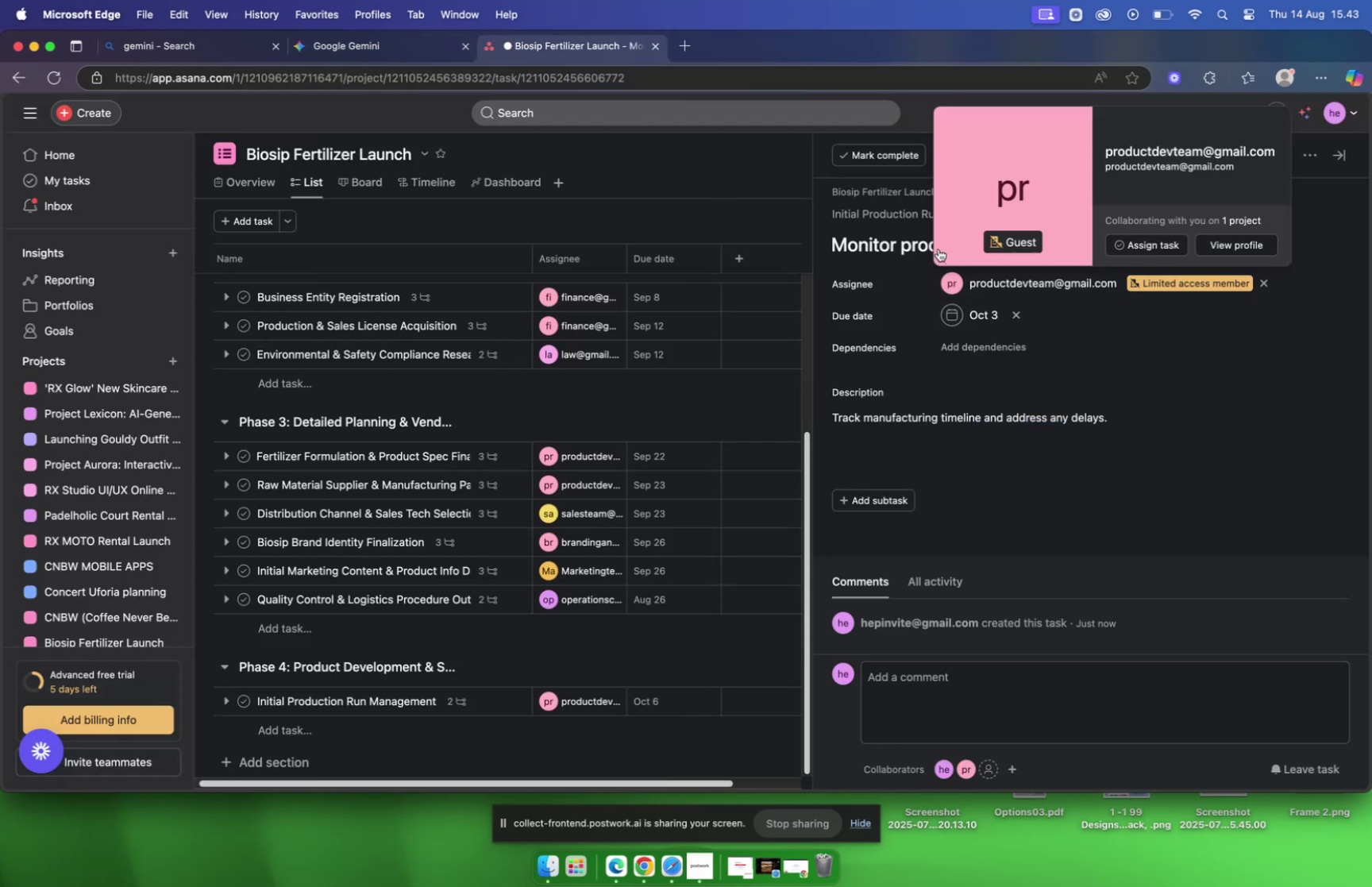 
left_click([896, 222])
 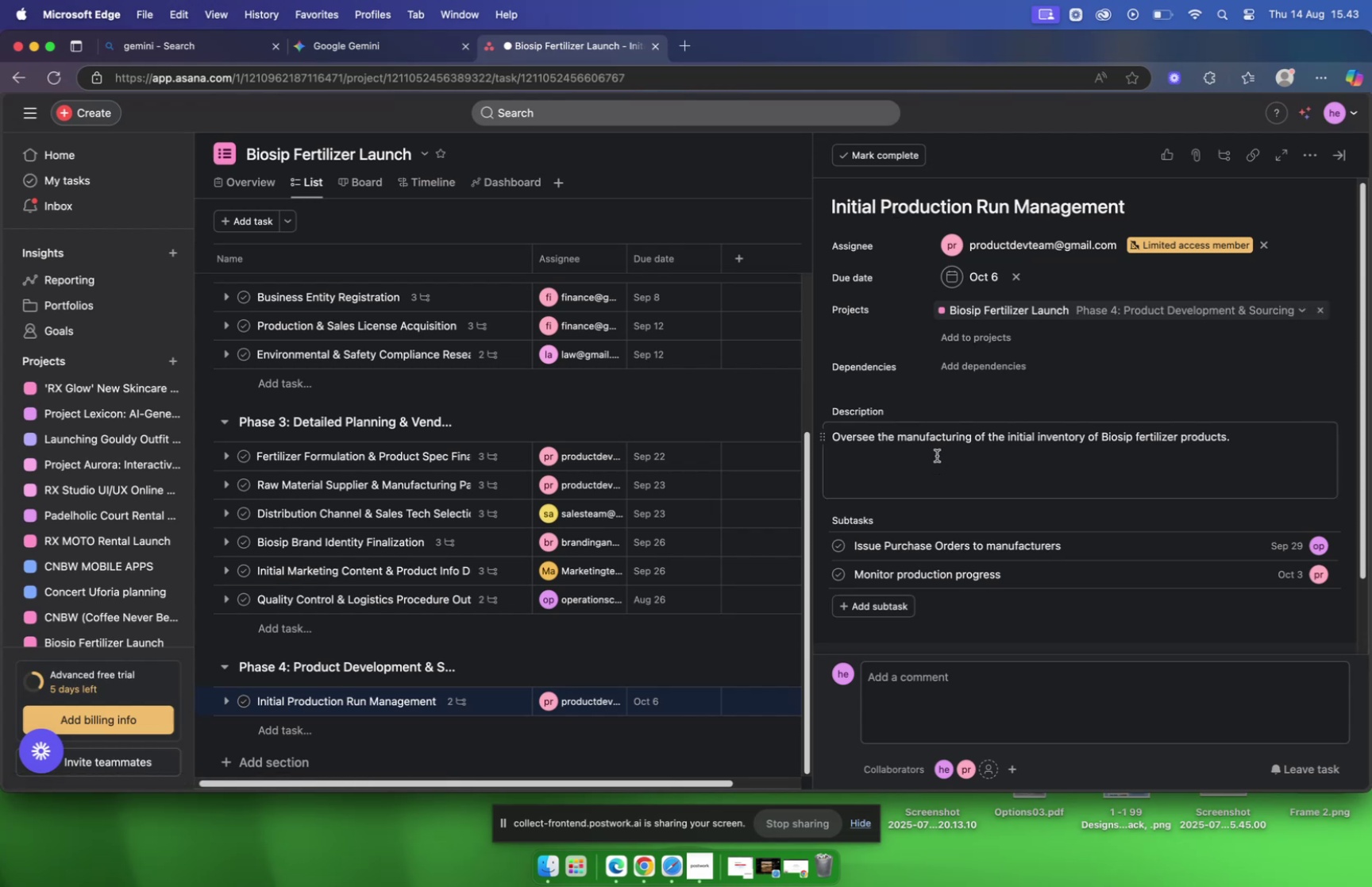 
left_click([899, 601])
 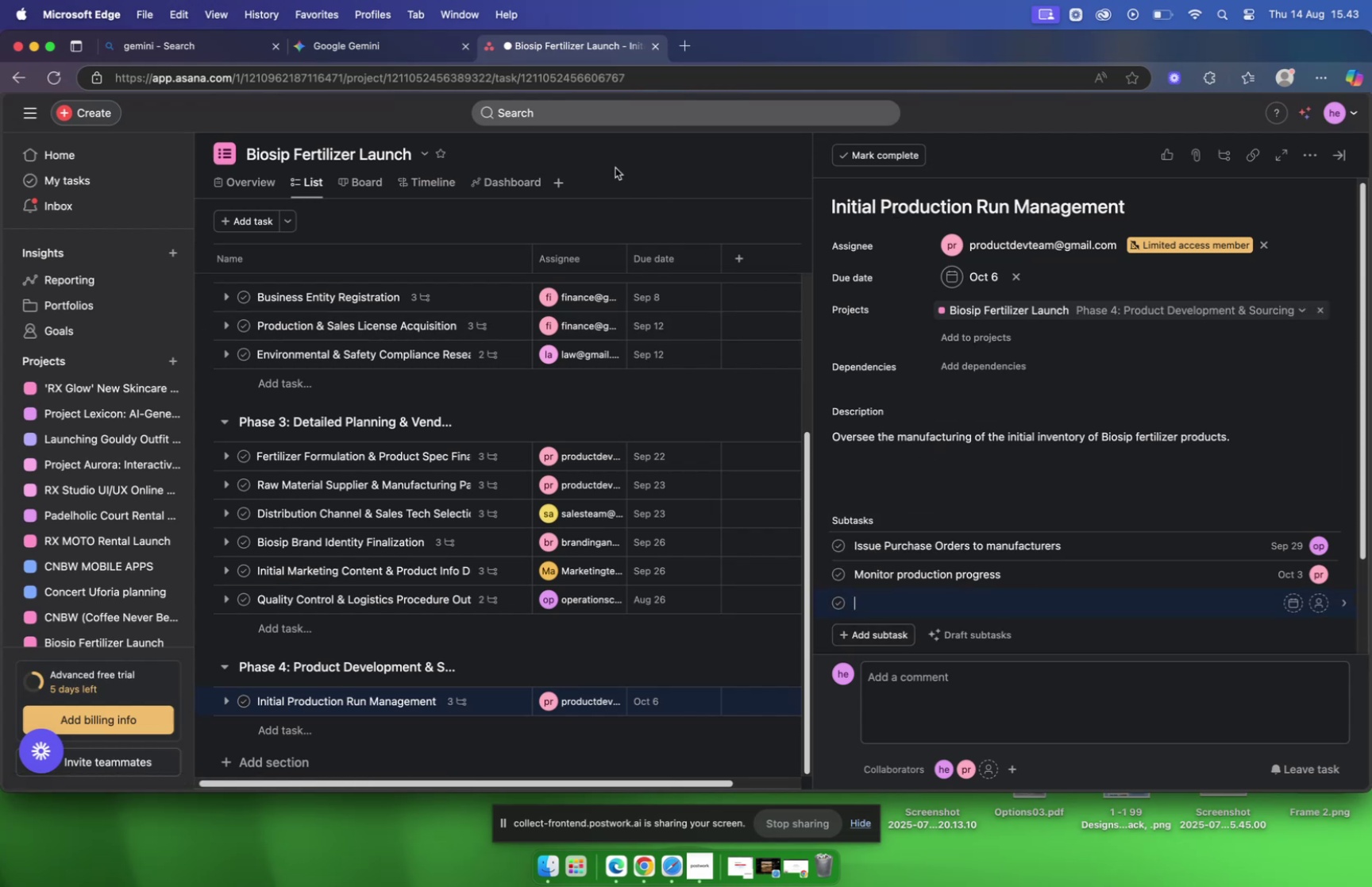 
left_click([388, 45])
 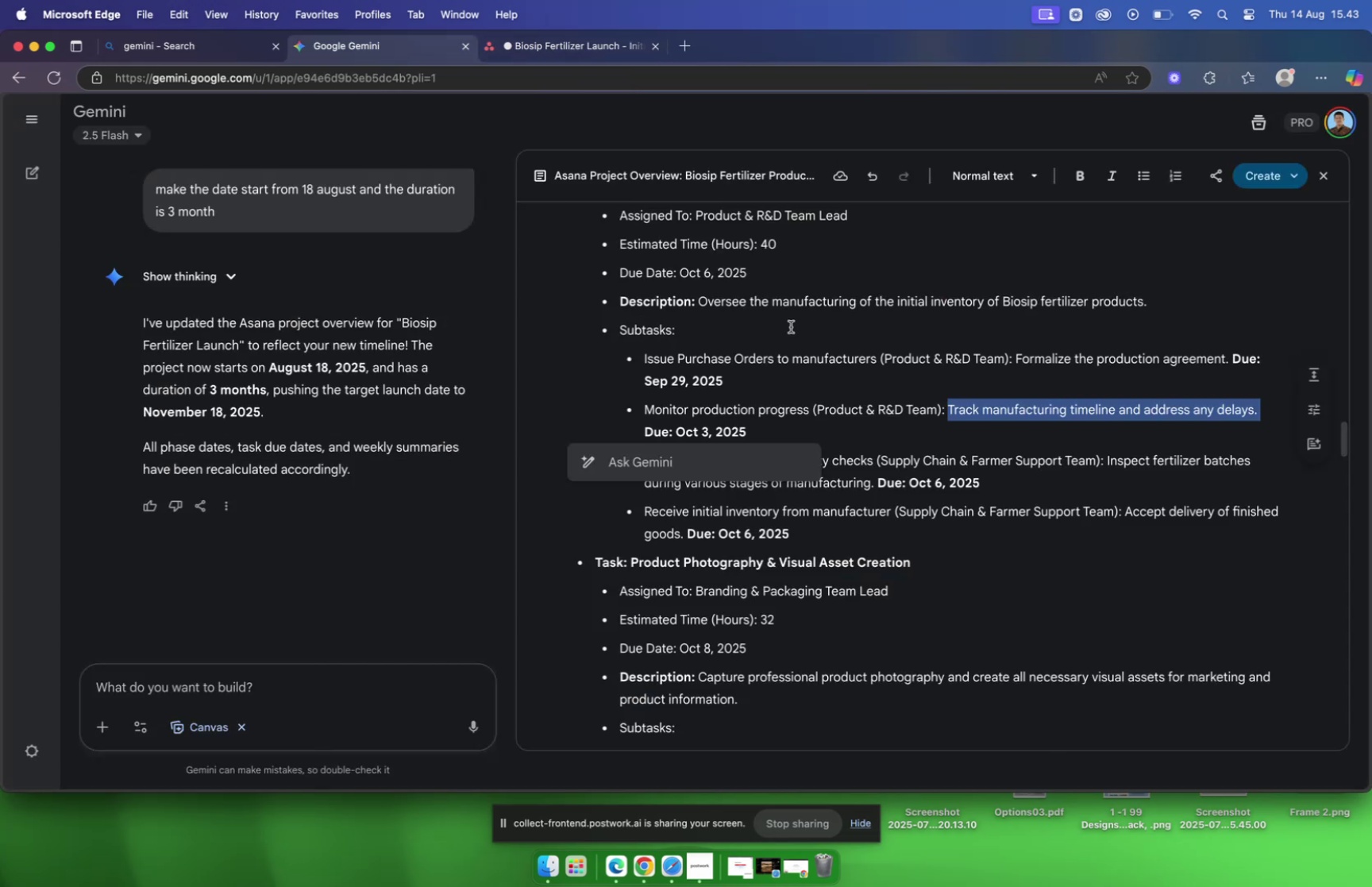 
scroll: coordinate [793, 326], scroll_direction: down, amount: 2.0
 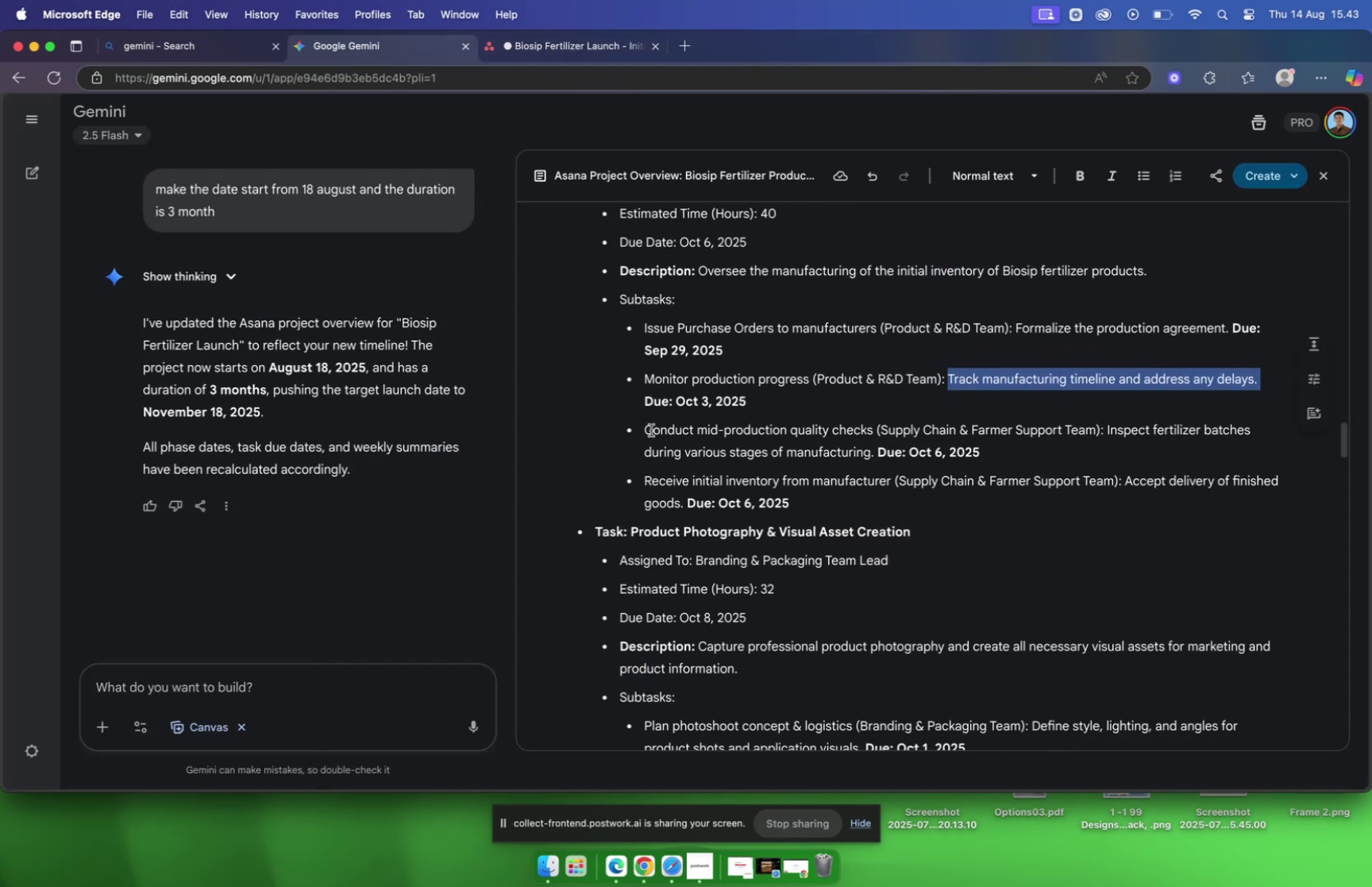 
left_click_drag(start_coordinate=[647, 429], to_coordinate=[873, 429])
 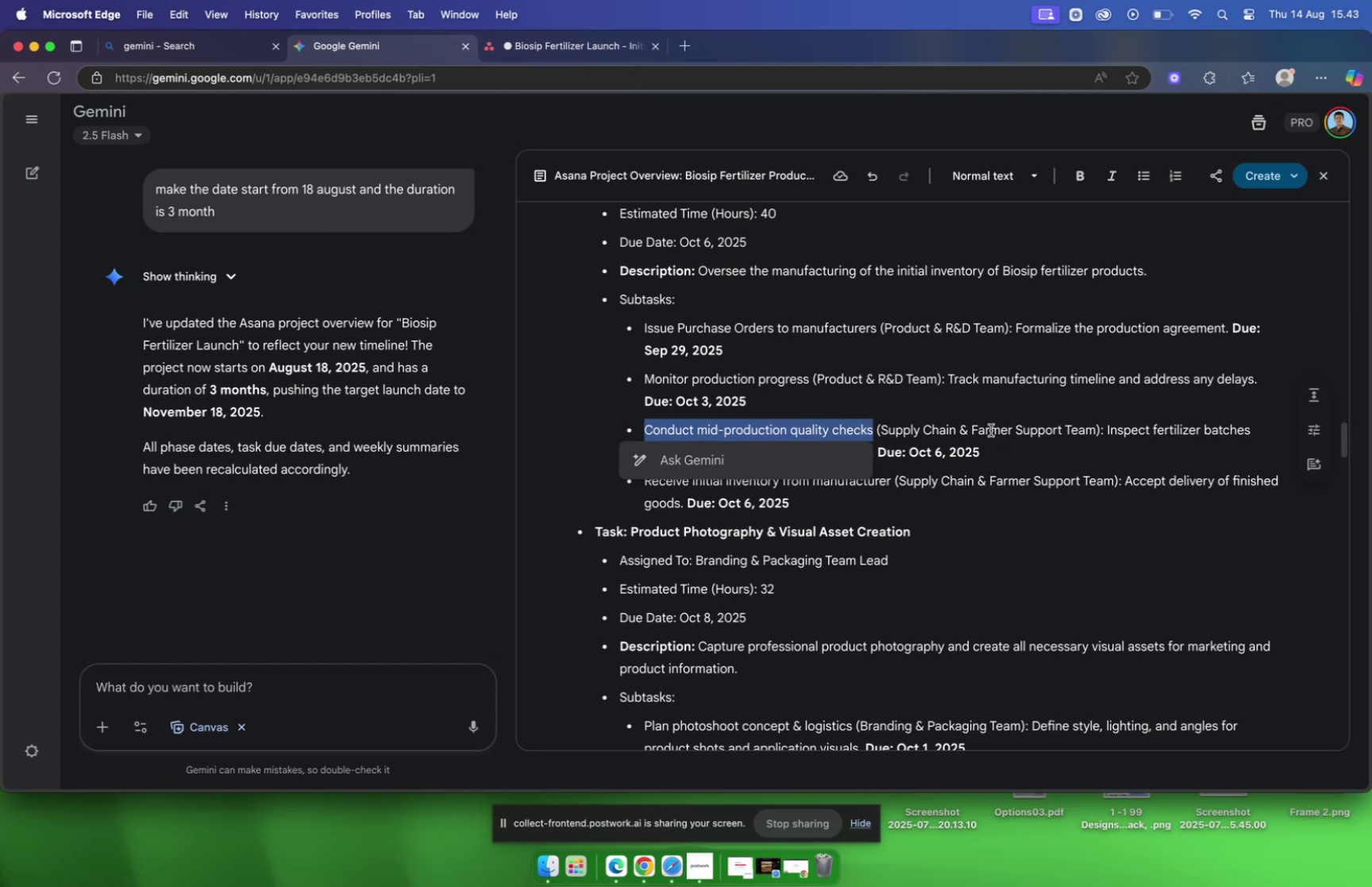 
key(Meta+C)
 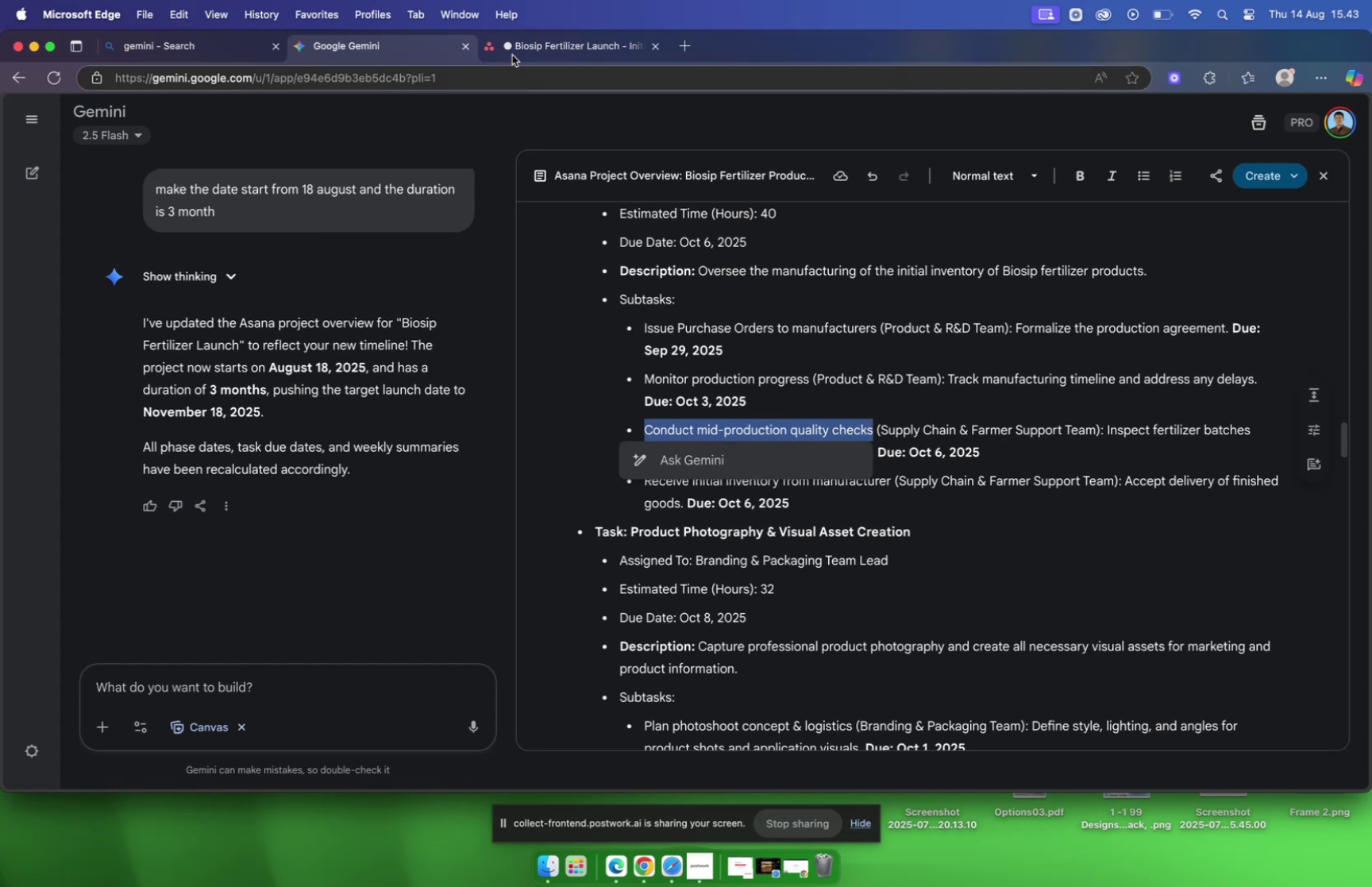 
left_click([527, 47])
 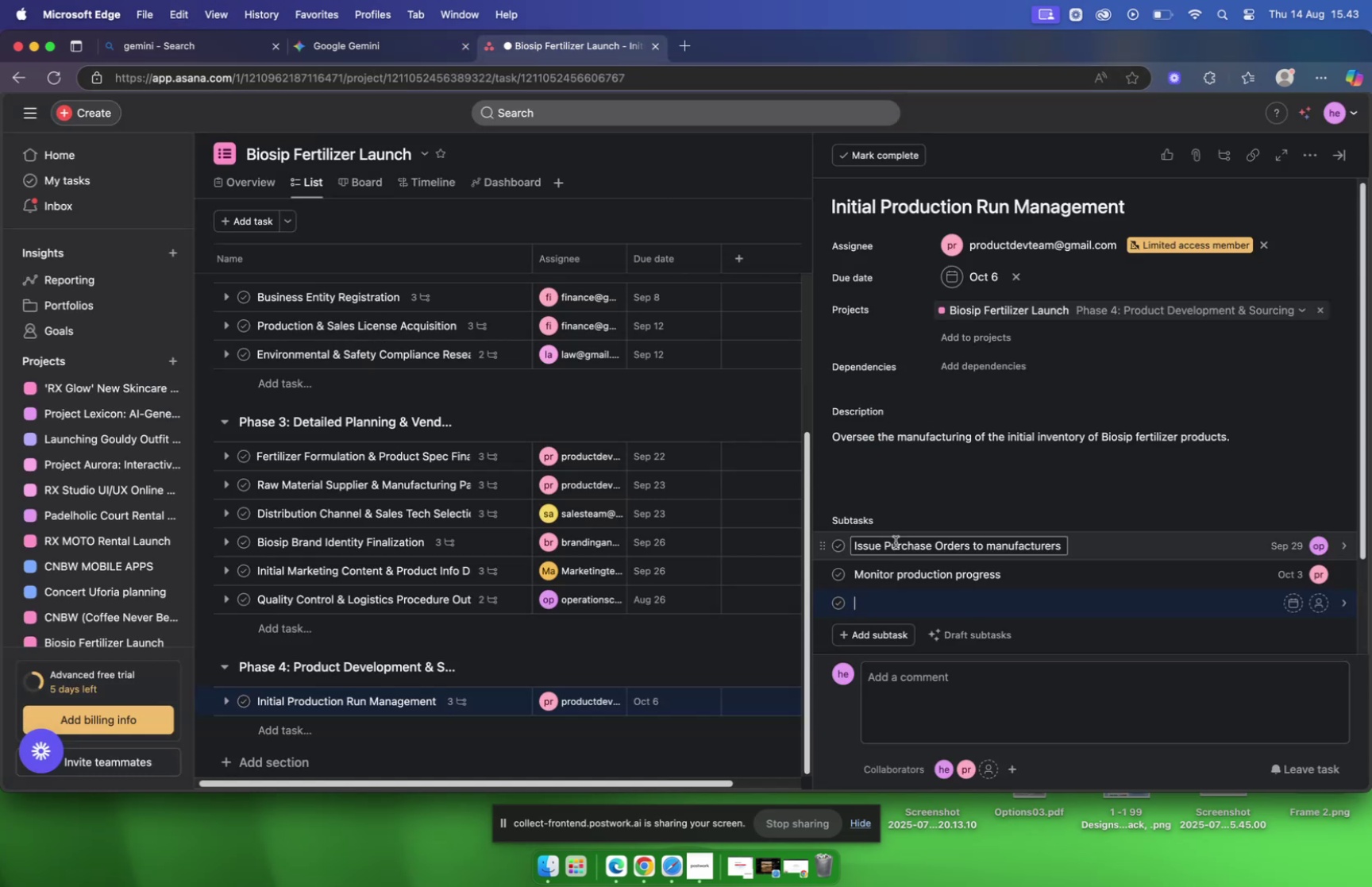 
key(Meta+V)
 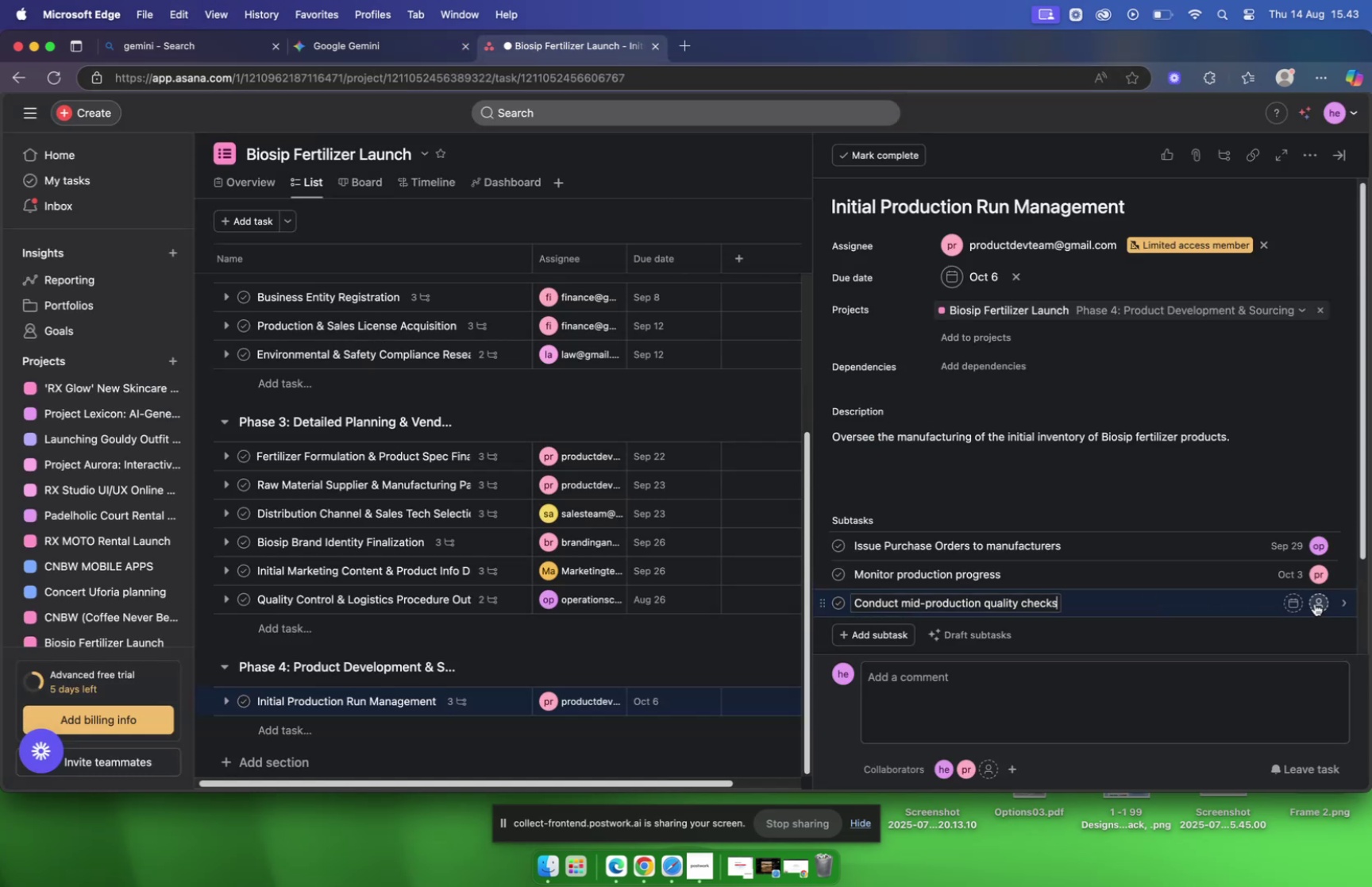 
left_click([1296, 602])
 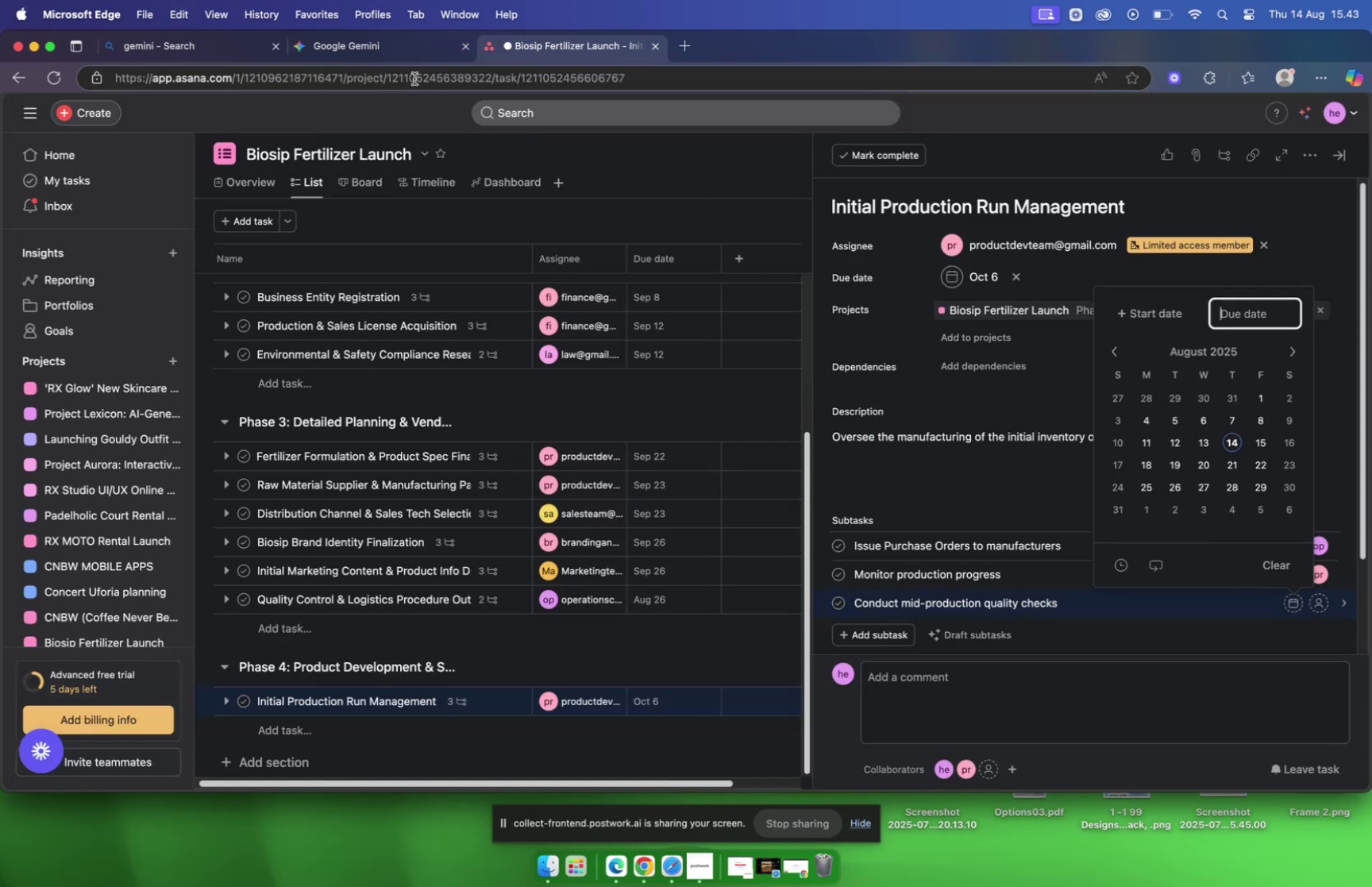 
left_click([387, 54])
 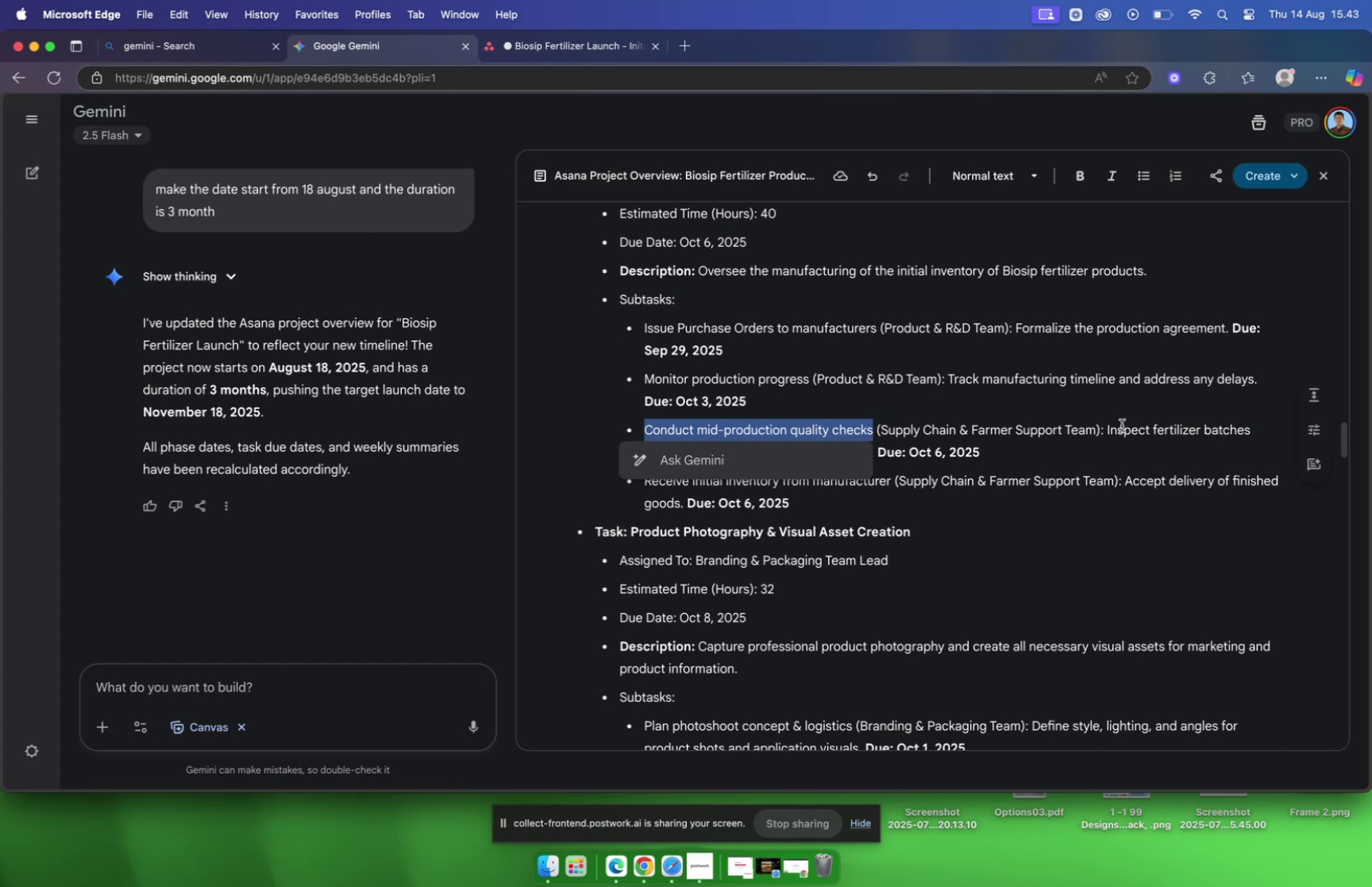 
left_click_drag(start_coordinate=[1109, 426], to_coordinate=[870, 459])
 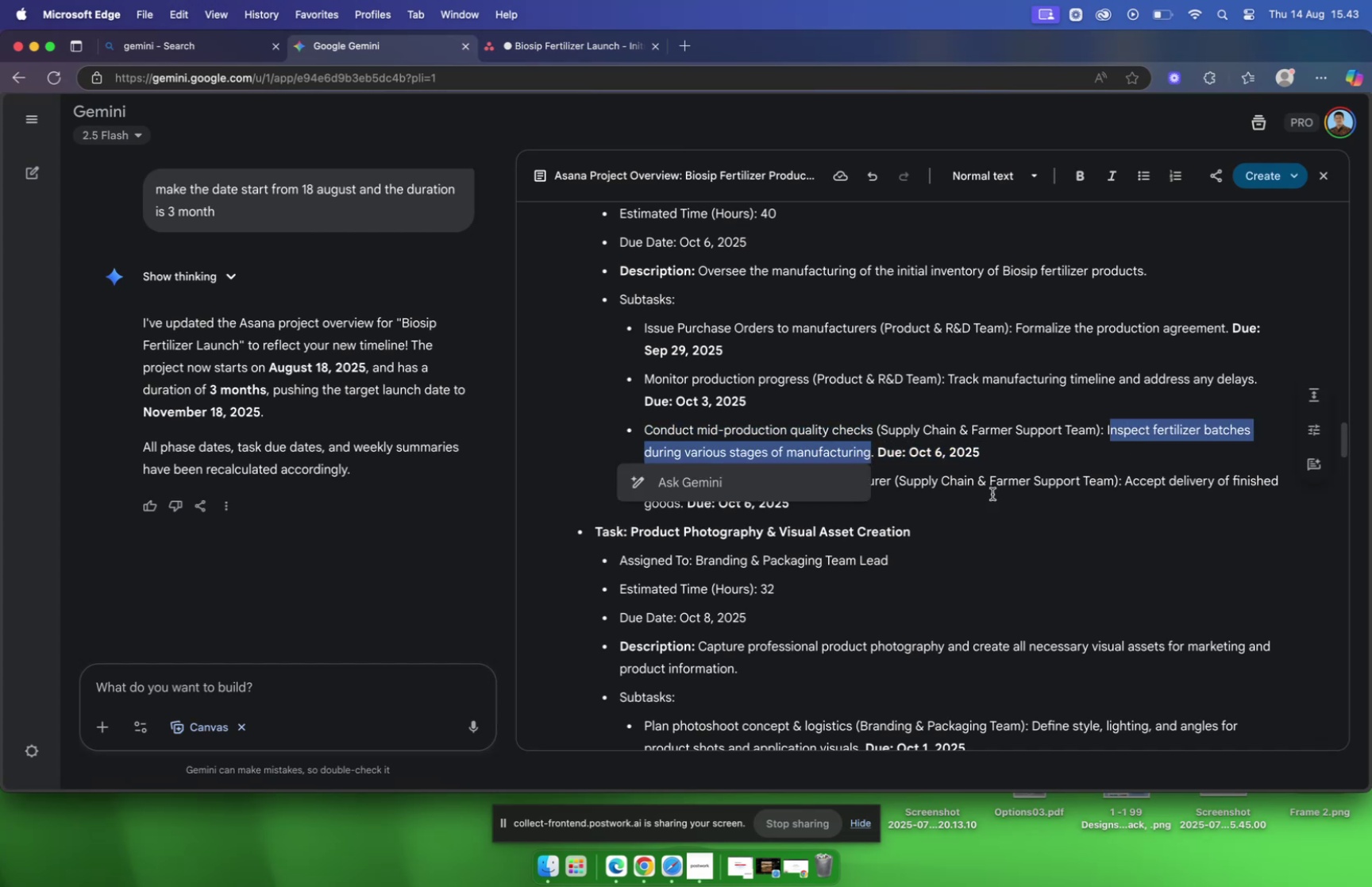 
key(Meta+C)
 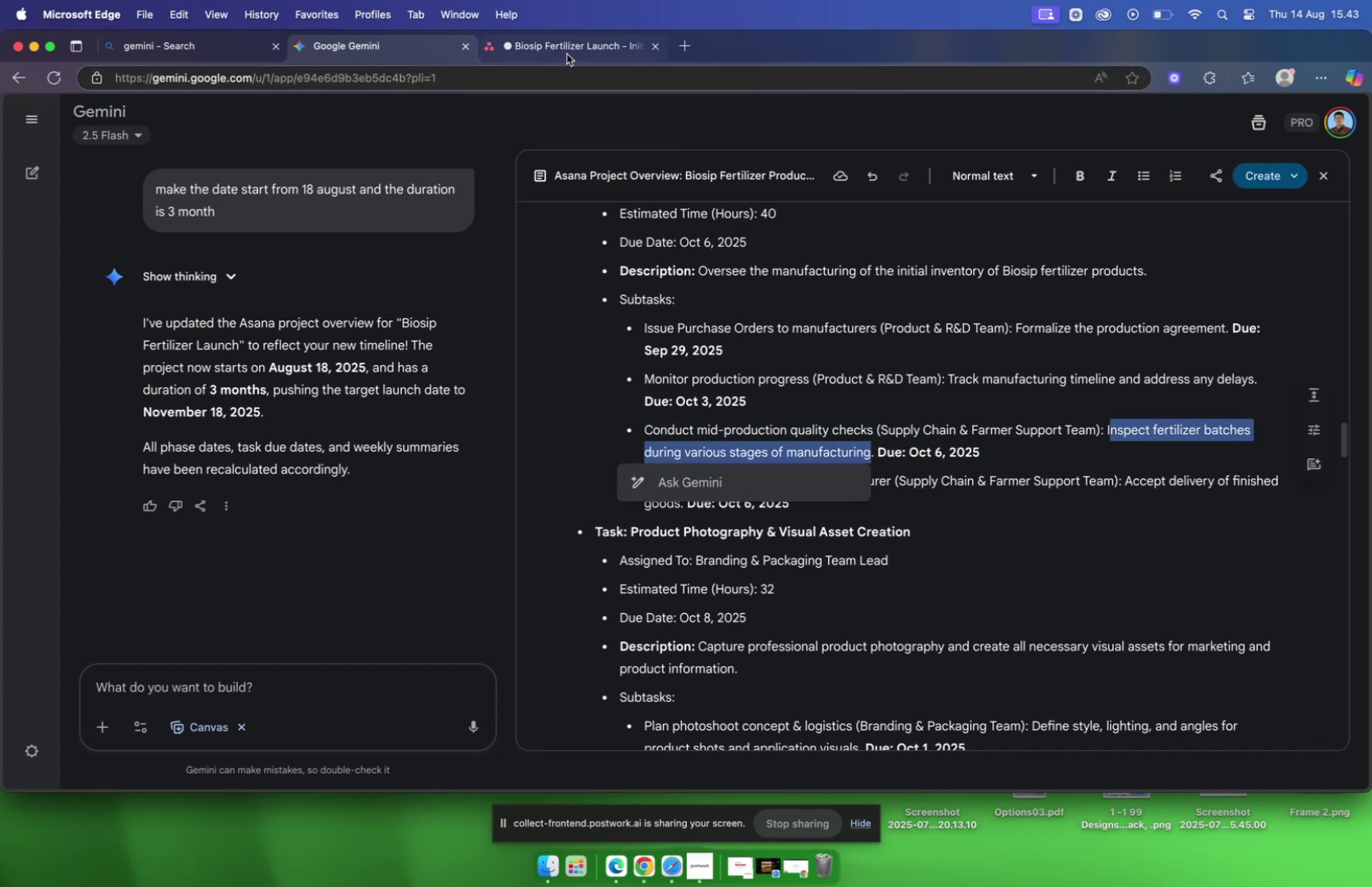 
left_click([565, 49])
 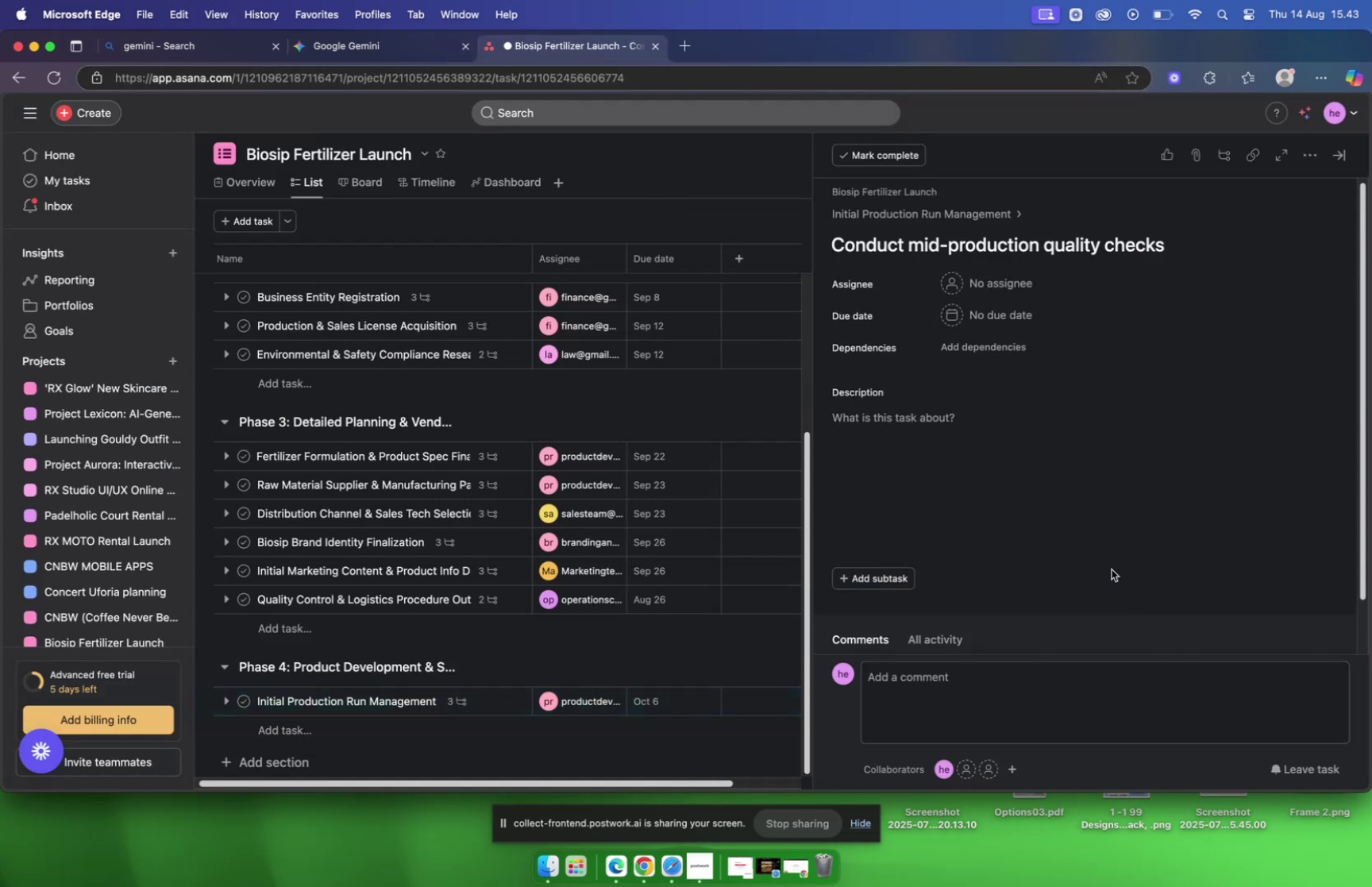 
key(Meta+V)
 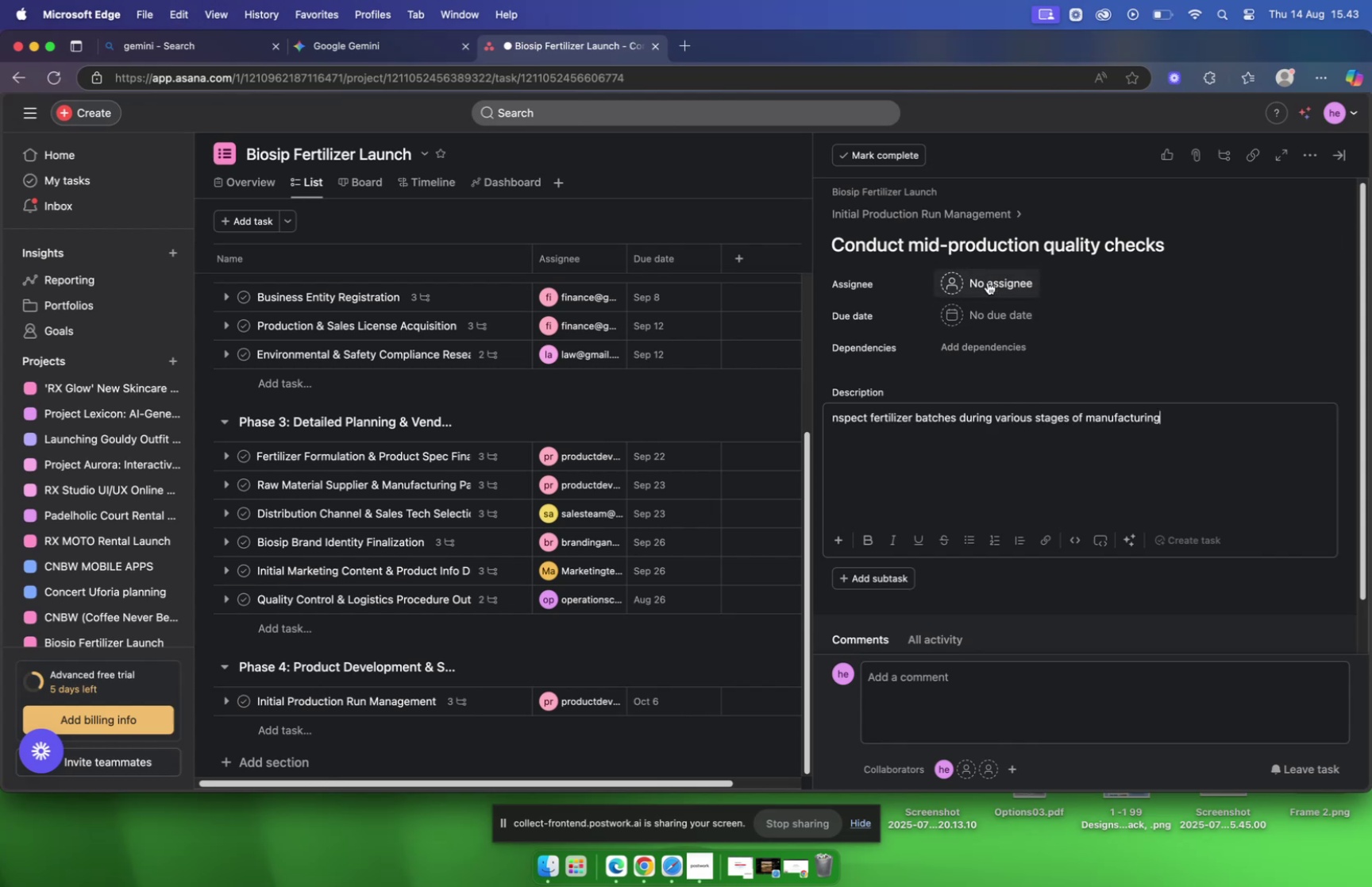 
left_click([990, 307])
 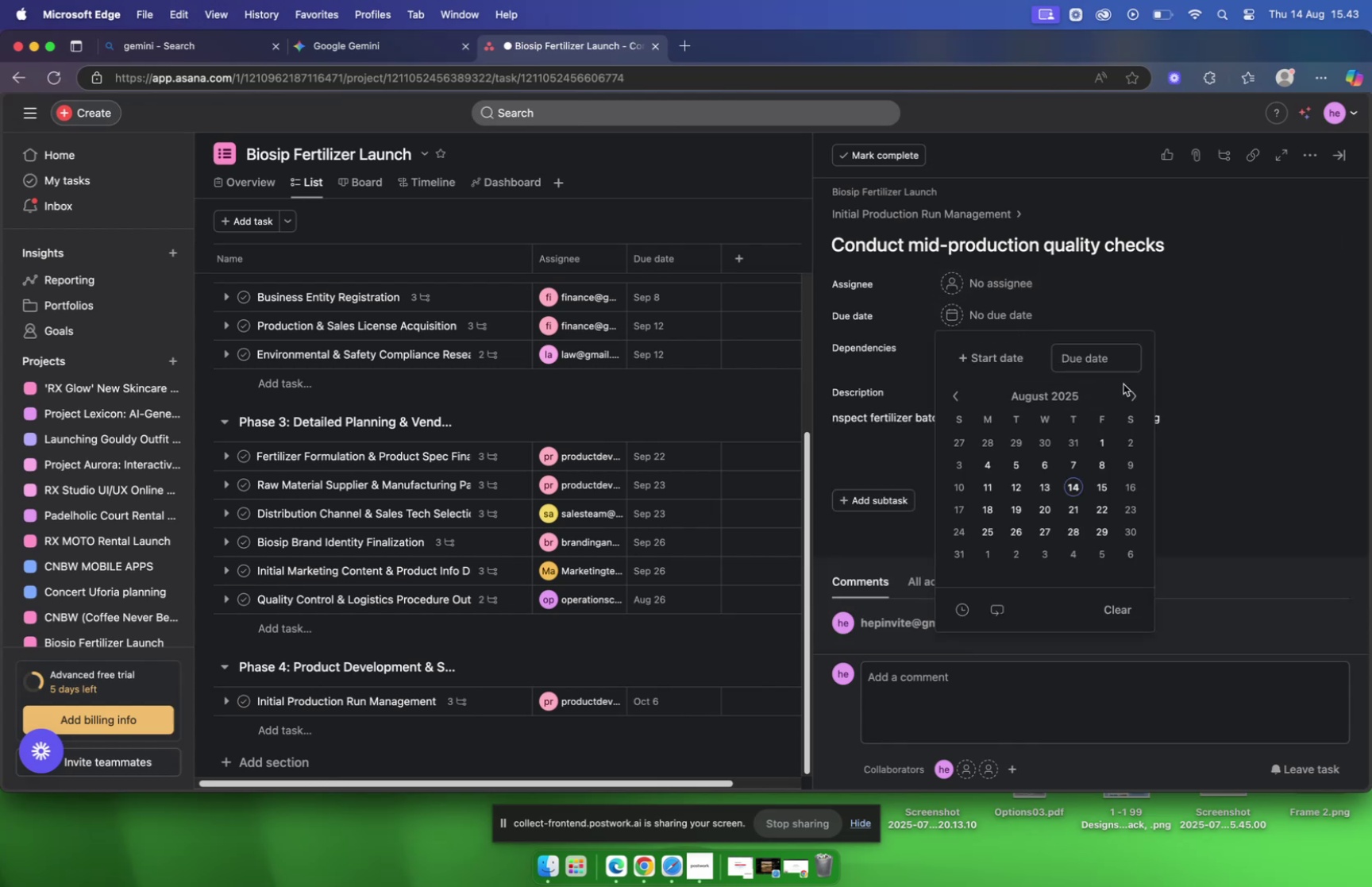 
double_click([1127, 399])
 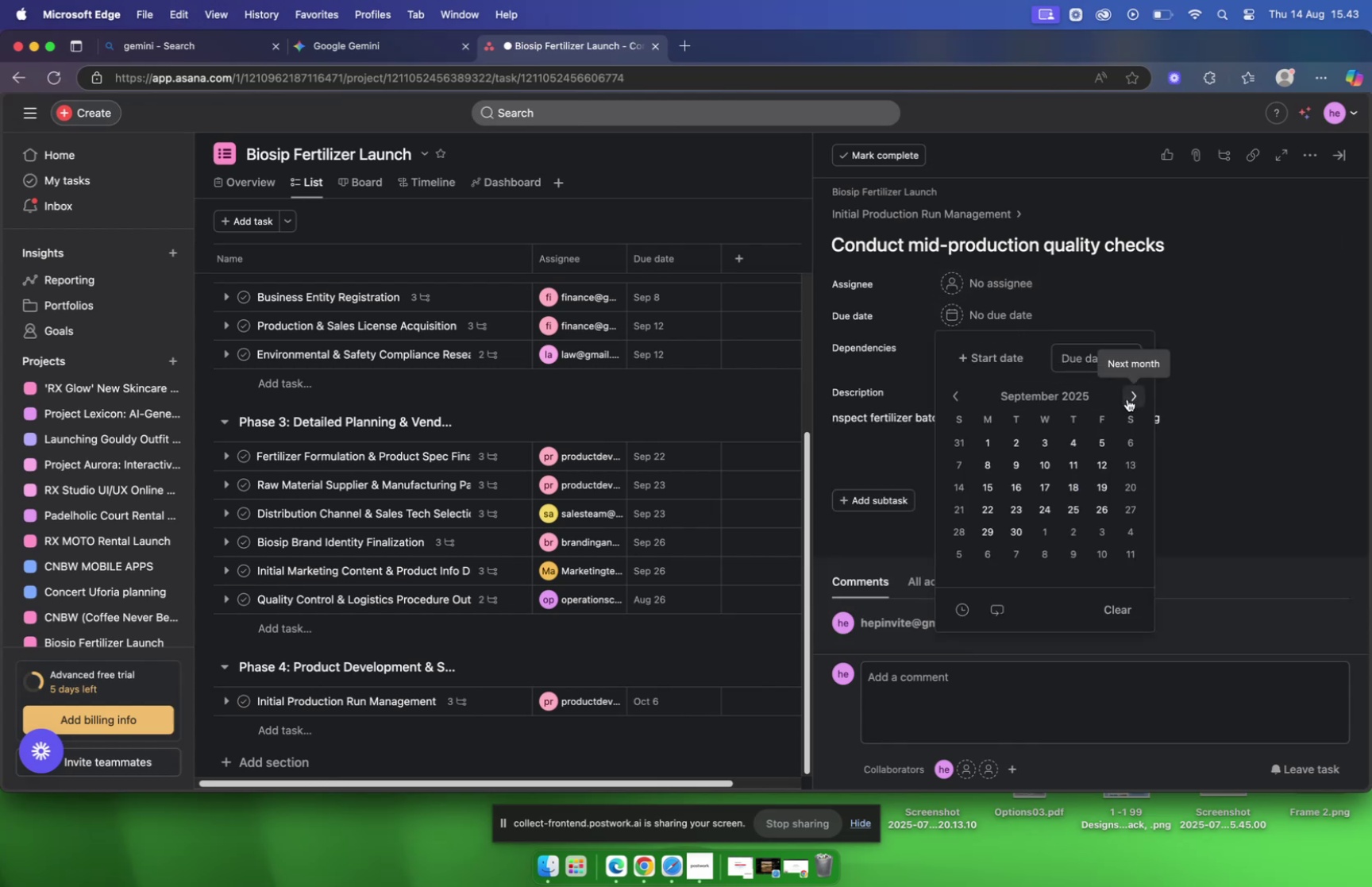 
triple_click([1127, 399])
 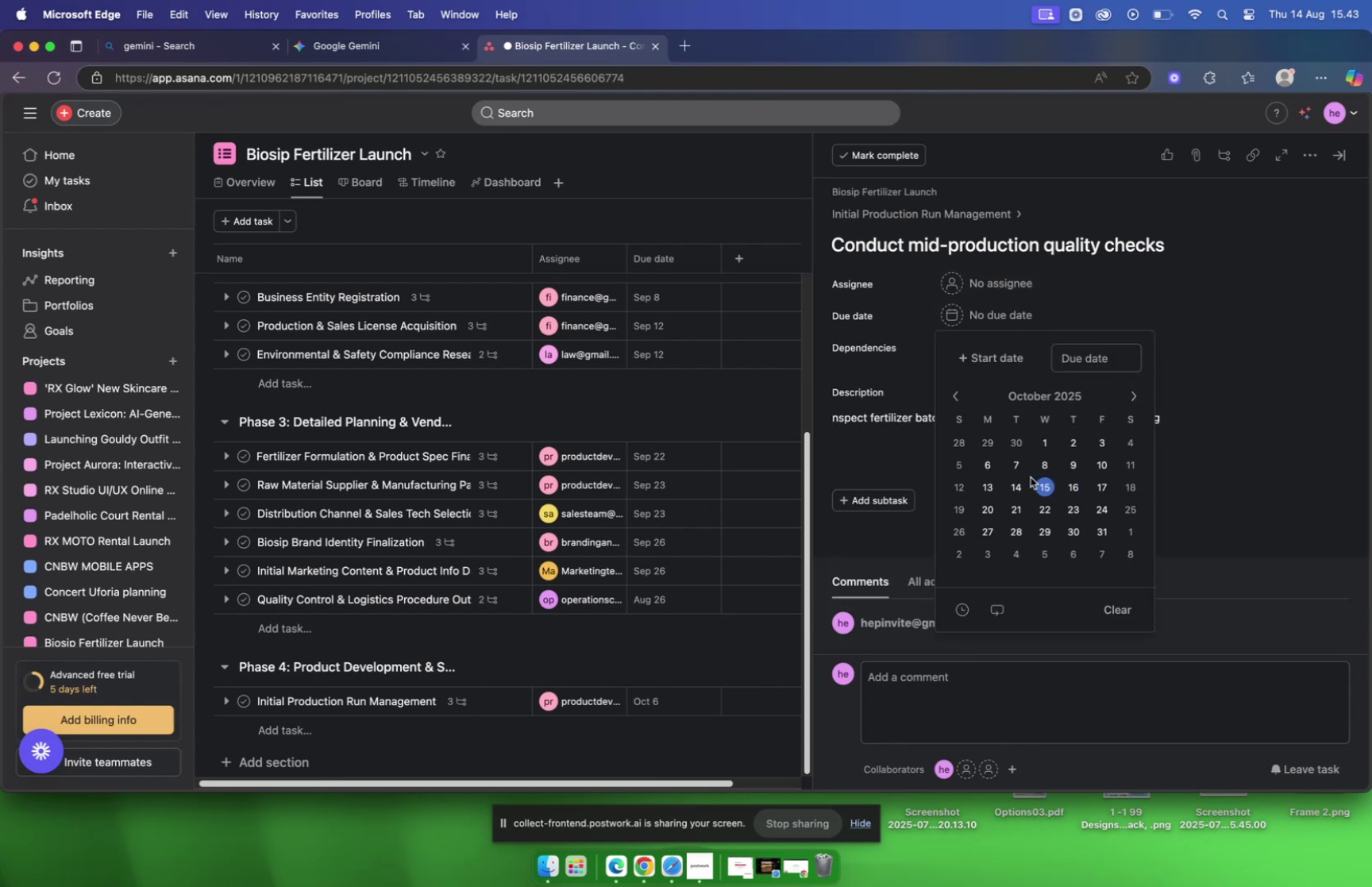 
left_click([991, 469])
 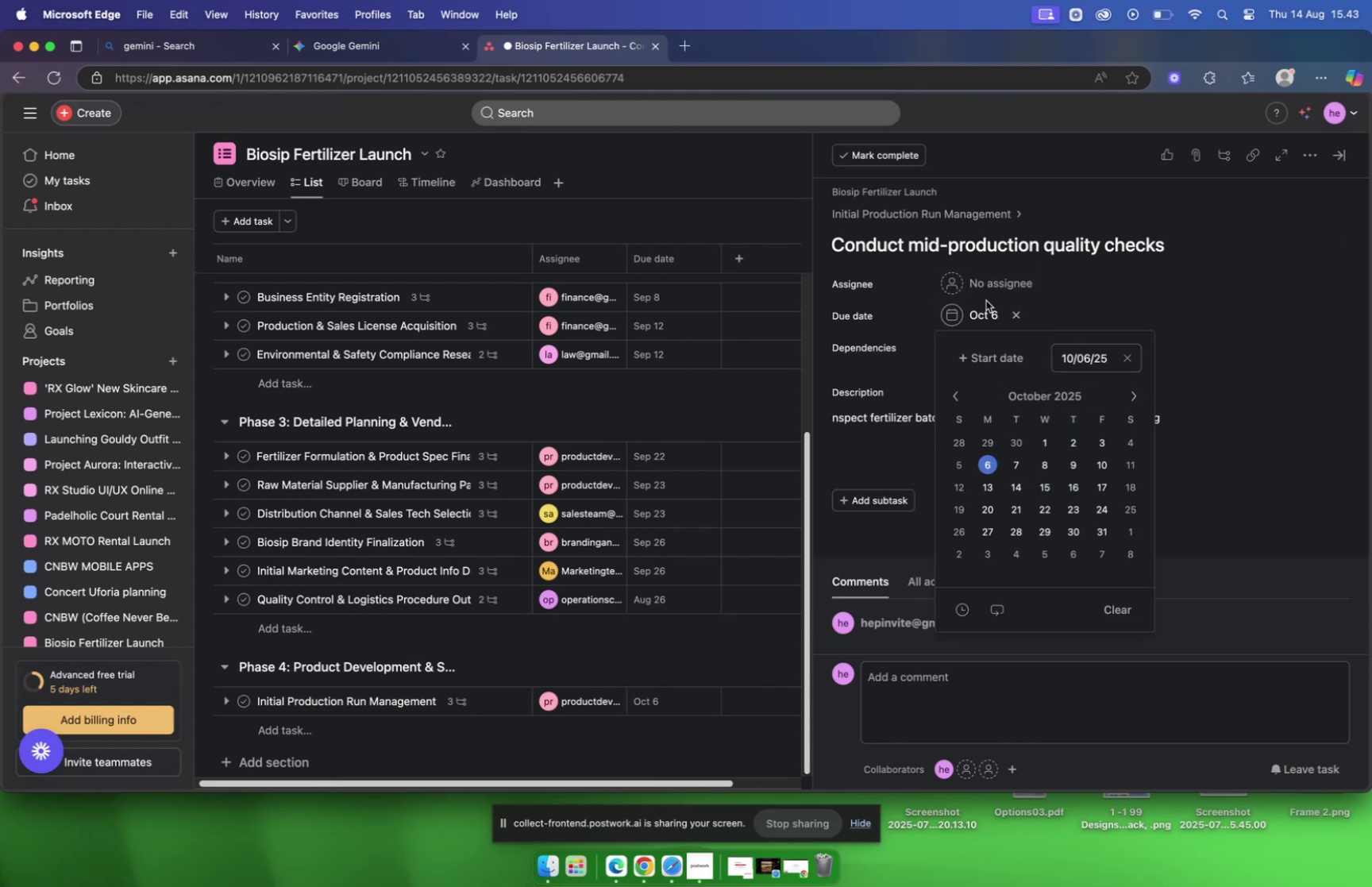 
left_click([985, 295])
 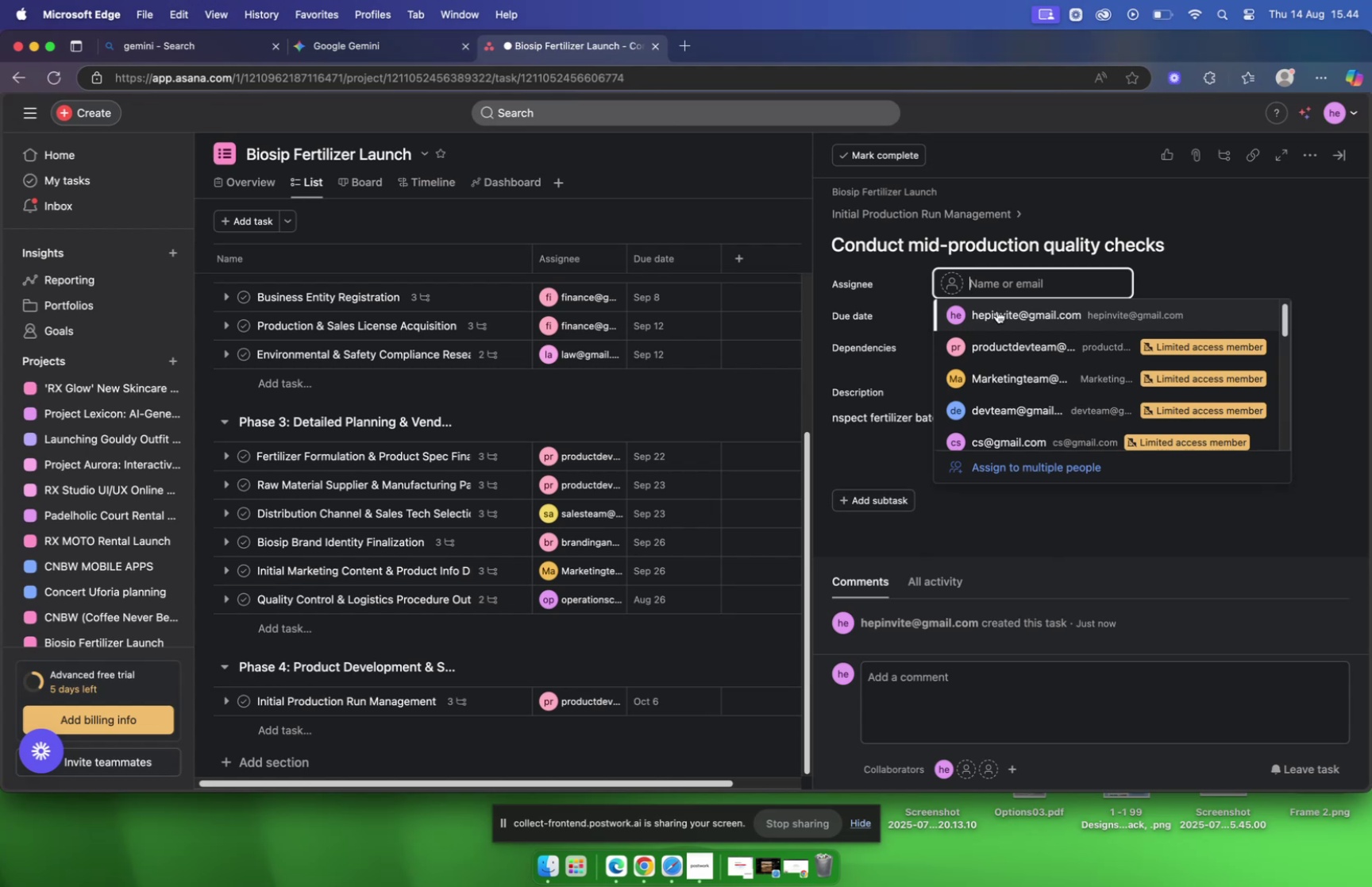 
wait(5.43)
 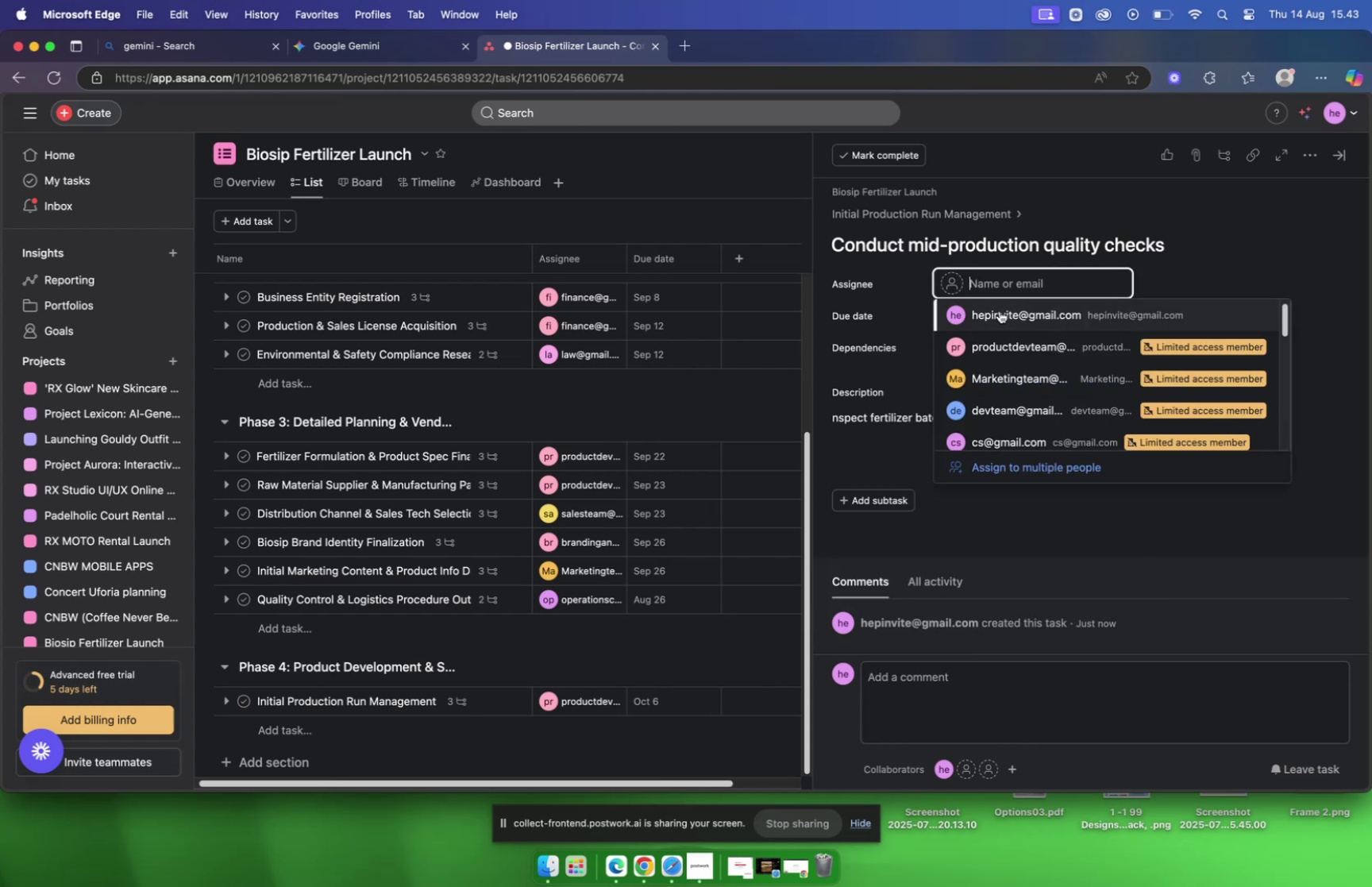 
type(pro)
 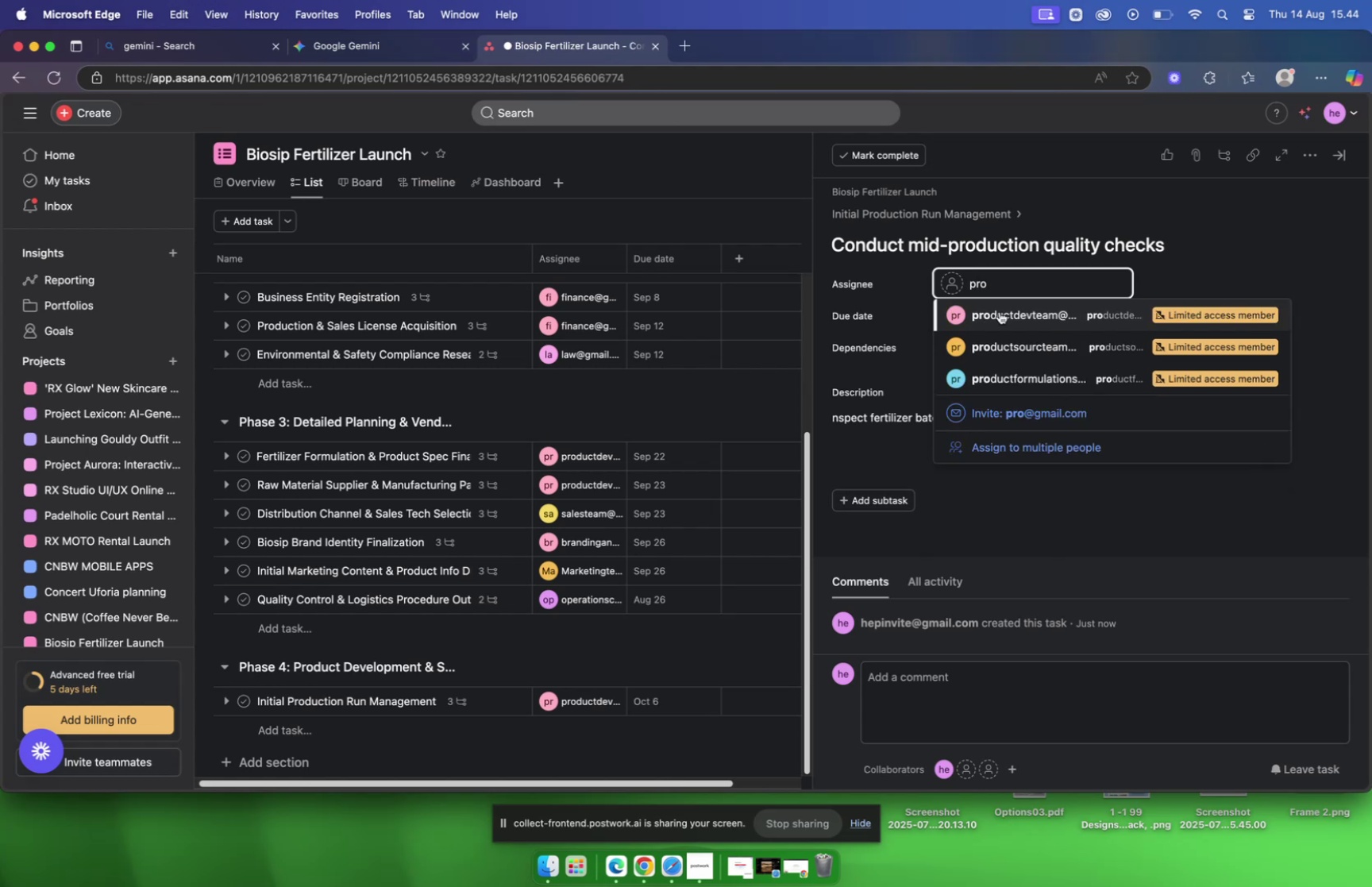 
left_click([1000, 311])
 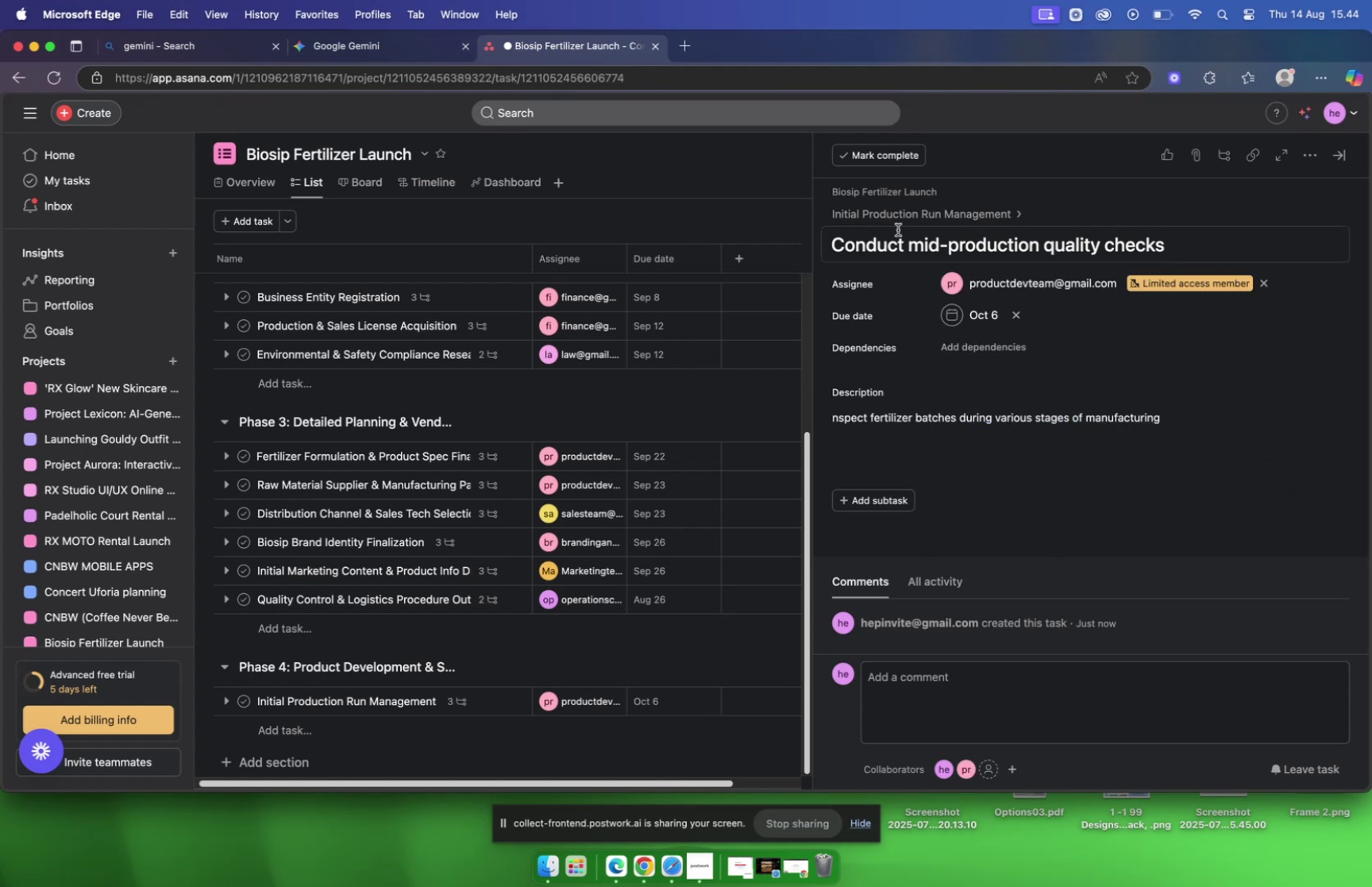 
left_click([897, 217])
 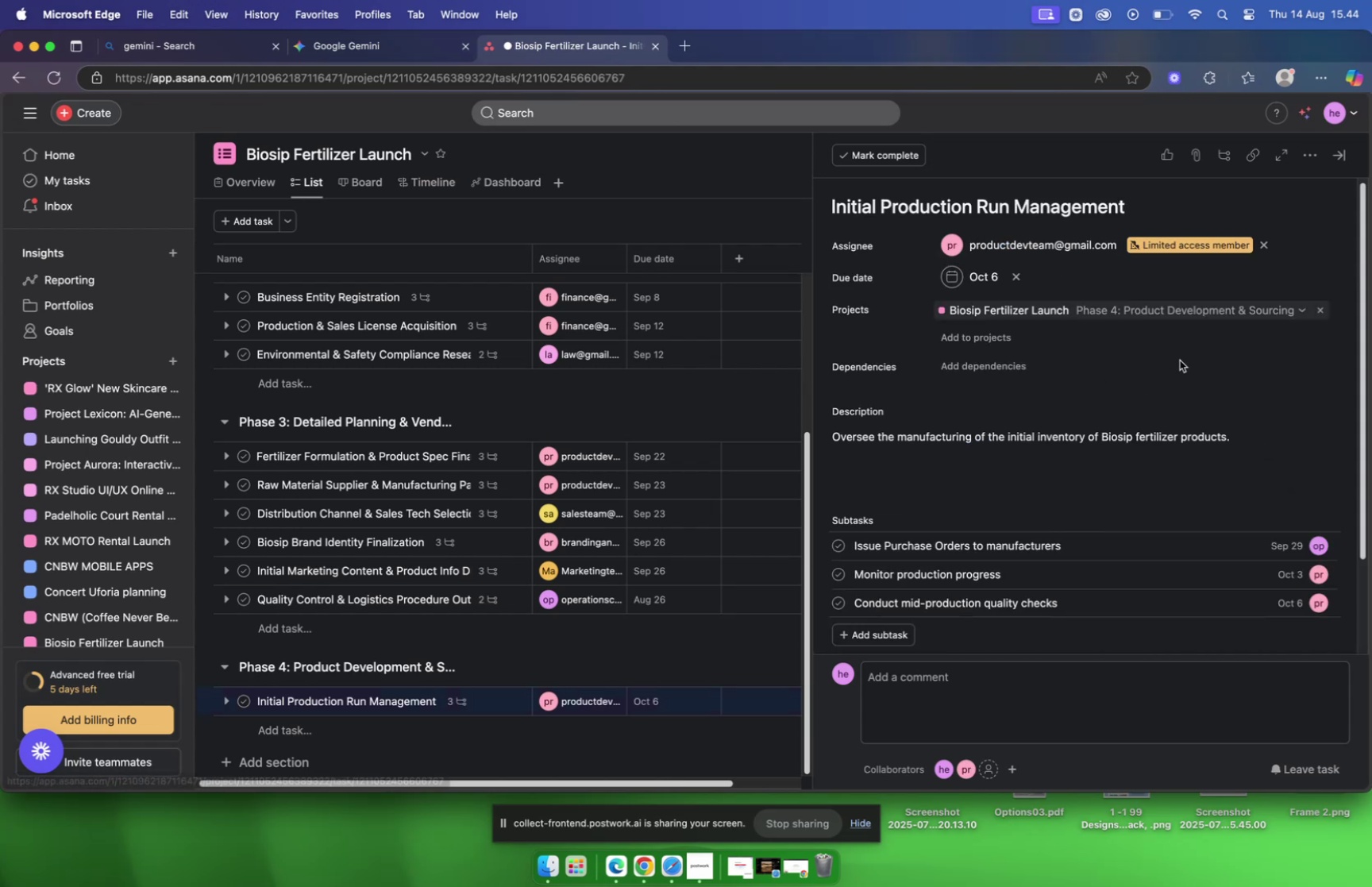 
scroll: coordinate [1135, 362], scroll_direction: down, amount: 10.0
 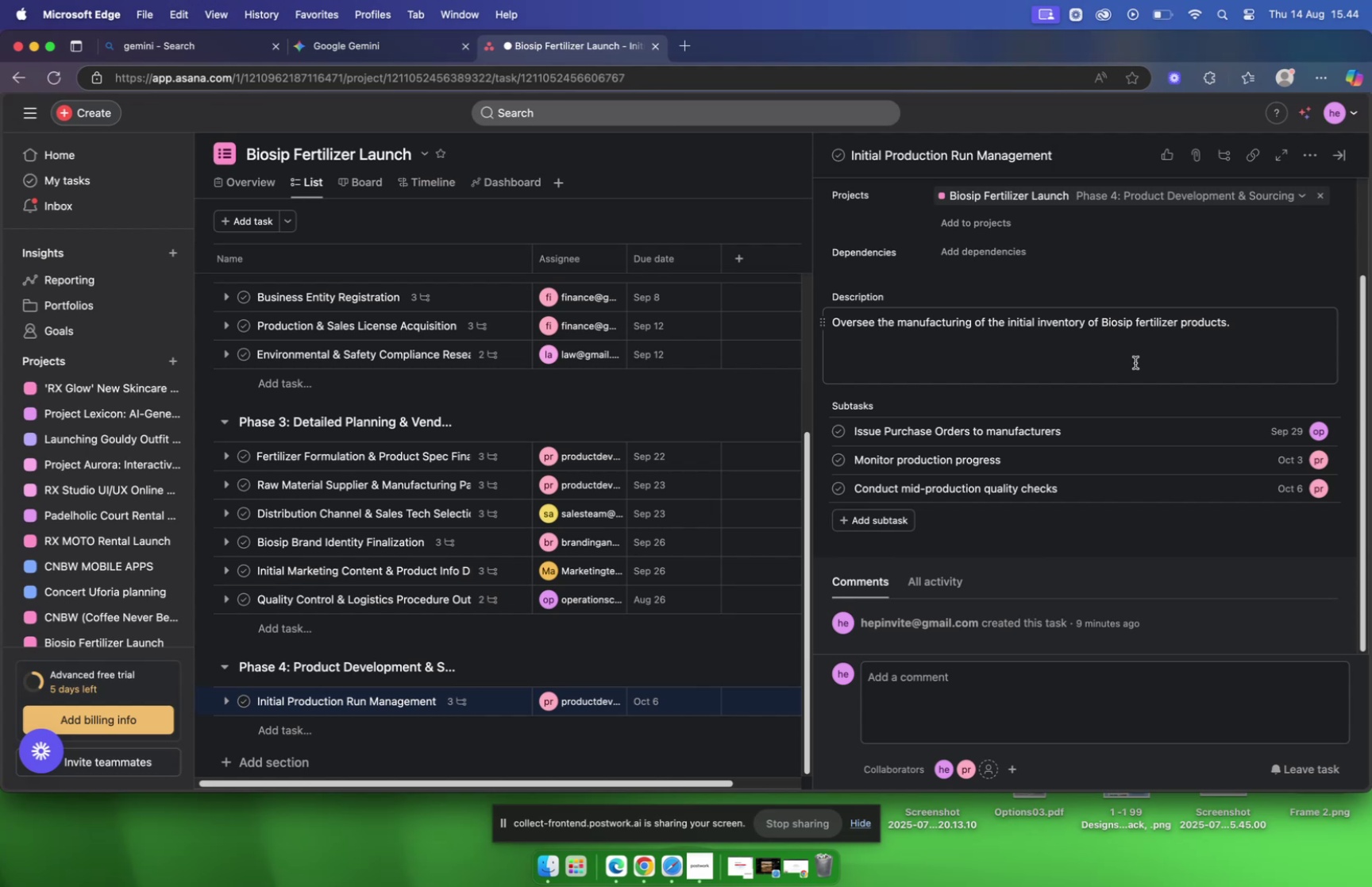 
wait(5.35)
 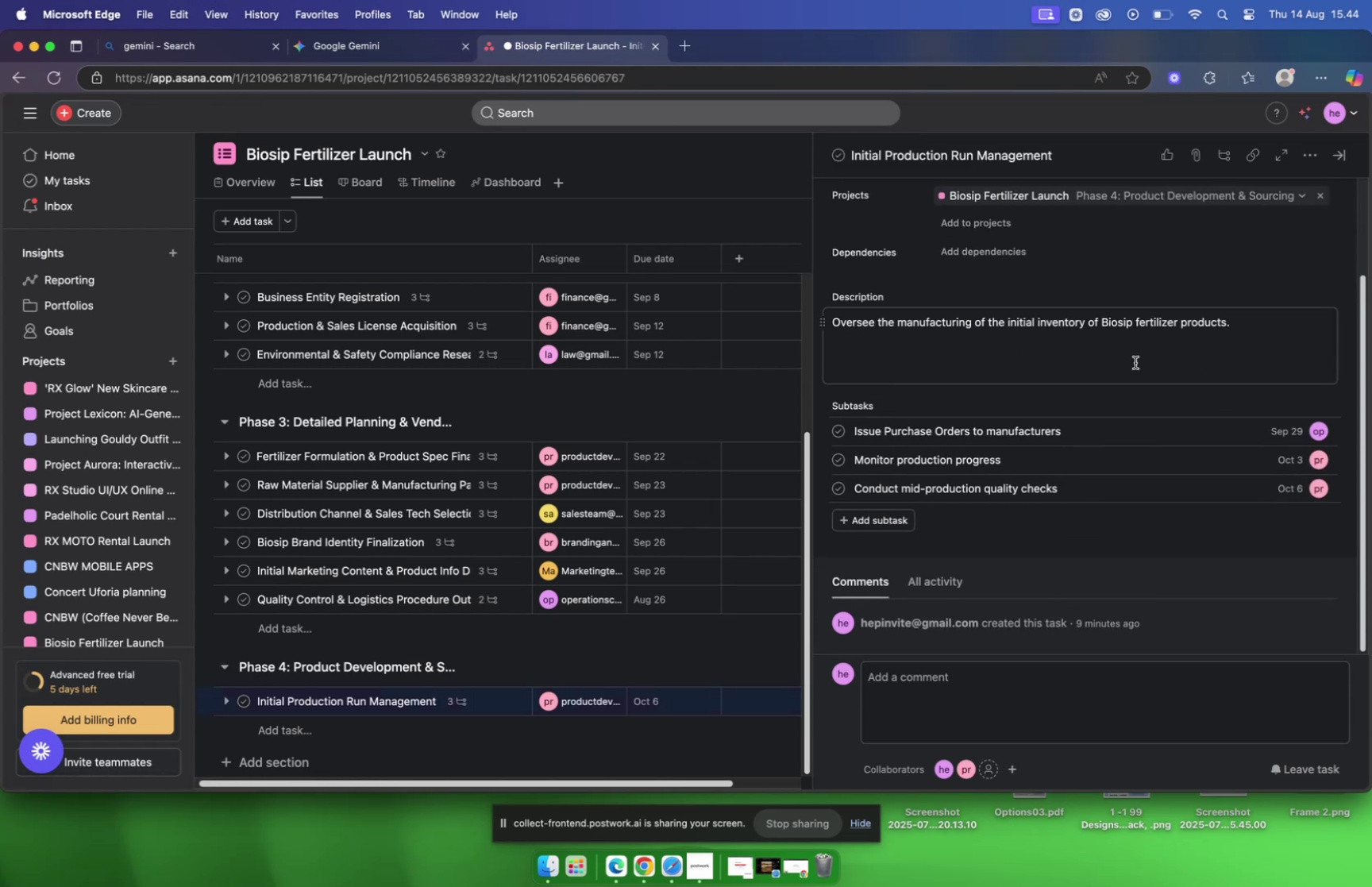 
scroll: coordinate [1135, 362], scroll_direction: down, amount: 3.0
 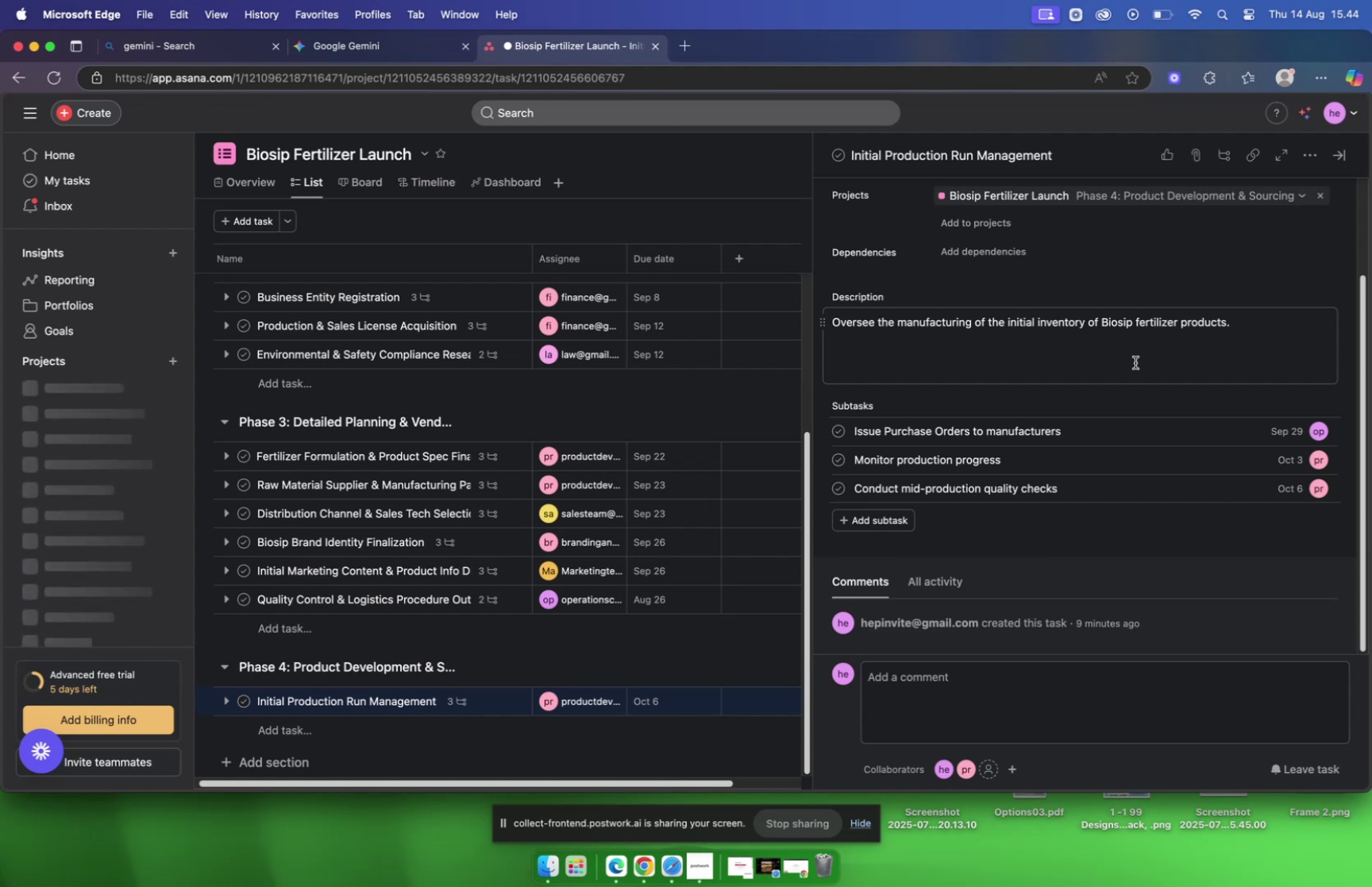 
wait(6.71)
 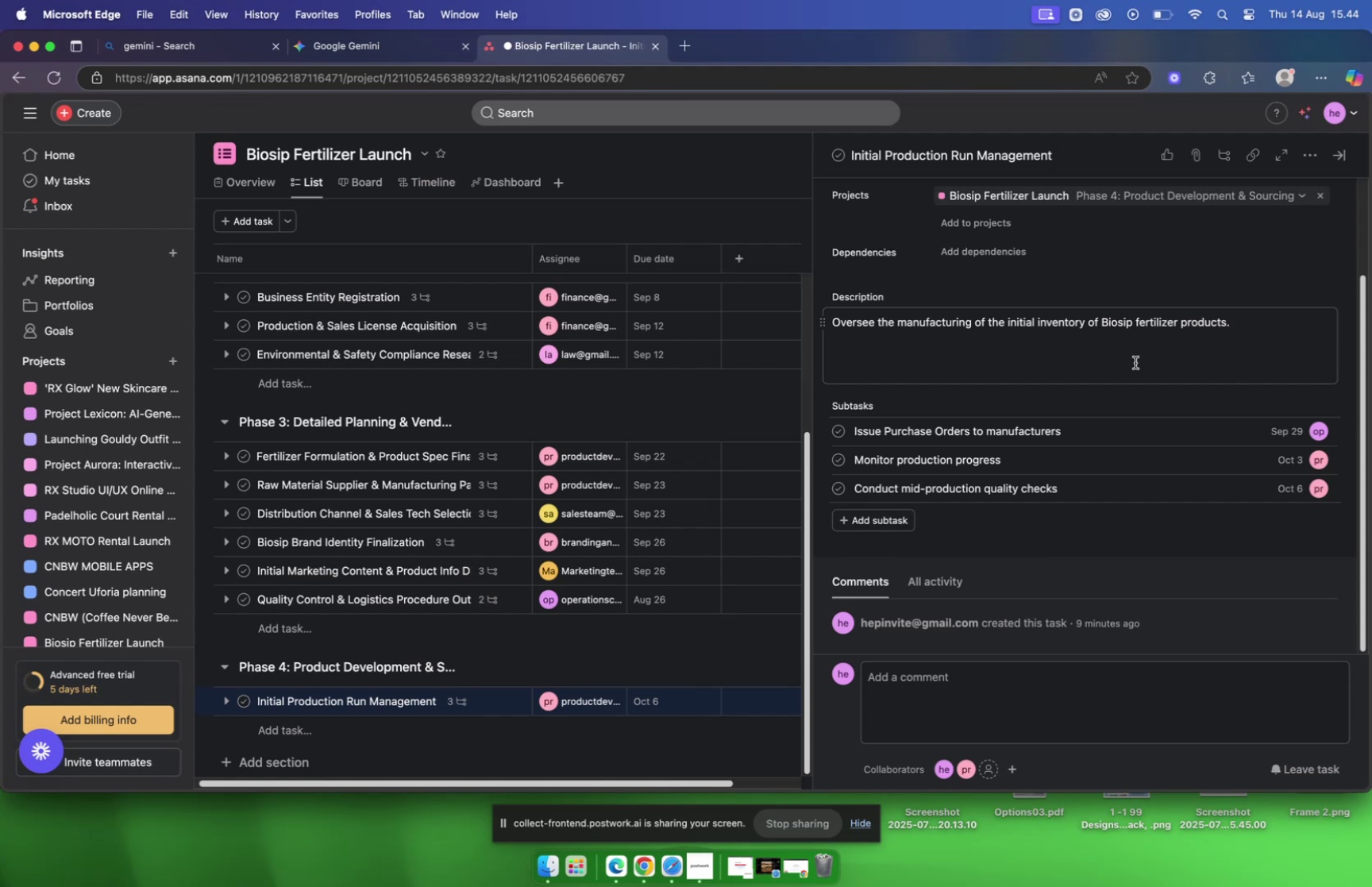 
scroll: coordinate [635, 463], scroll_direction: down, amount: 10.0
 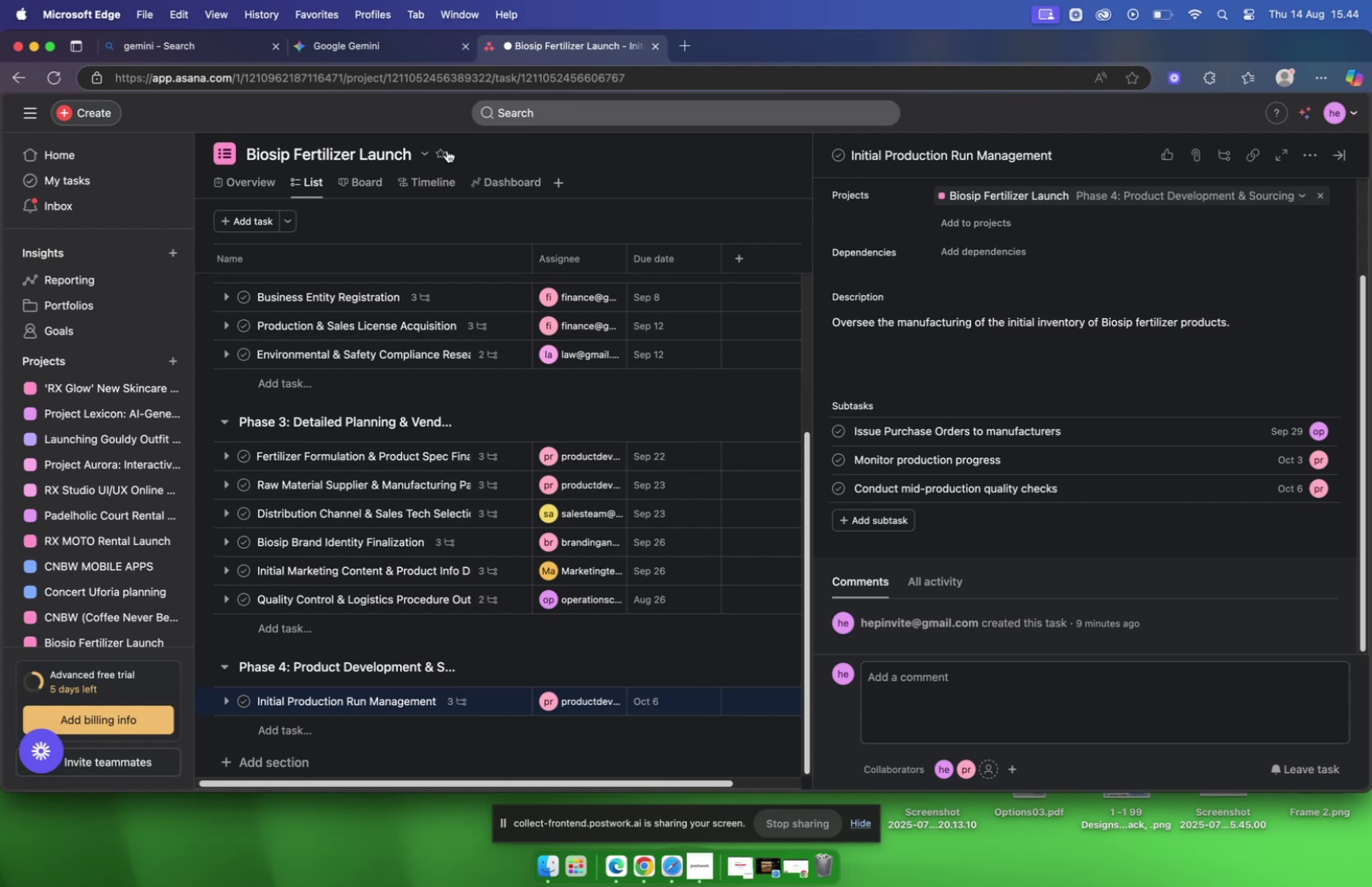 
left_click([395, 56])
 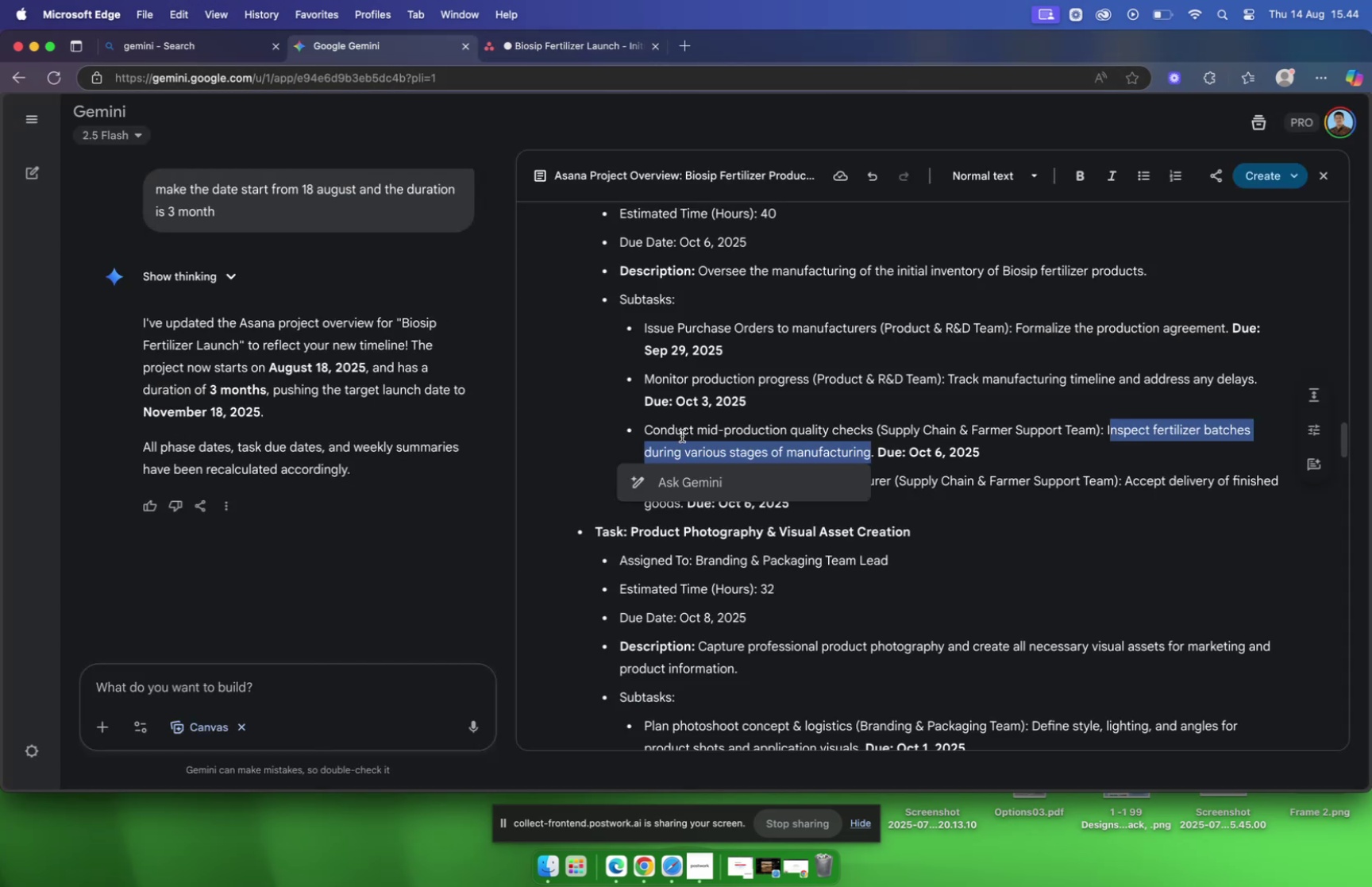 
scroll: coordinate [689, 445], scroll_direction: down, amount: 3.0
 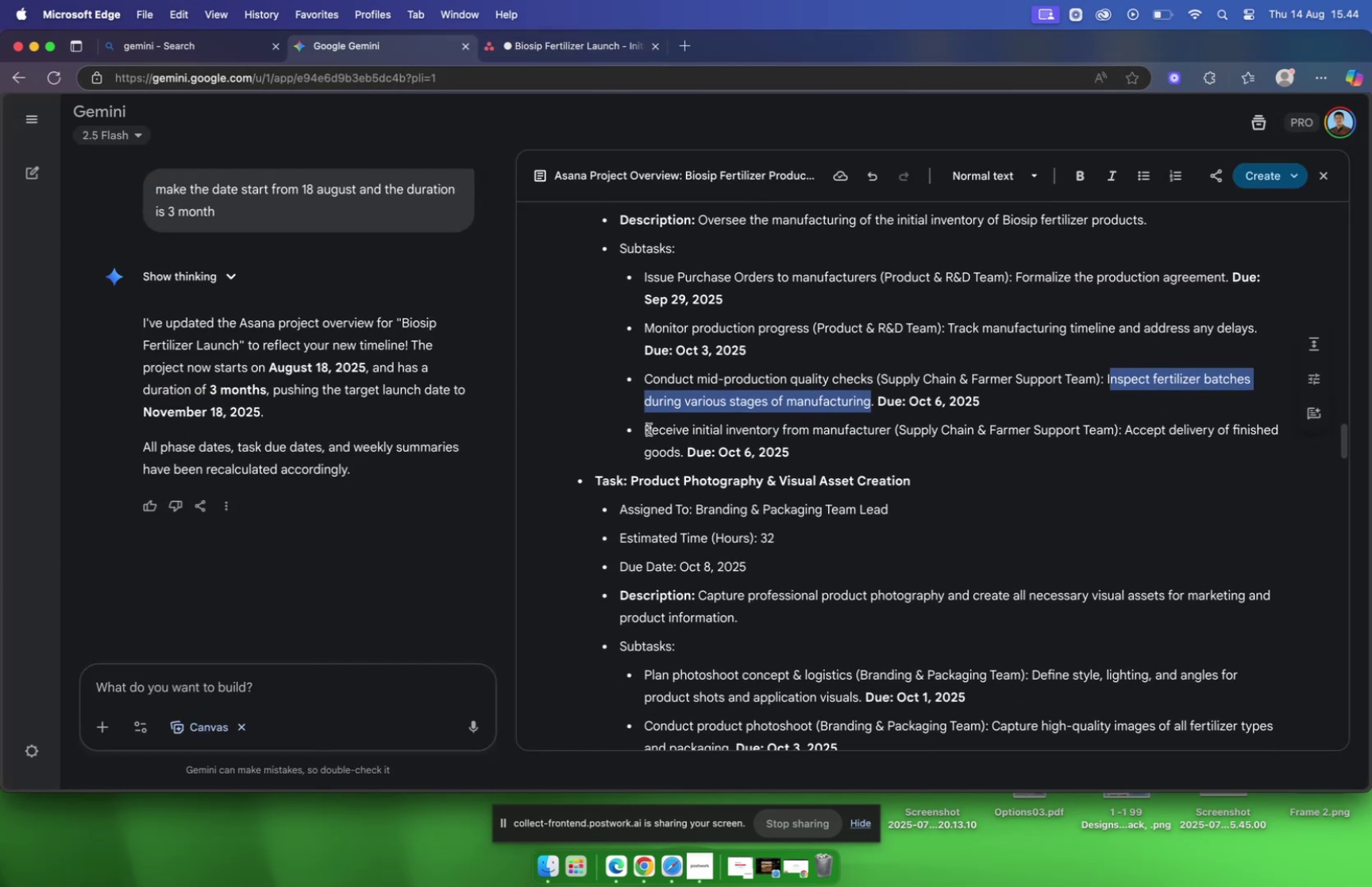 
left_click_drag(start_coordinate=[646, 429], to_coordinate=[895, 437])
 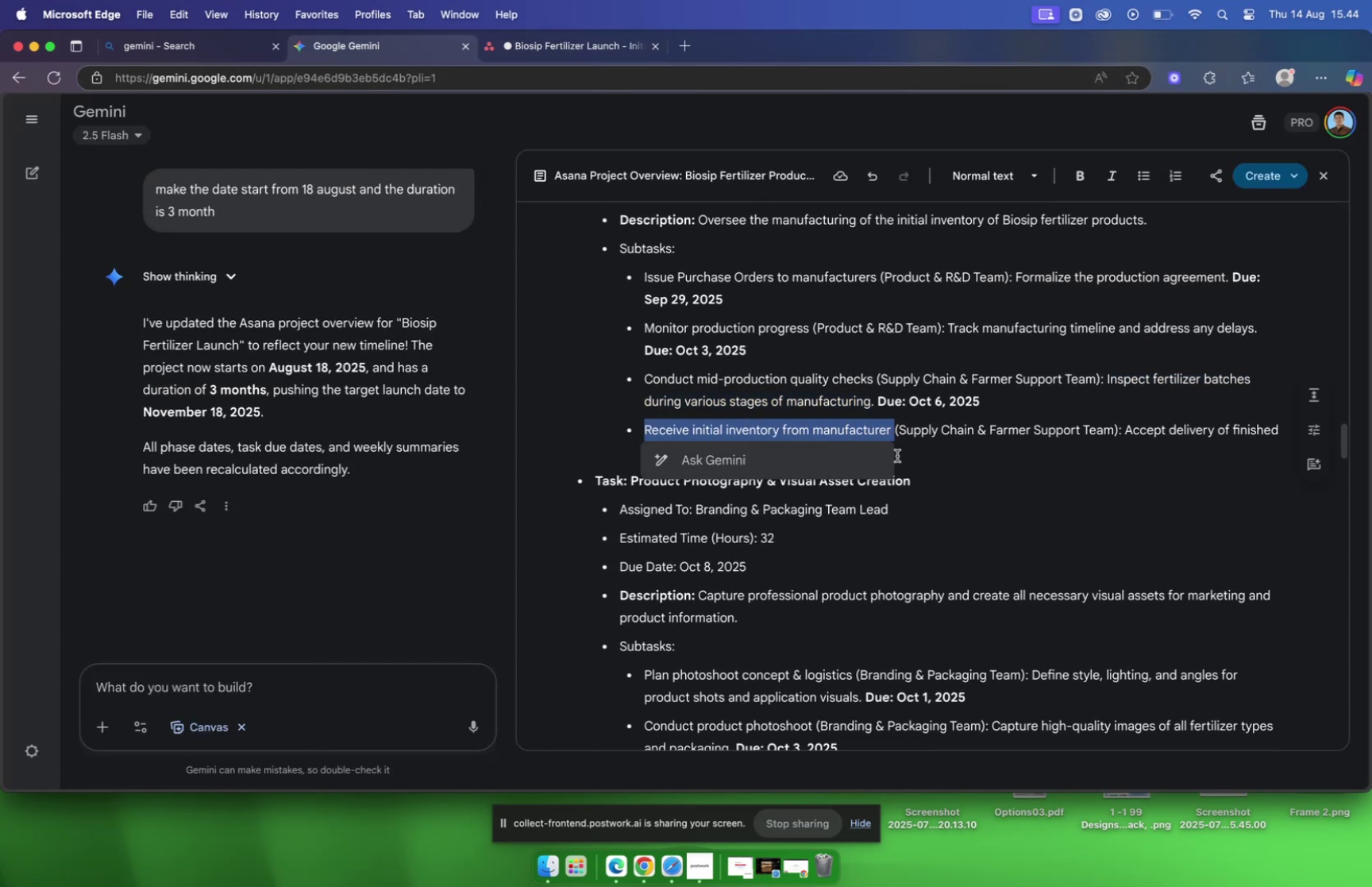 
key(Meta+C)
 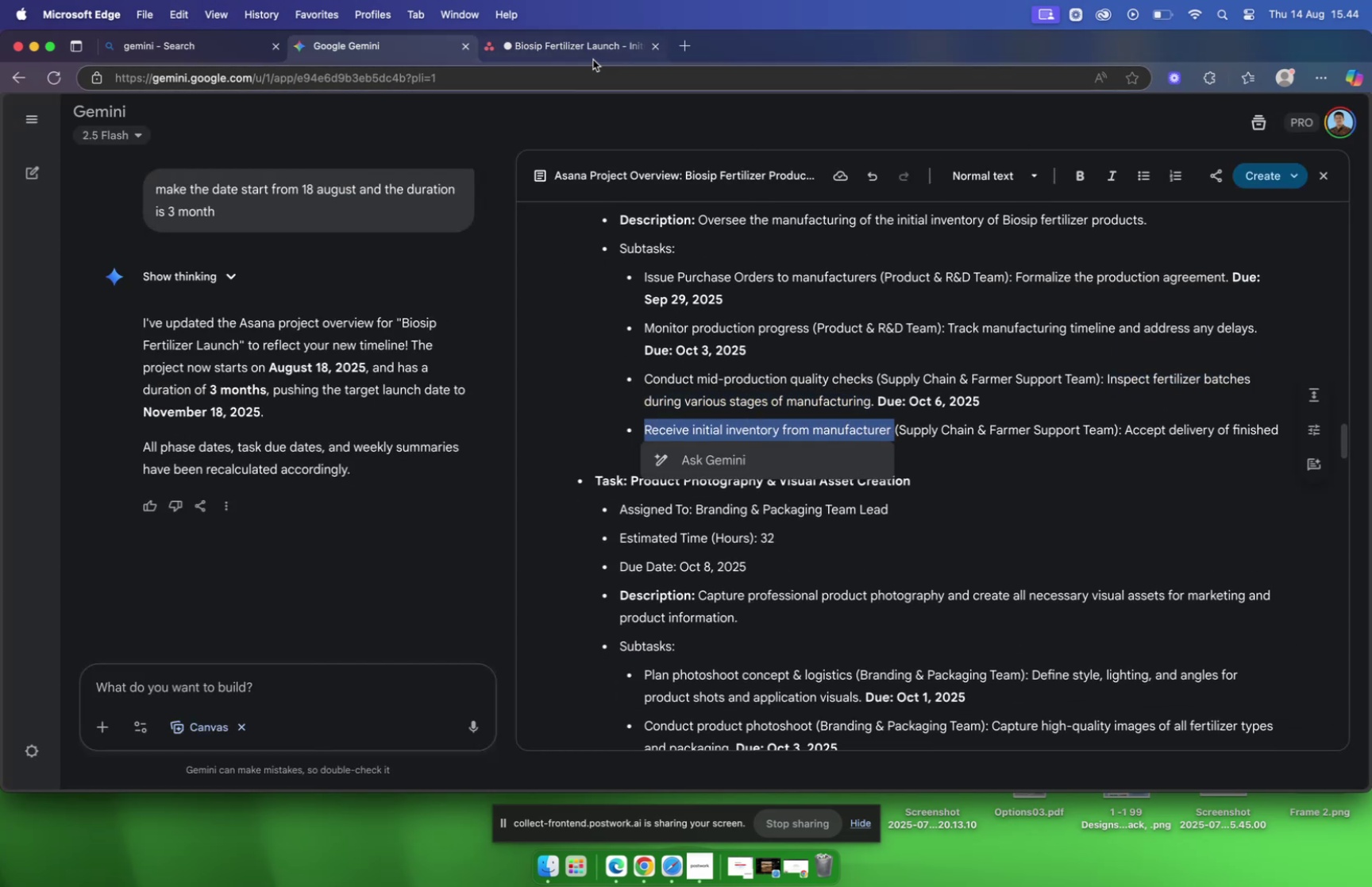 
left_click([590, 53])
 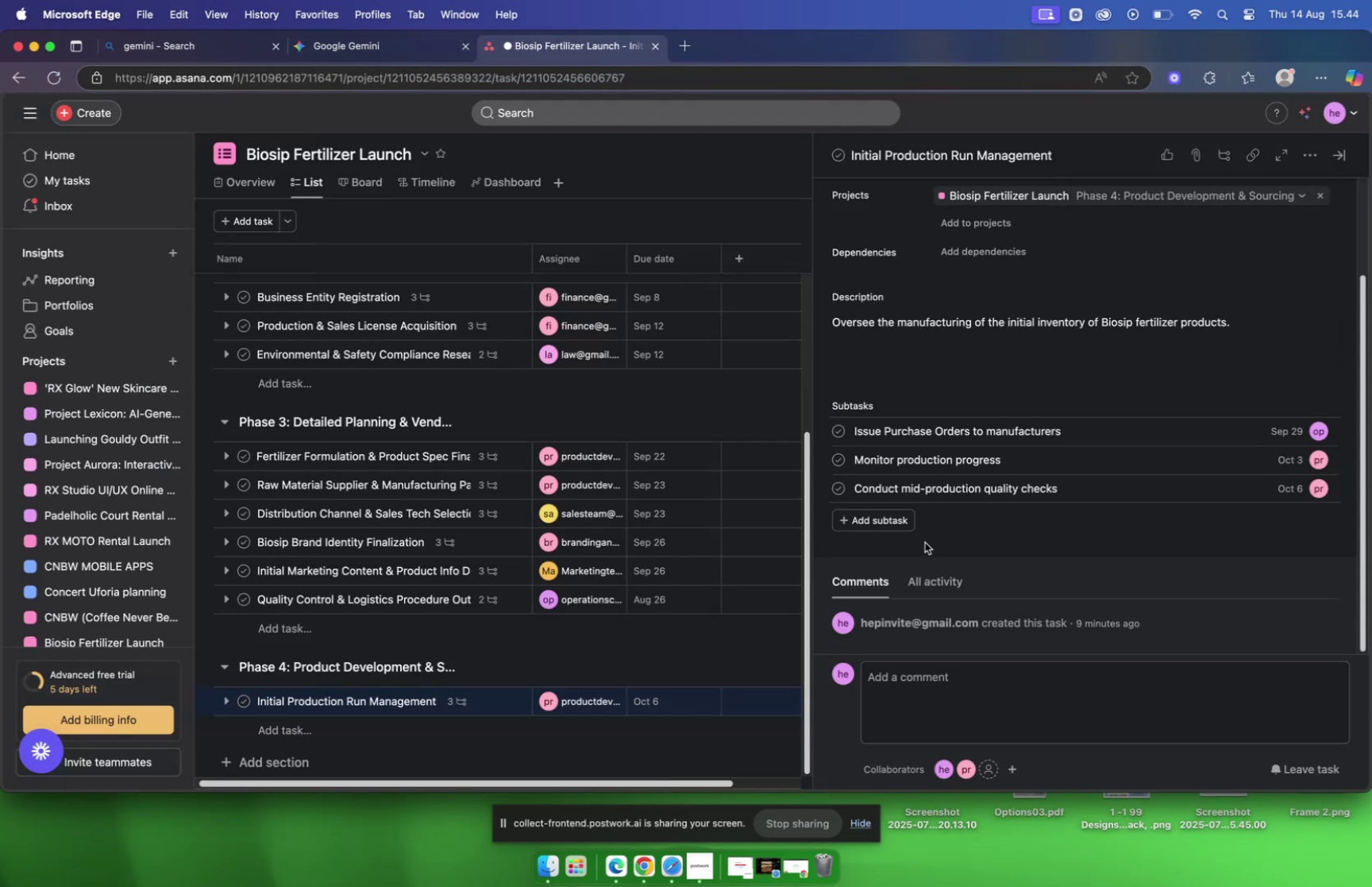 
mouse_move([902, 522])
 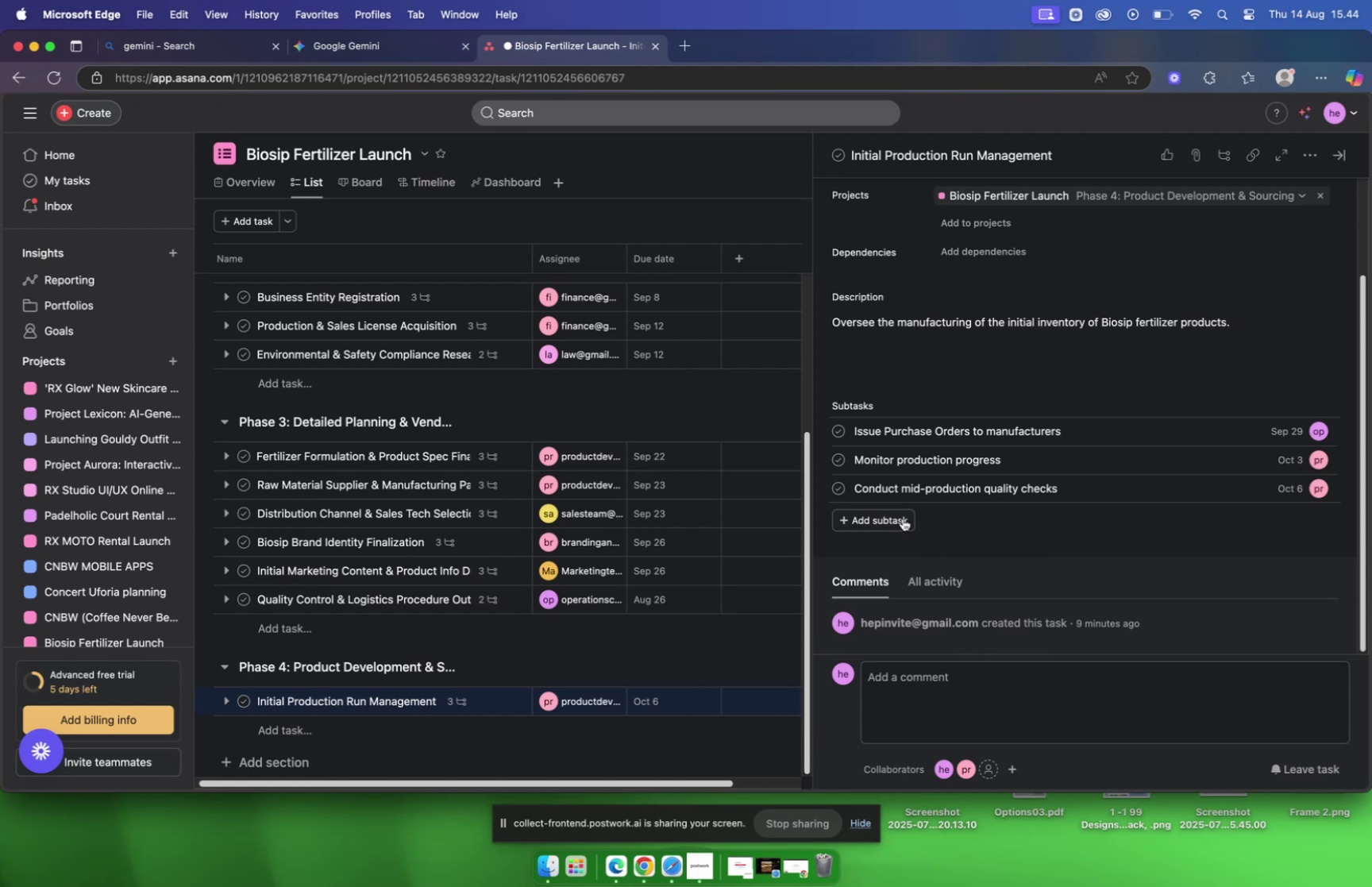 
left_click([902, 518])
 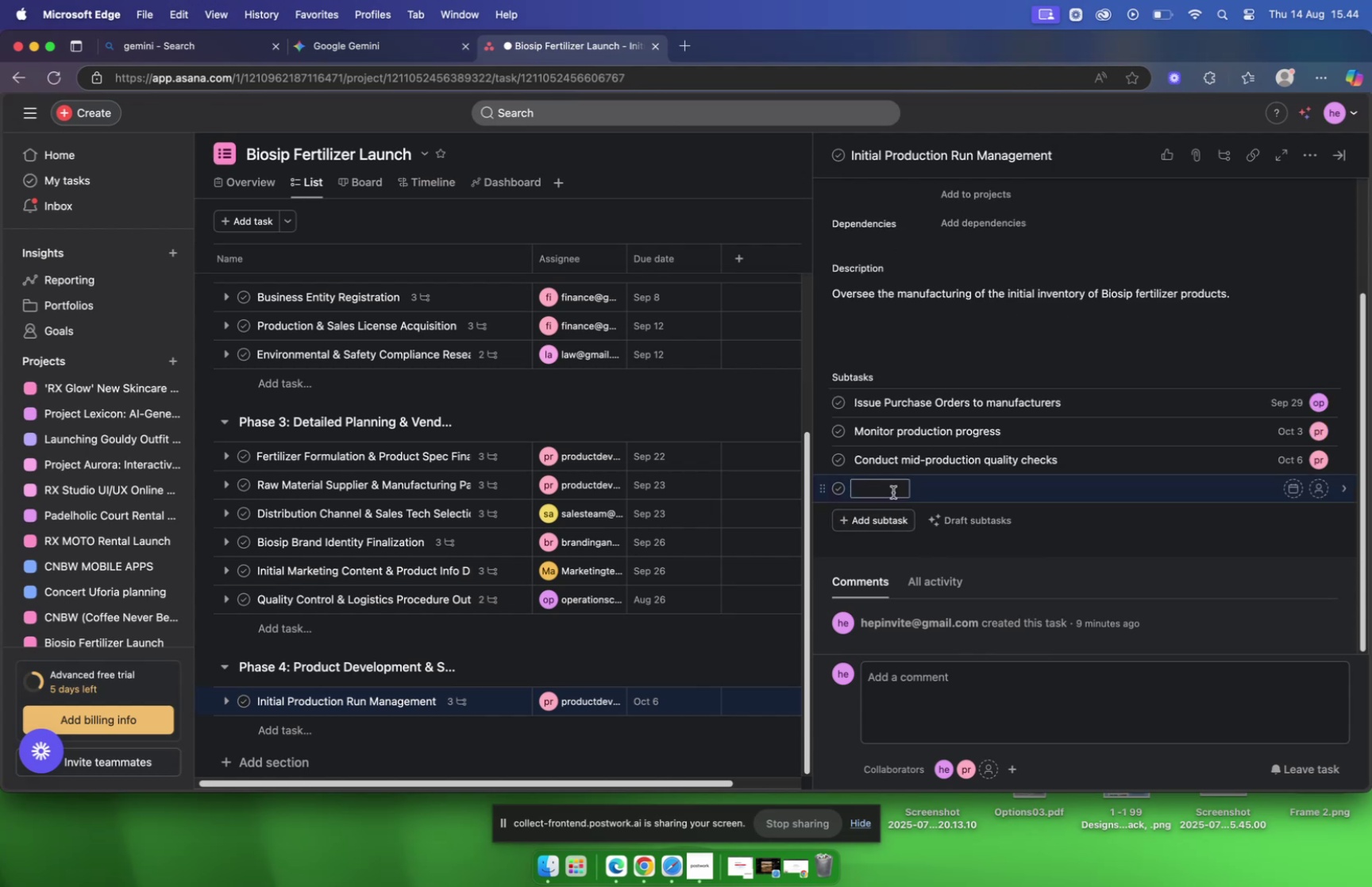 
left_click([893, 492])
 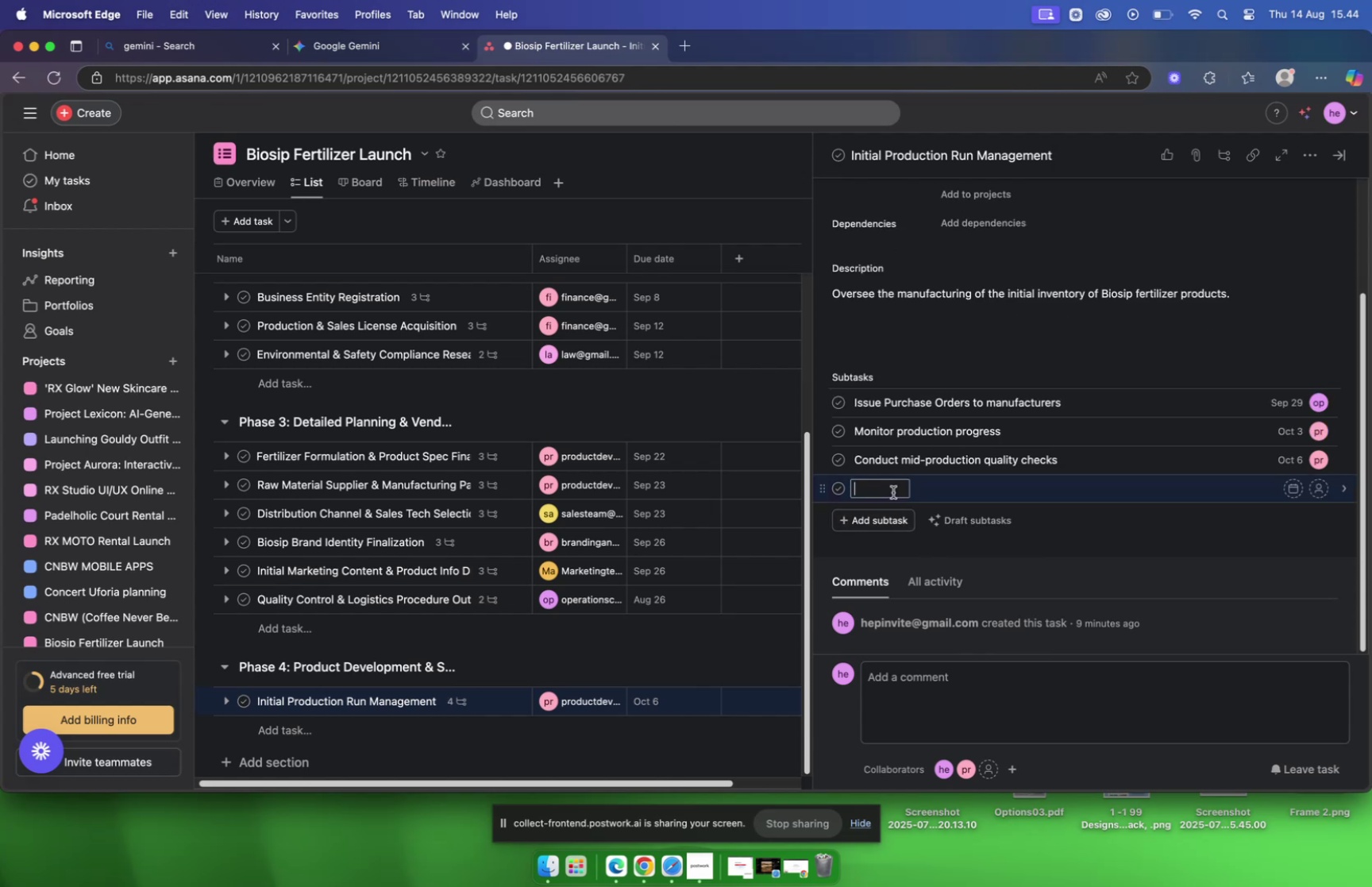 
key(Meta+V)
 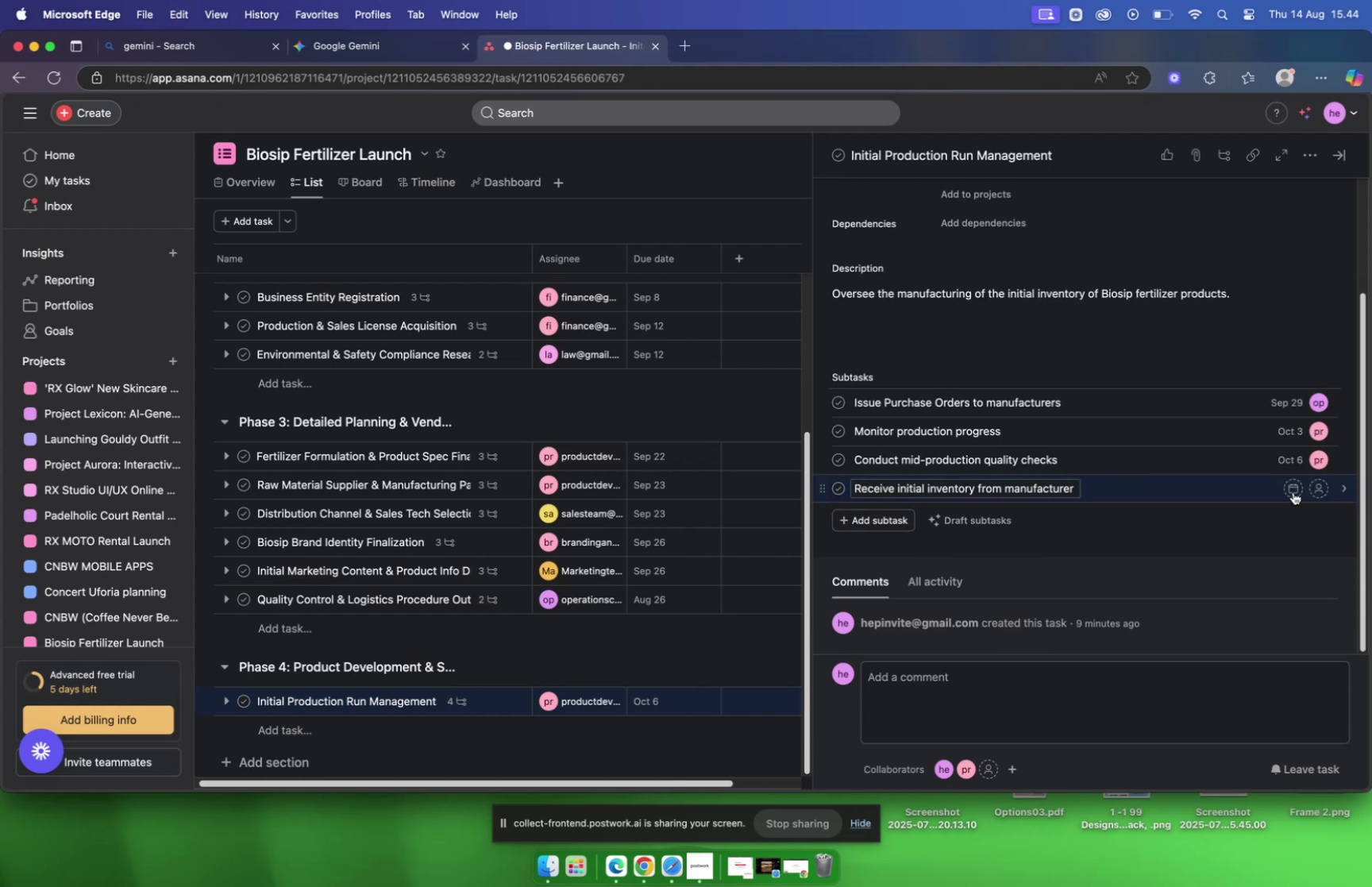 
left_click([1294, 491])
 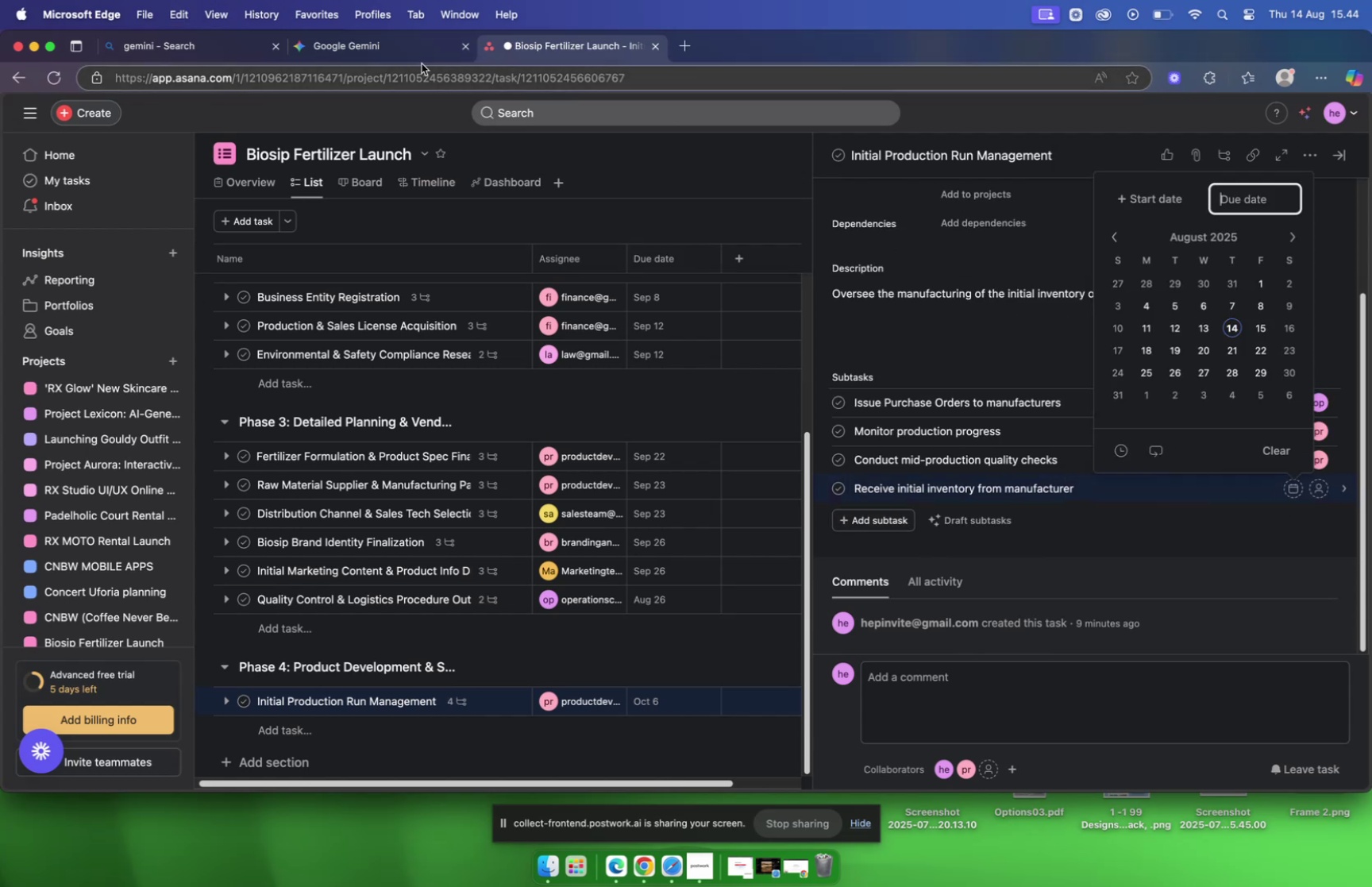 
left_click([387, 59])
 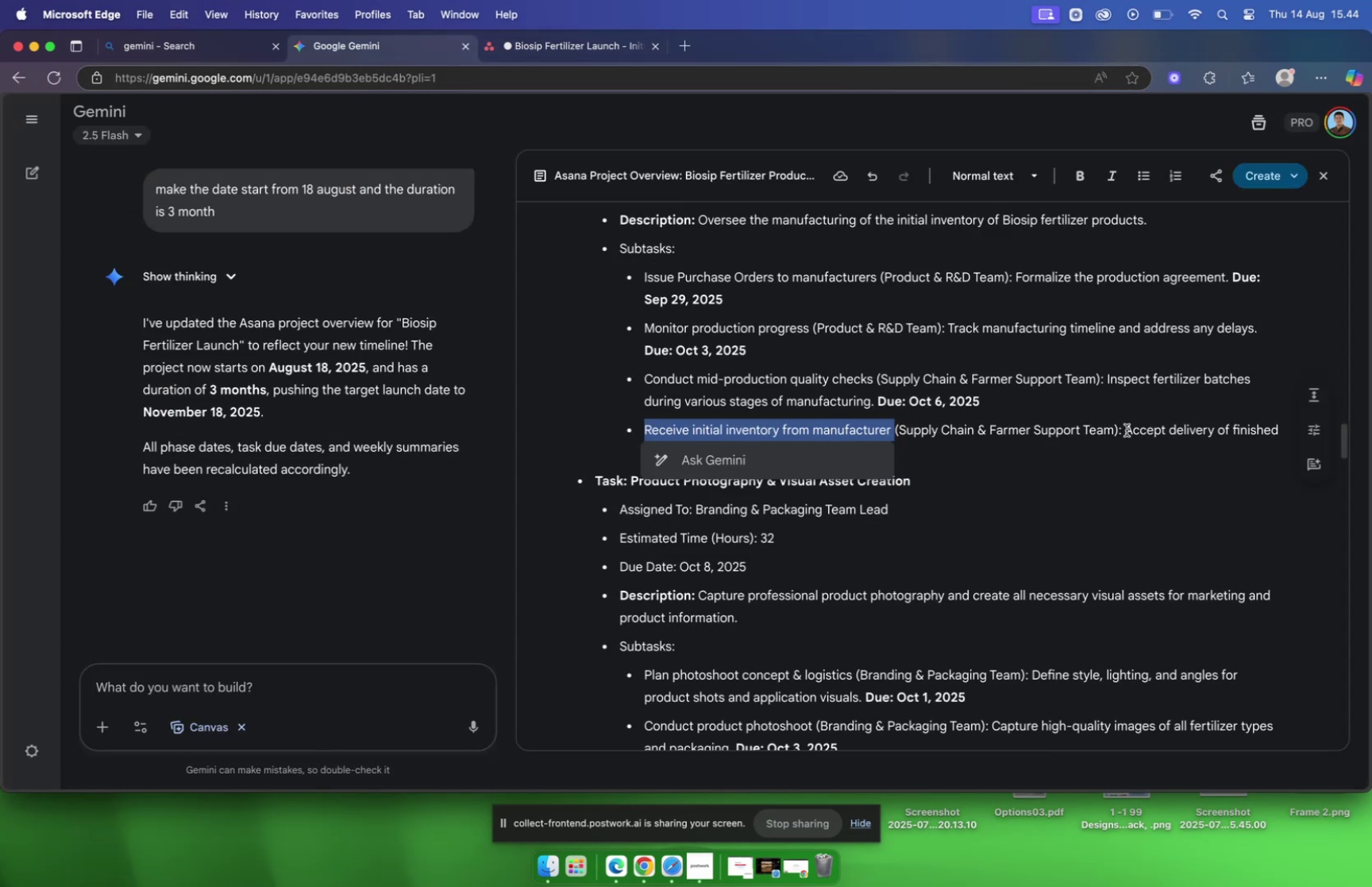 
left_click_drag(start_coordinate=[1127, 430], to_coordinate=[686, 461])
 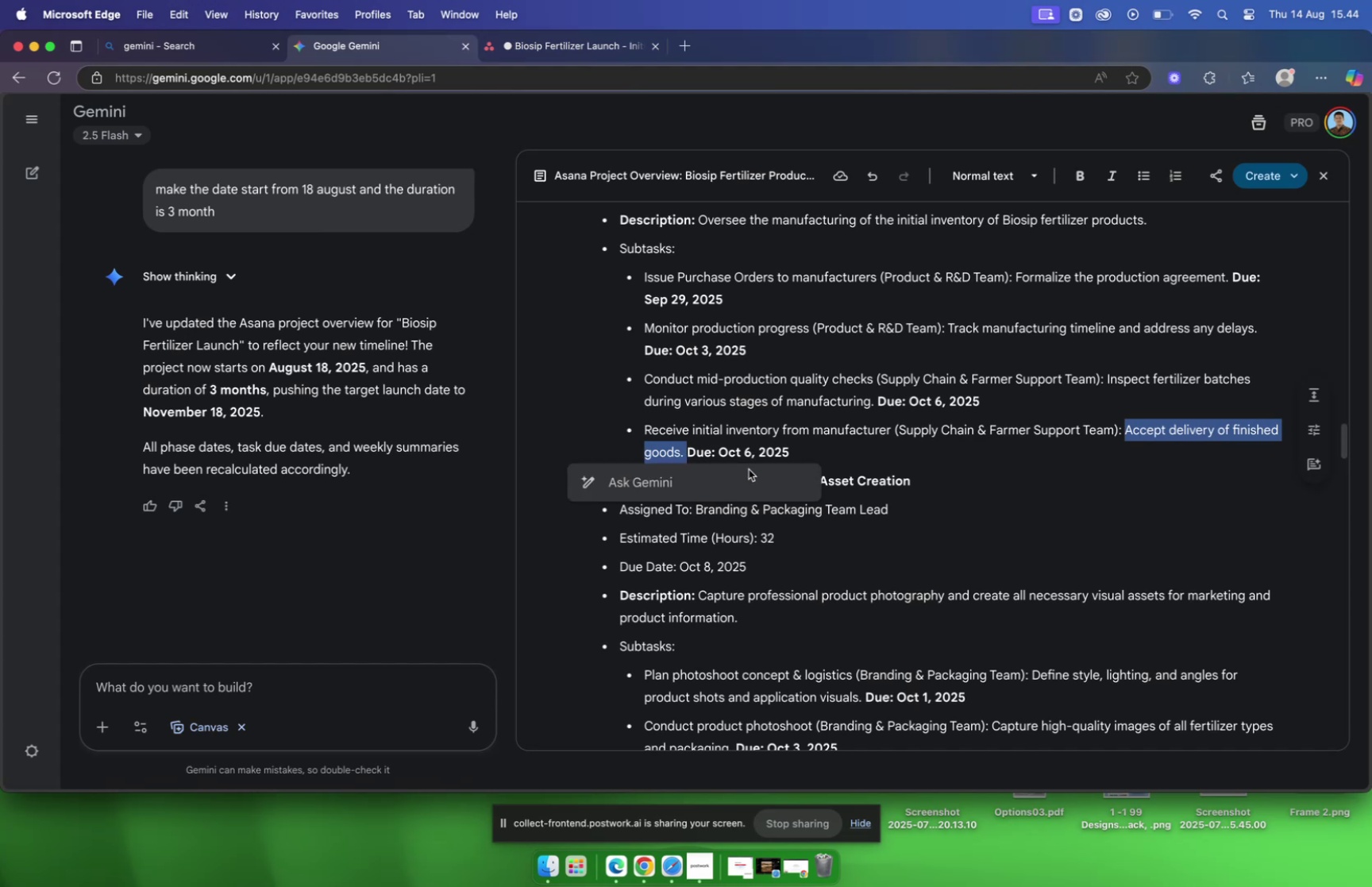 
key(Meta+C)
 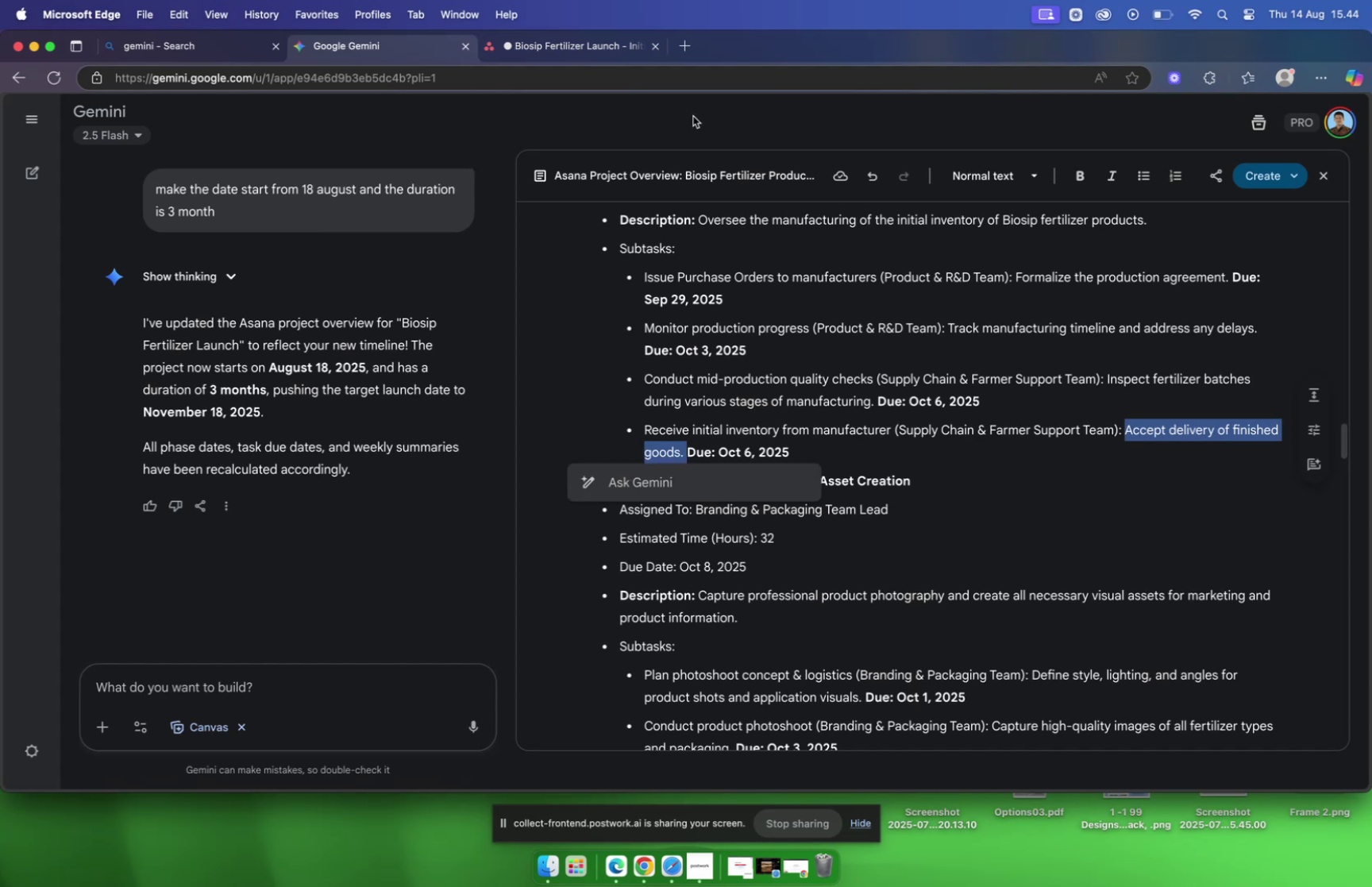 
left_click([569, 52])
 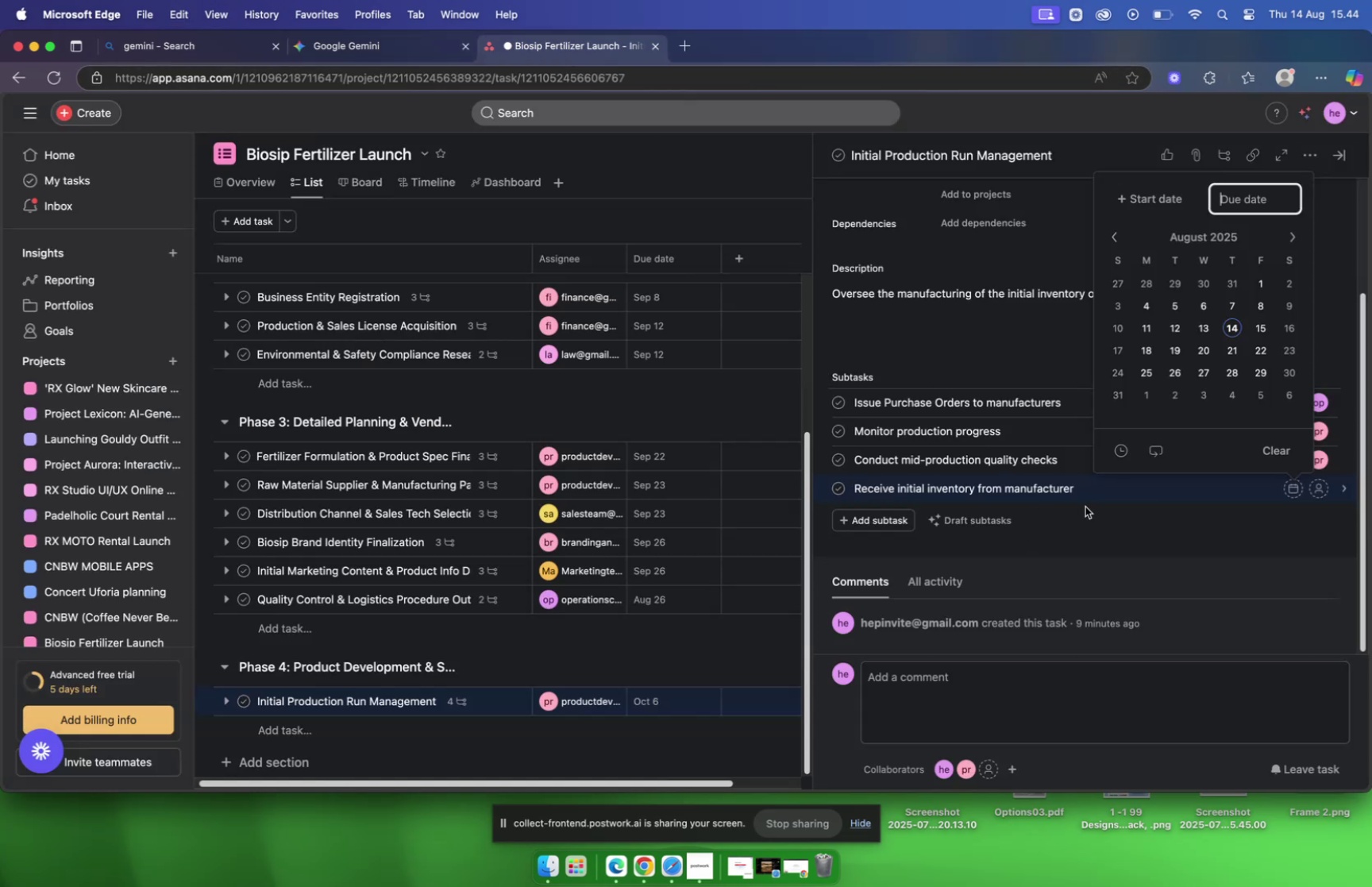 
left_click([1099, 496])
 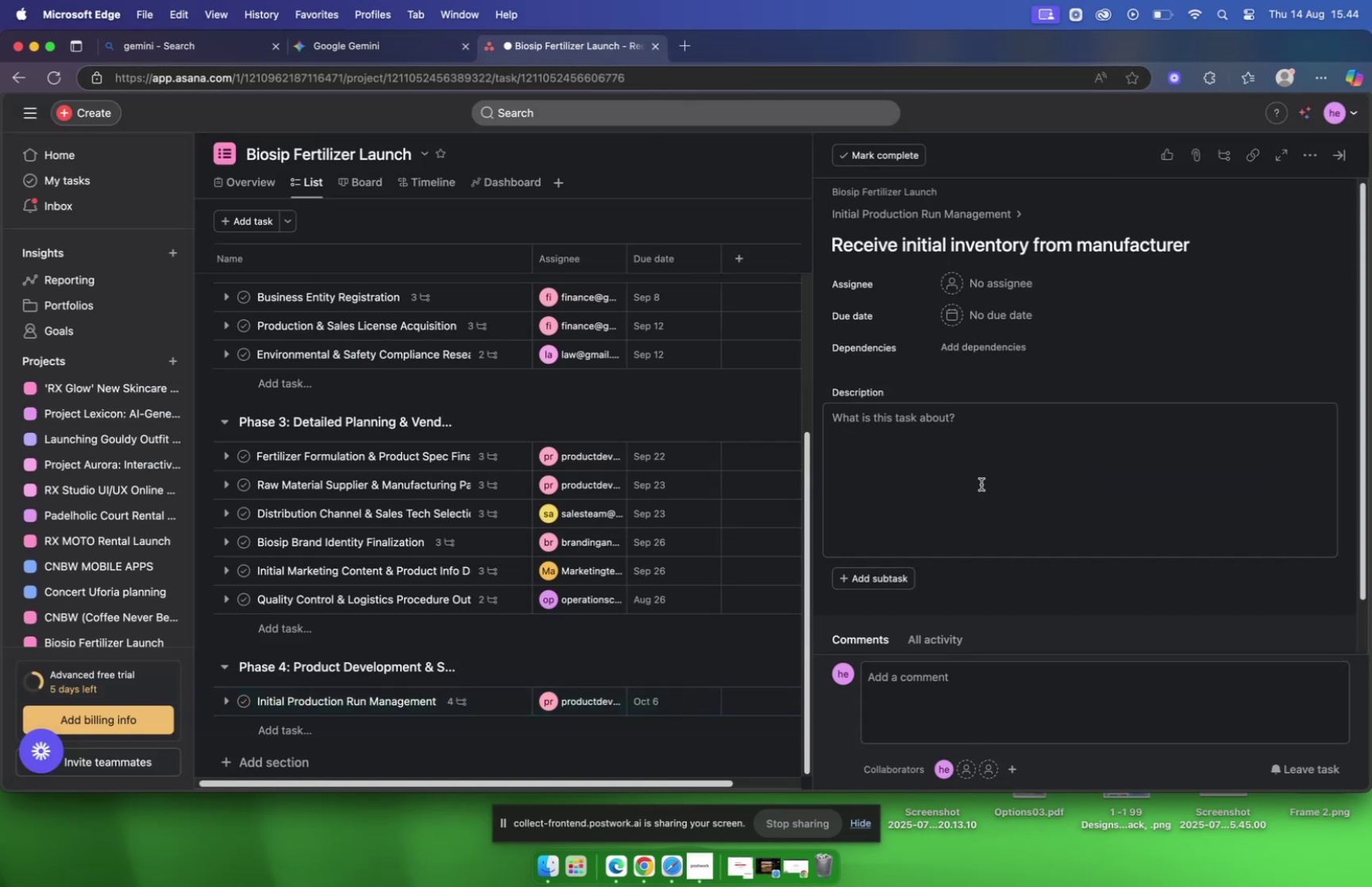 
left_click([952, 433])
 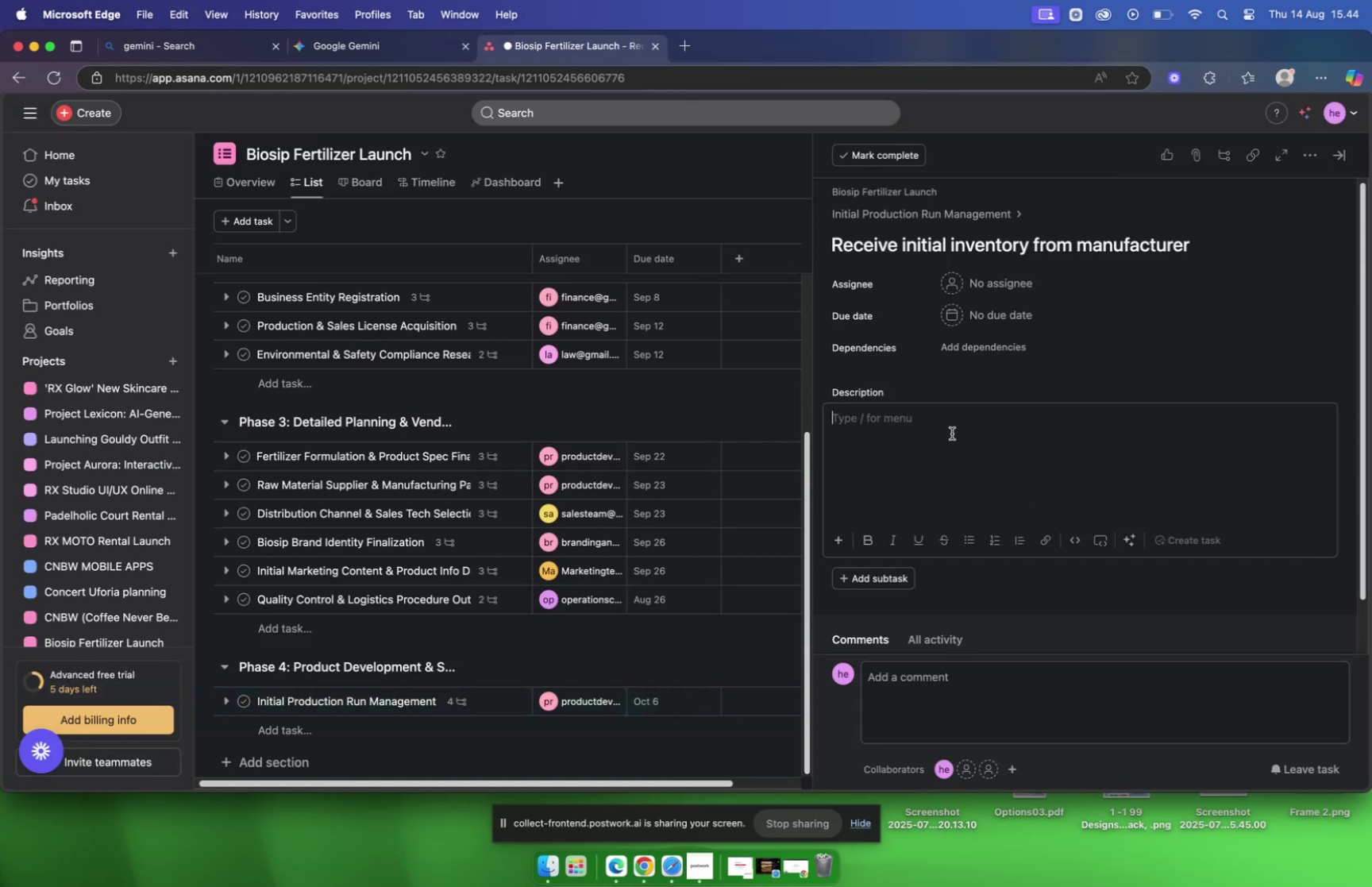 
key(Meta+V)
 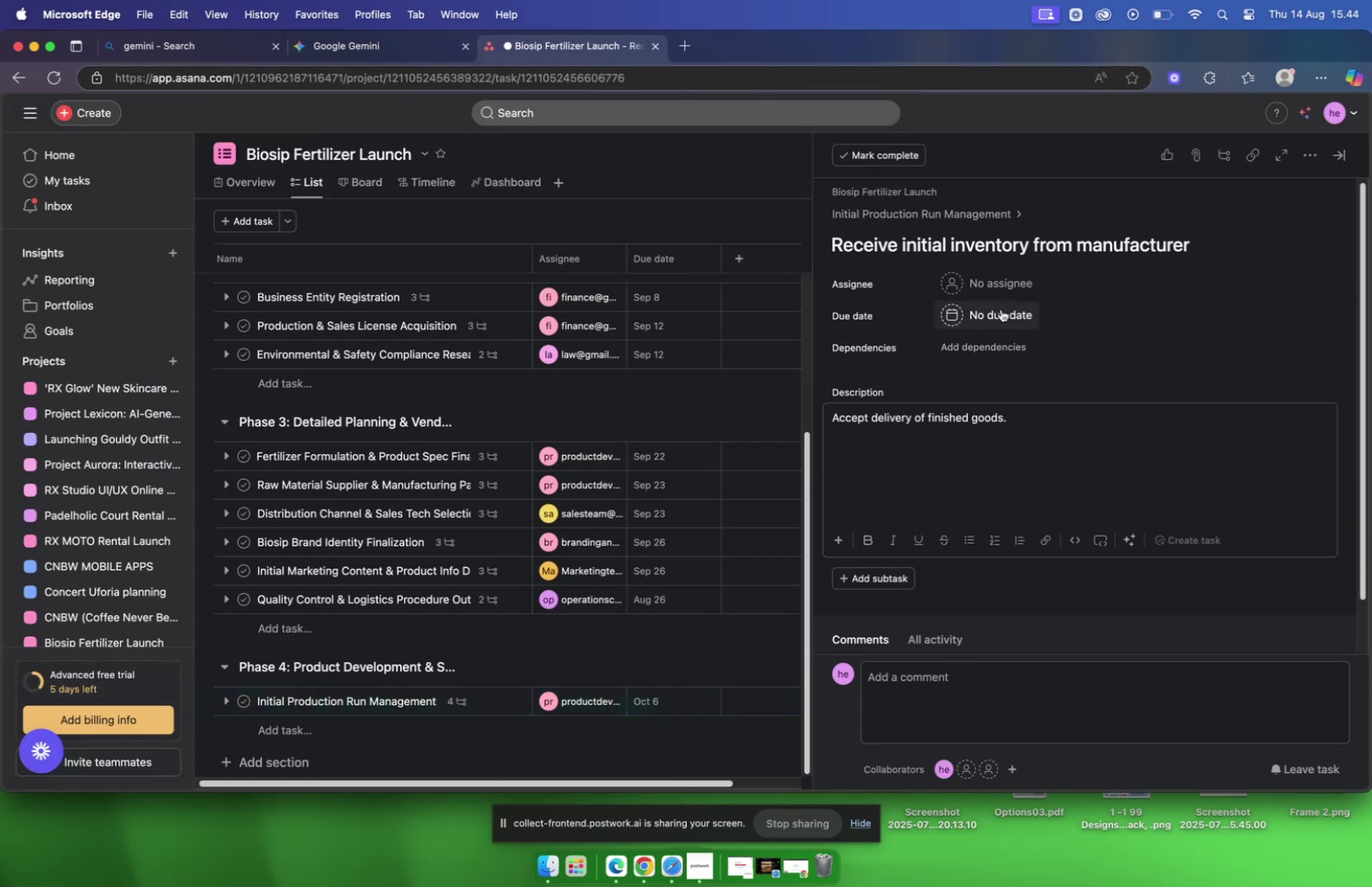 
left_click([1002, 315])
 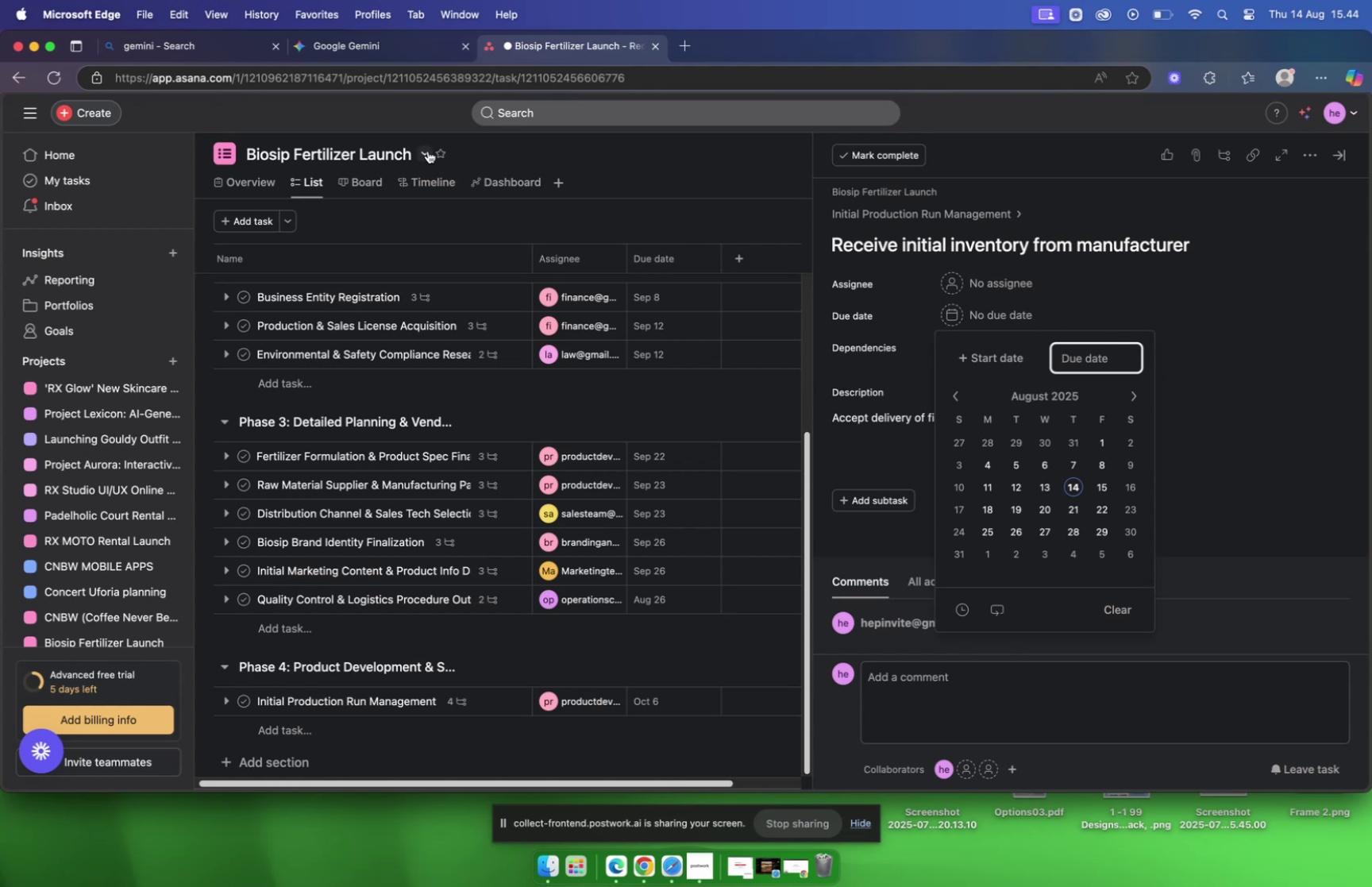 
left_click([972, 287])
 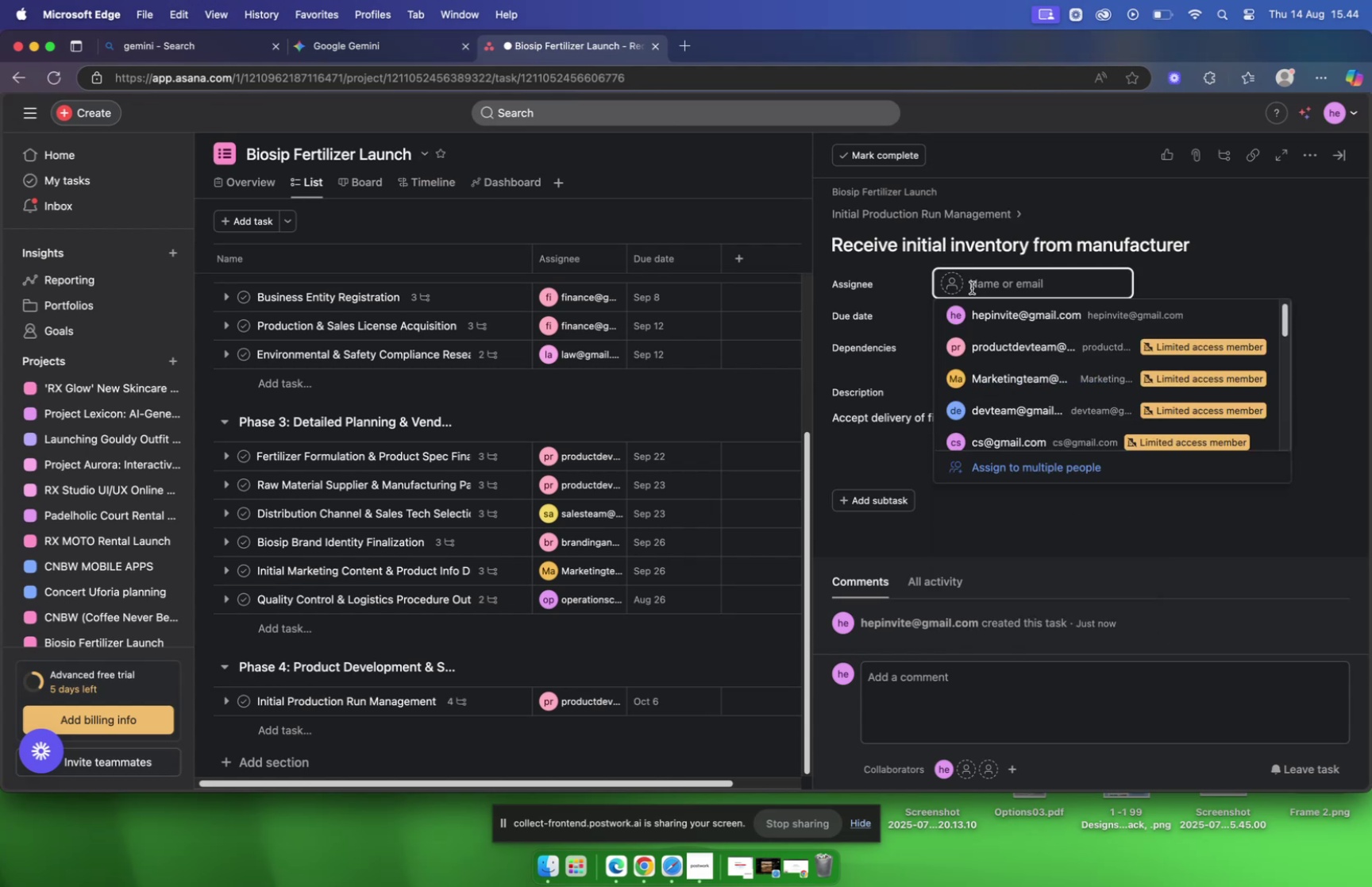 
type(ope)
 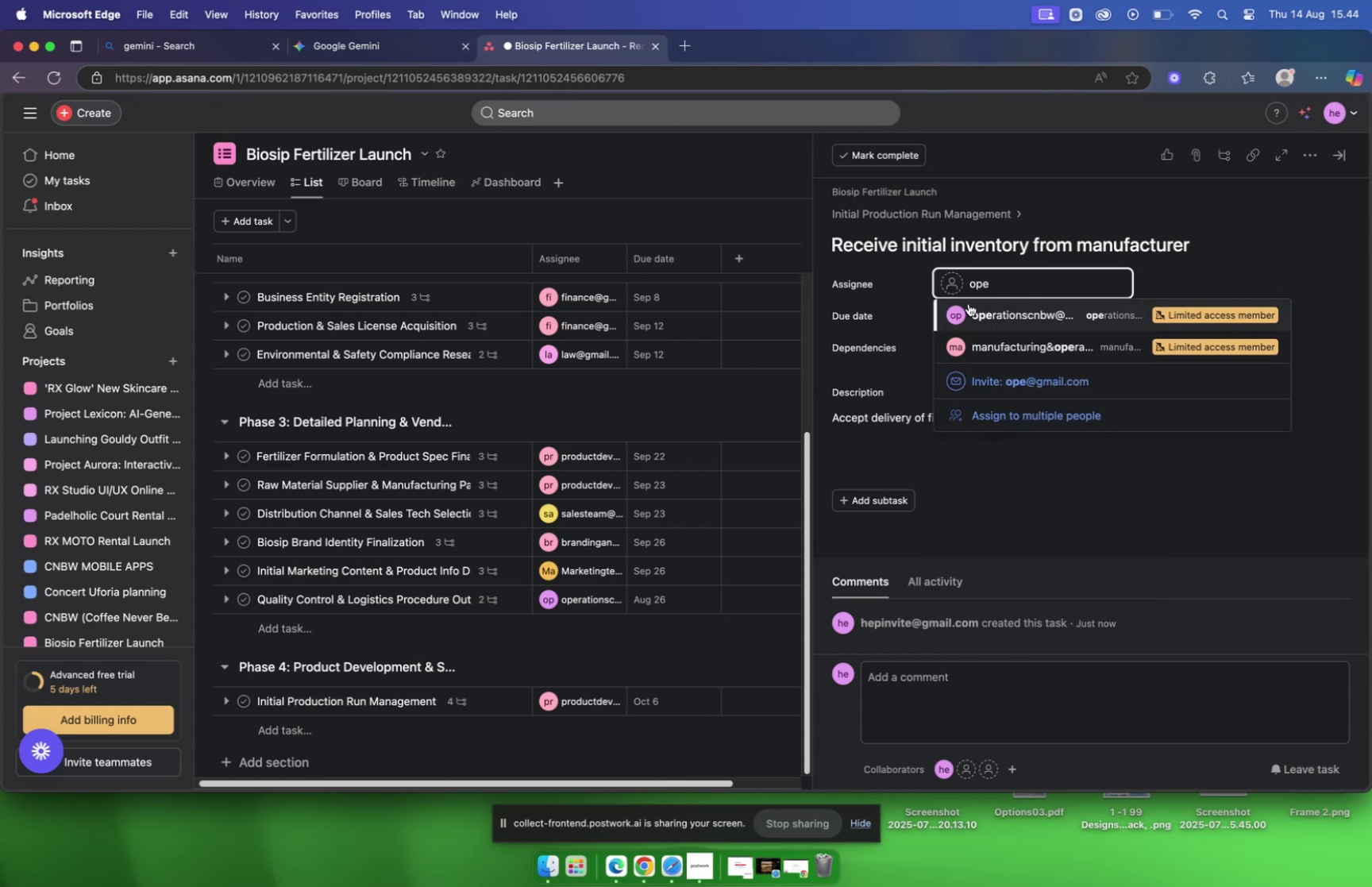 
left_click([973, 309])
 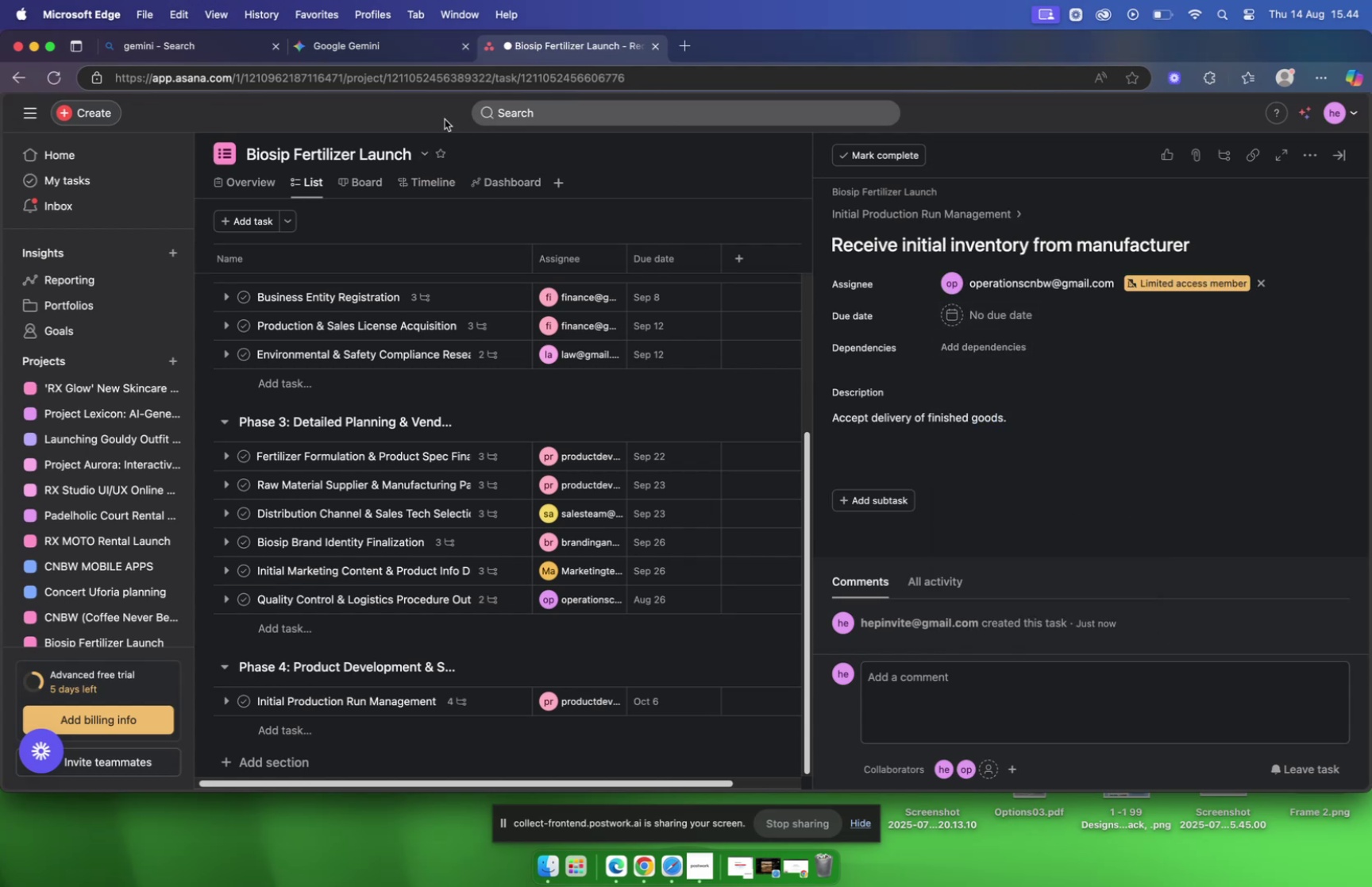 
left_click([387, 50])
 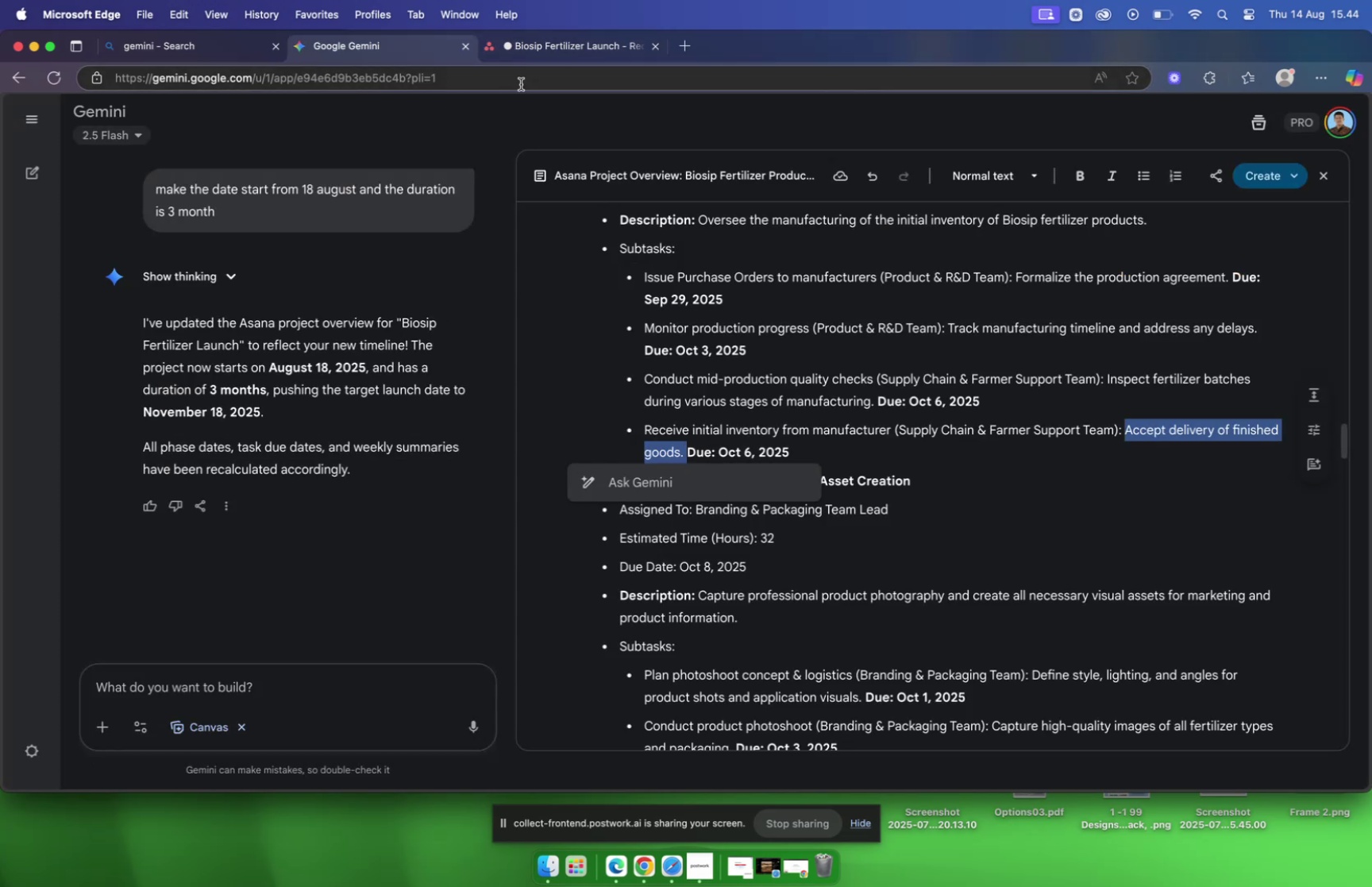 
left_click([533, 44])
 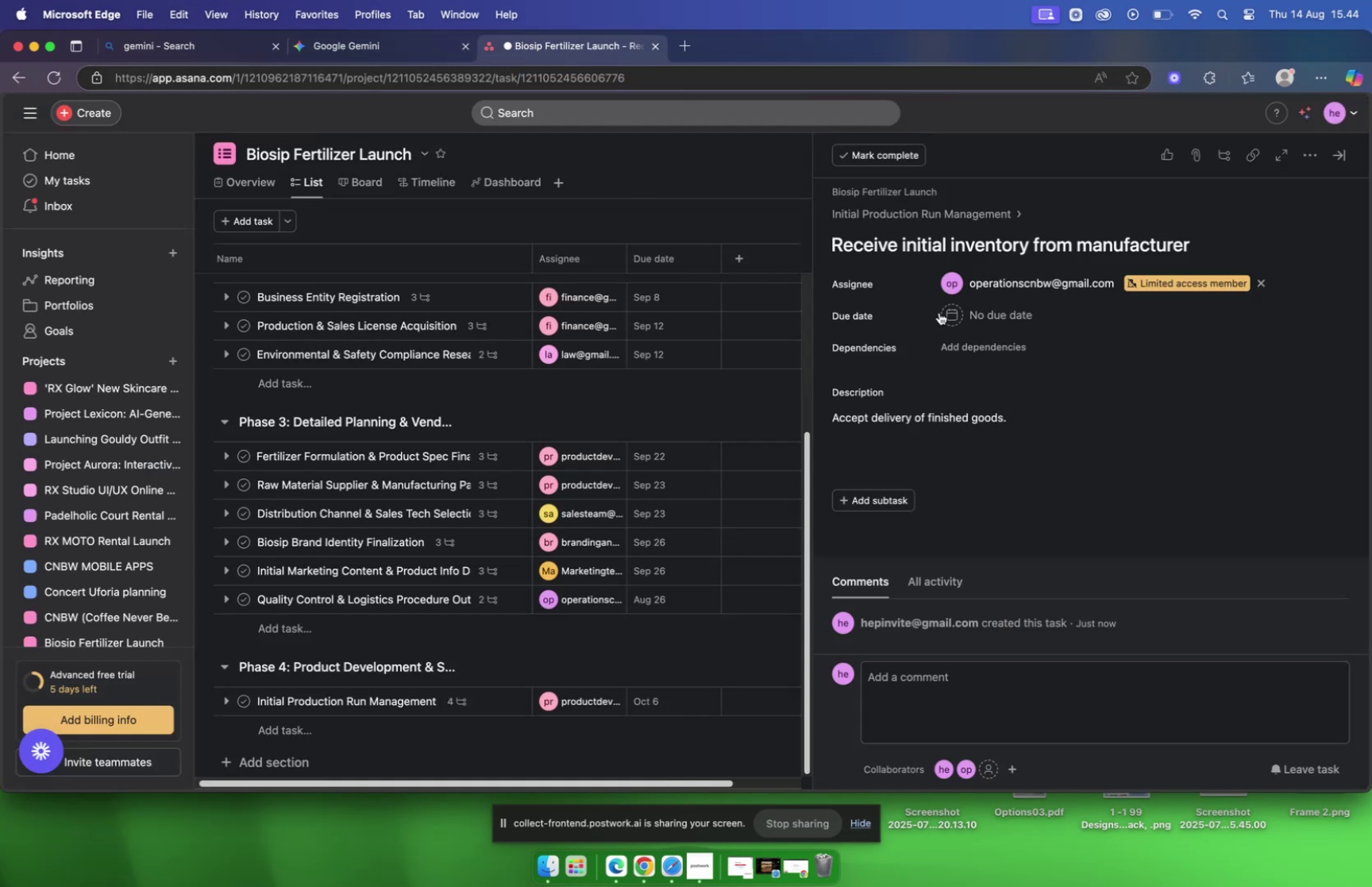 
left_click([968, 312])
 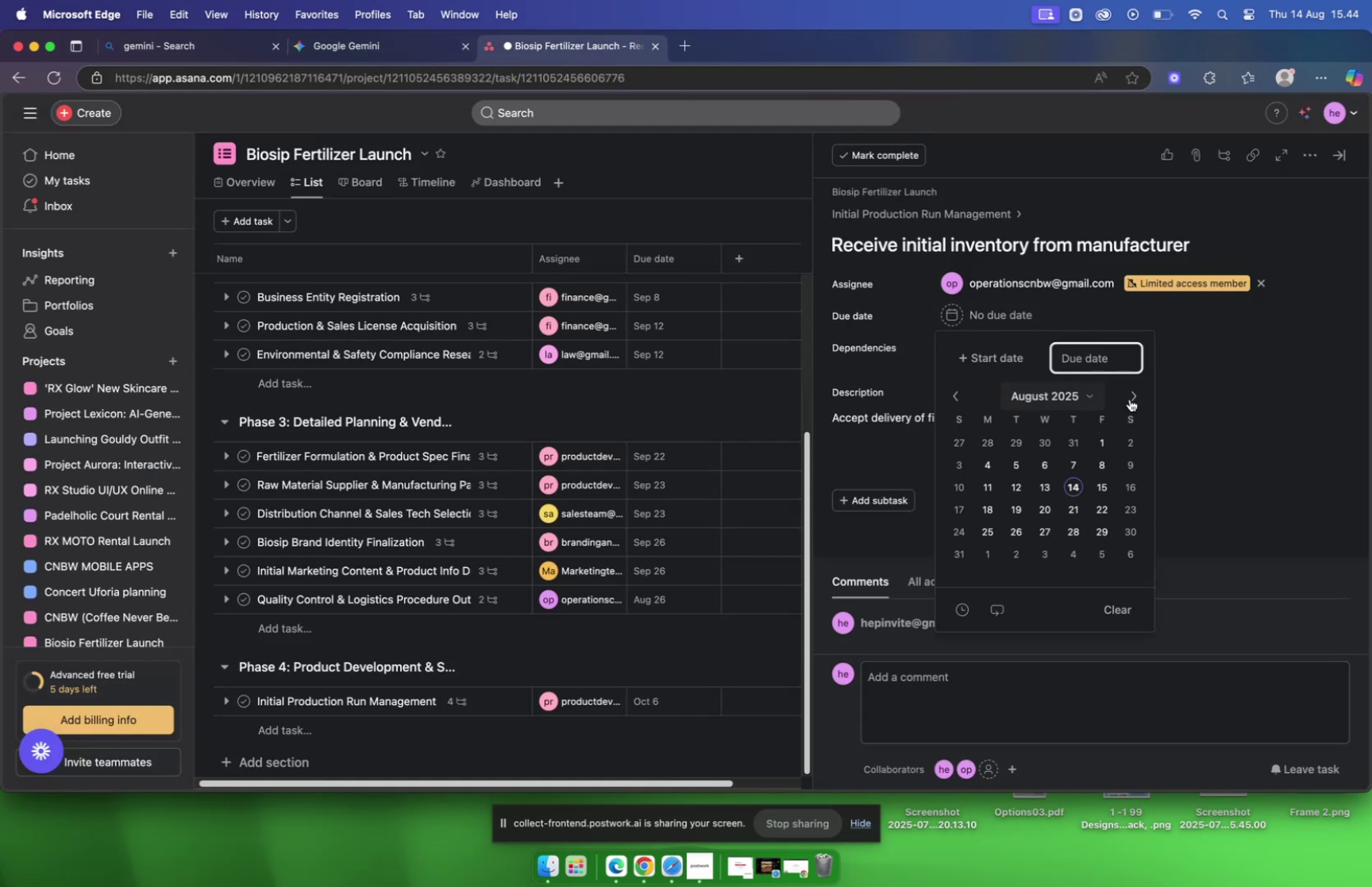 
left_click([1132, 399])
 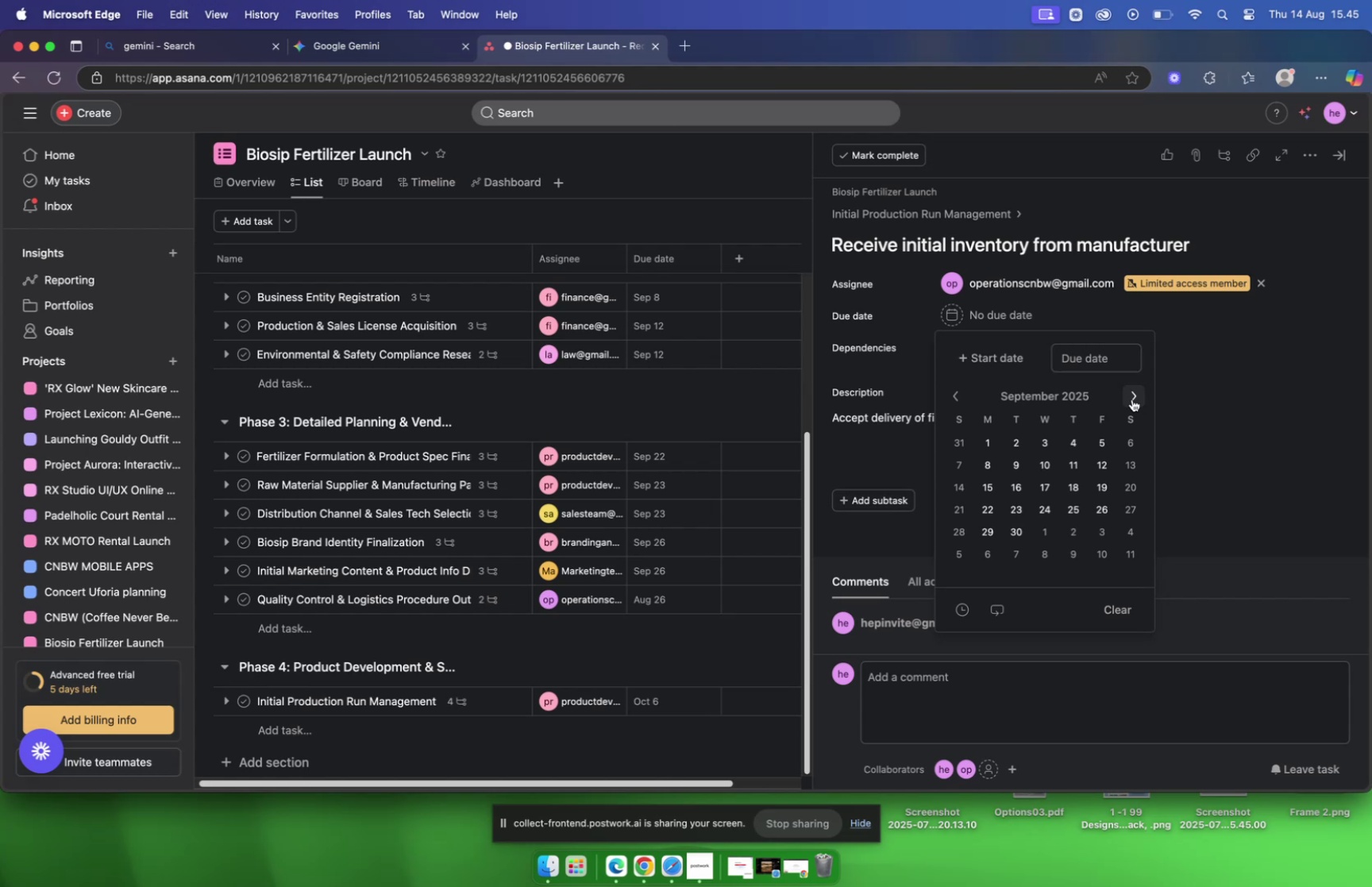 
left_click([1132, 399])
 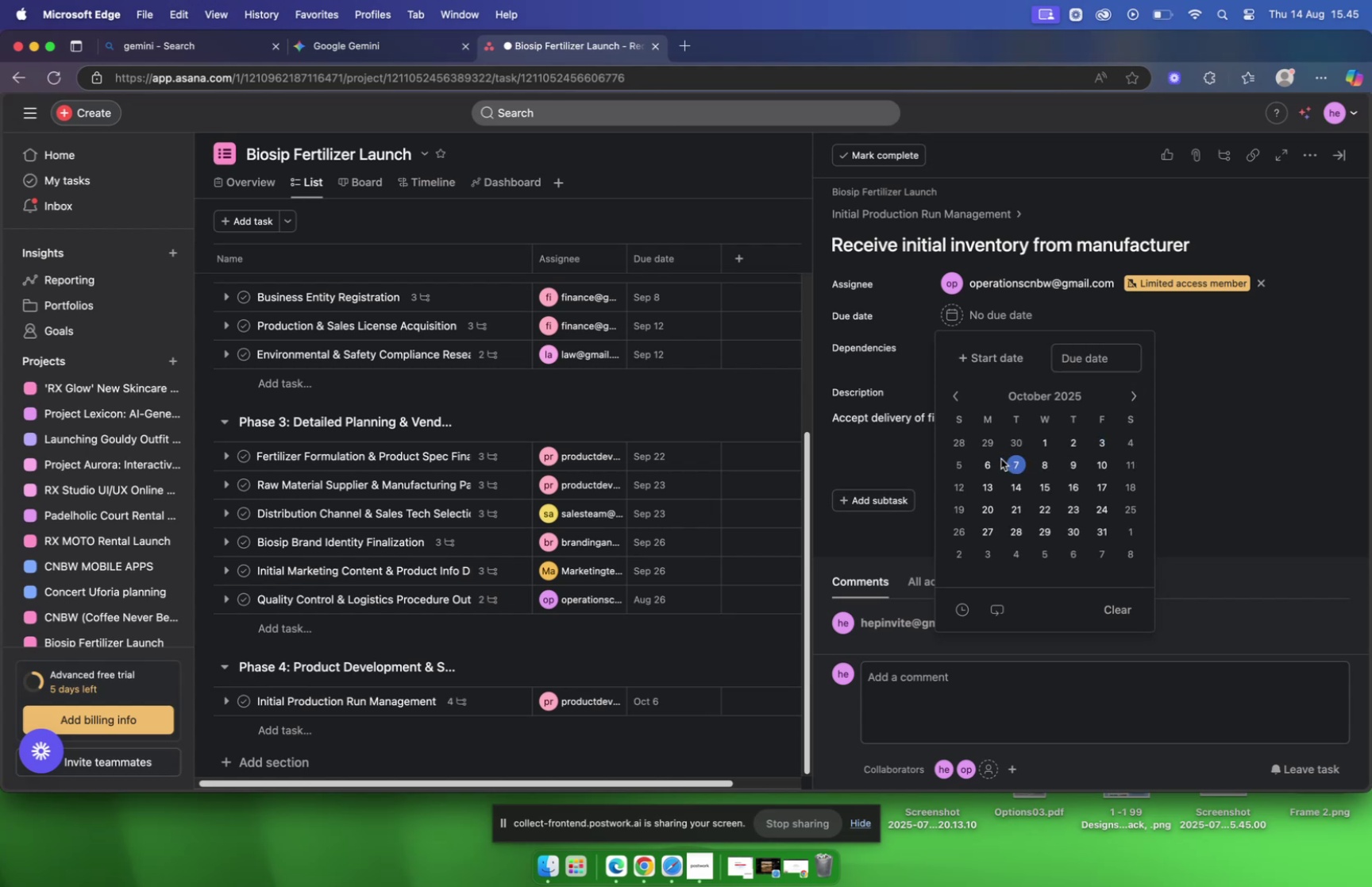 
left_click([992, 461])
 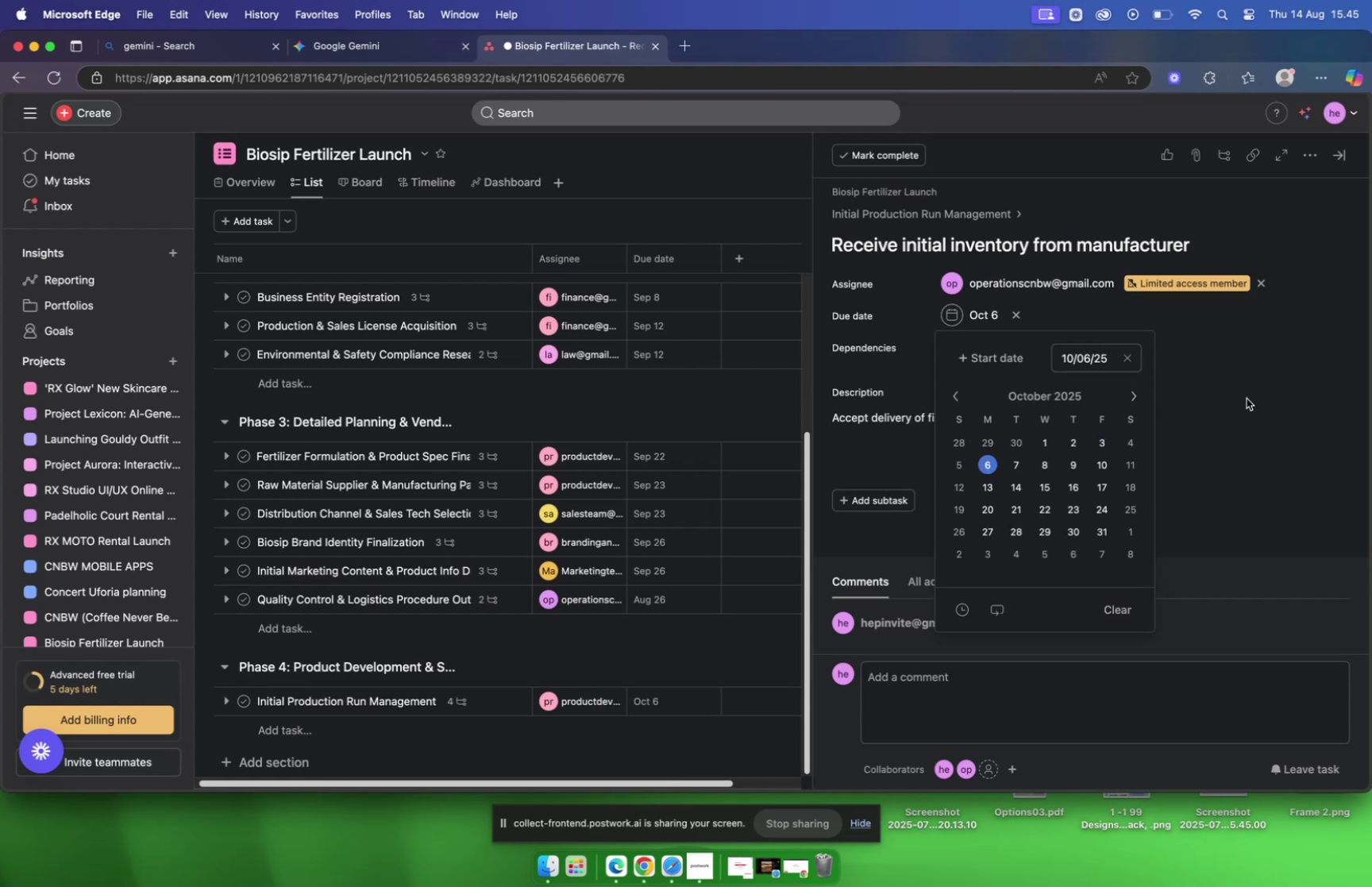 
left_click([1240, 380])
 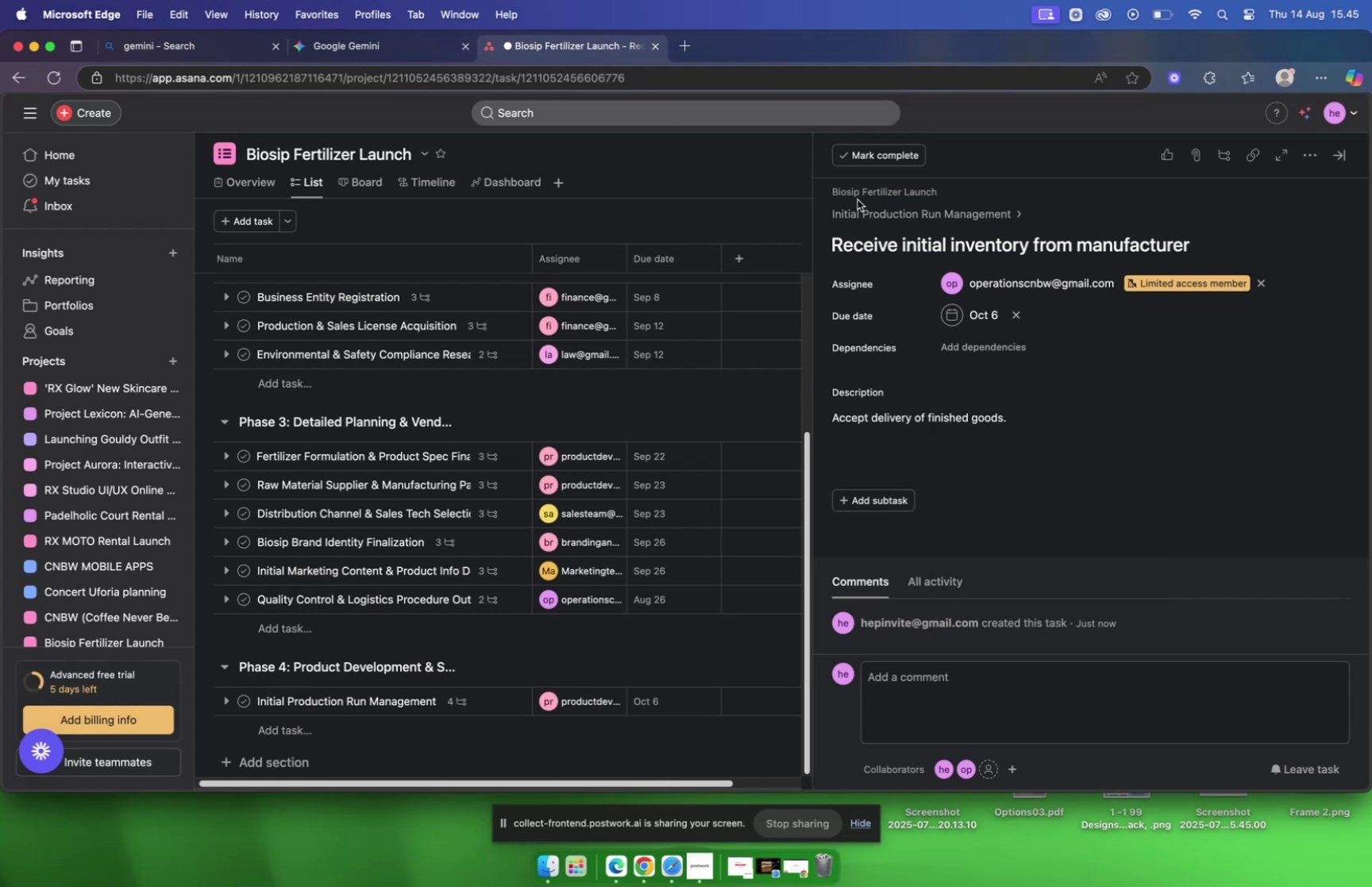 
left_click([873, 217])
 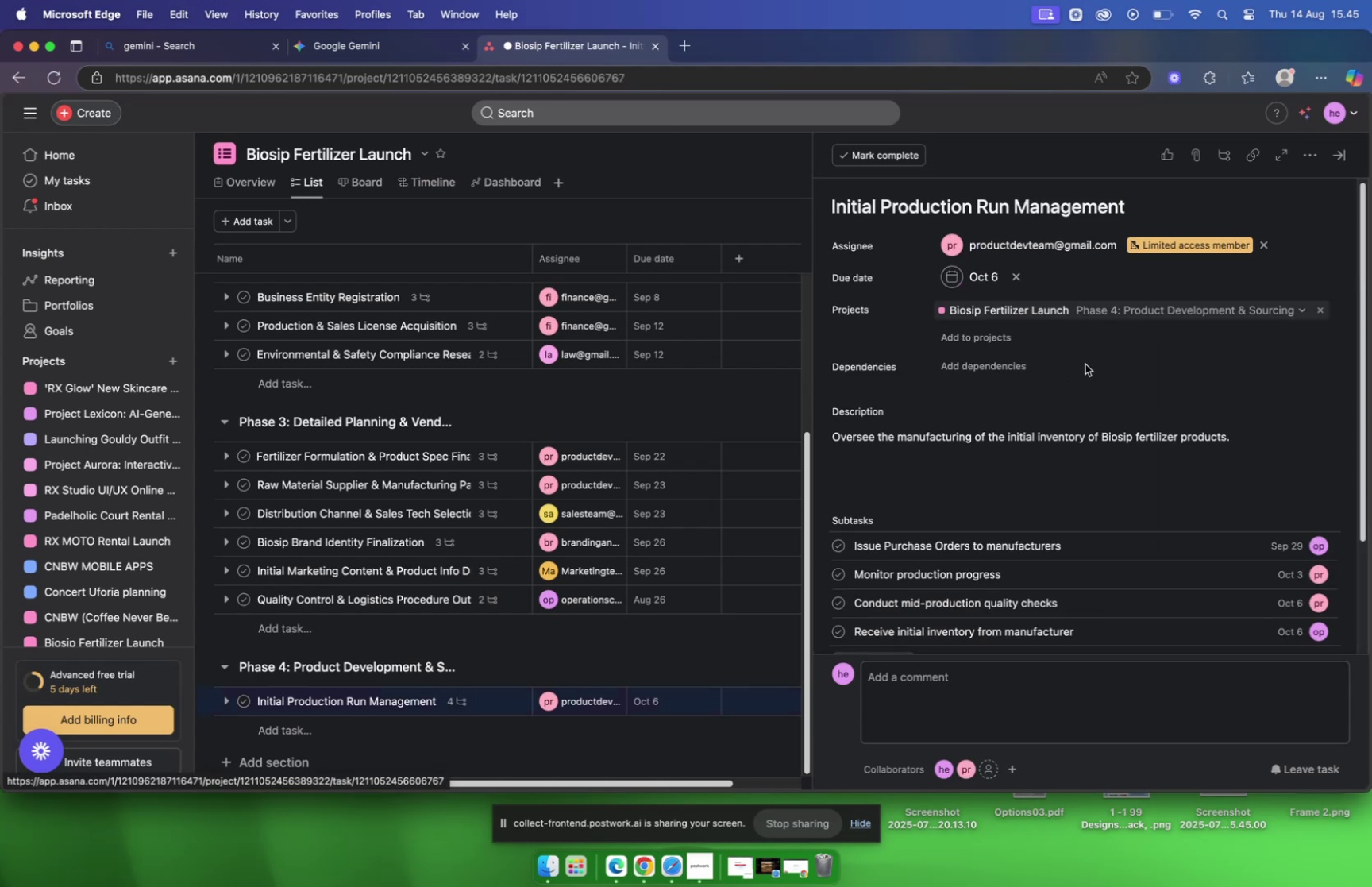 
scroll: coordinate [488, 631], scroll_direction: down, amount: 27.0
 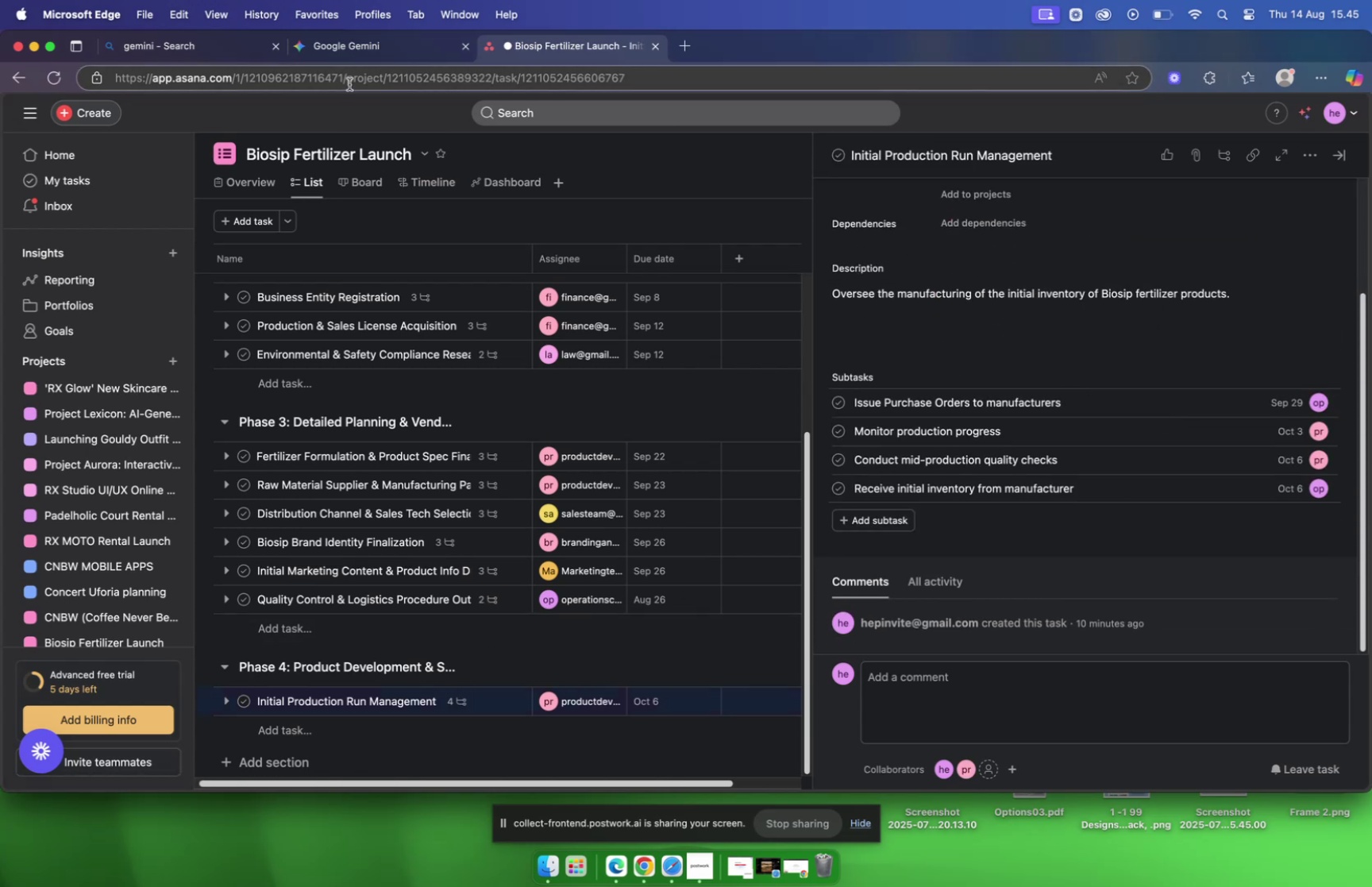 
left_click([350, 53])
 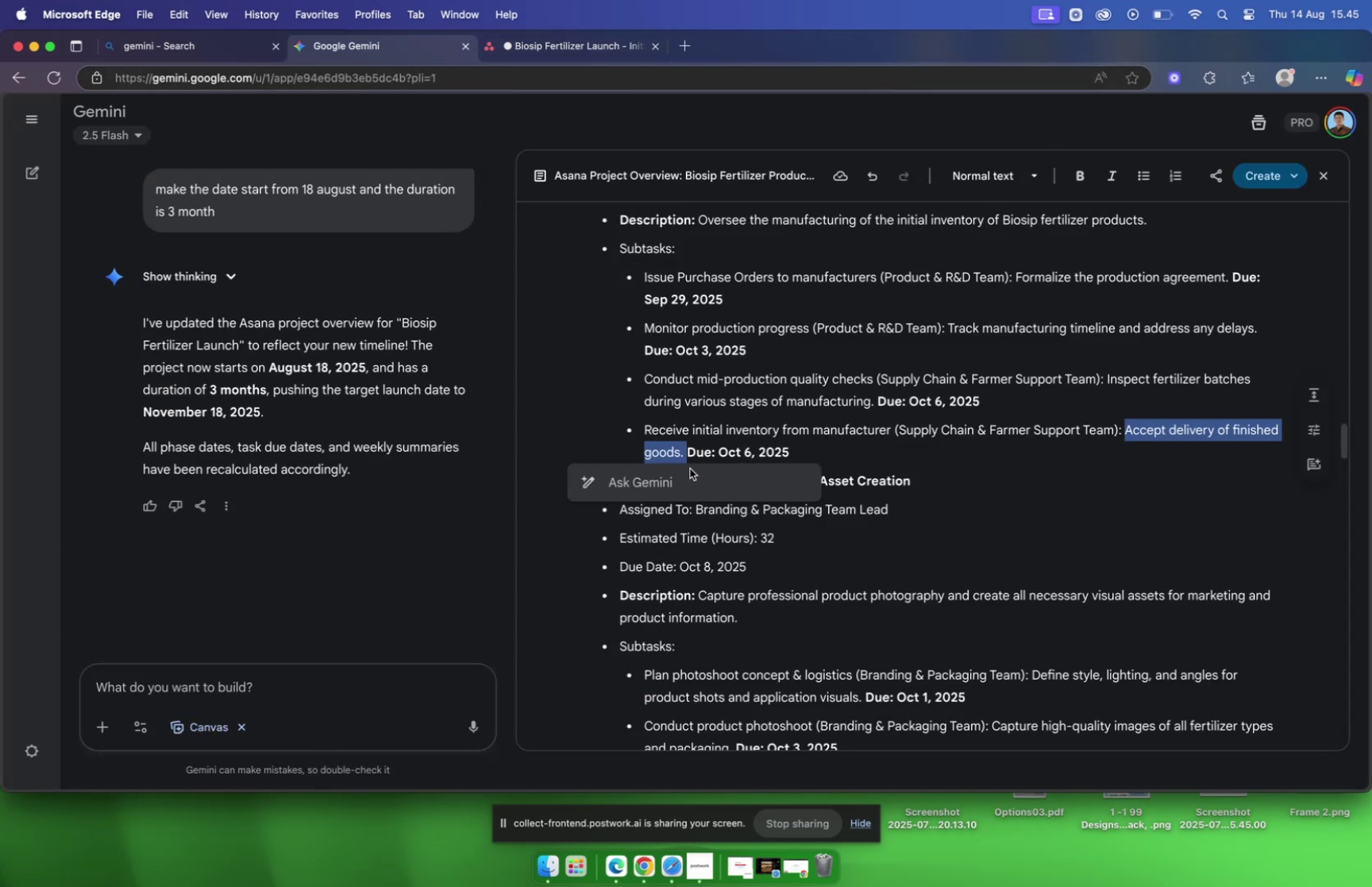 
scroll: coordinate [697, 472], scroll_direction: down, amount: 4.0
 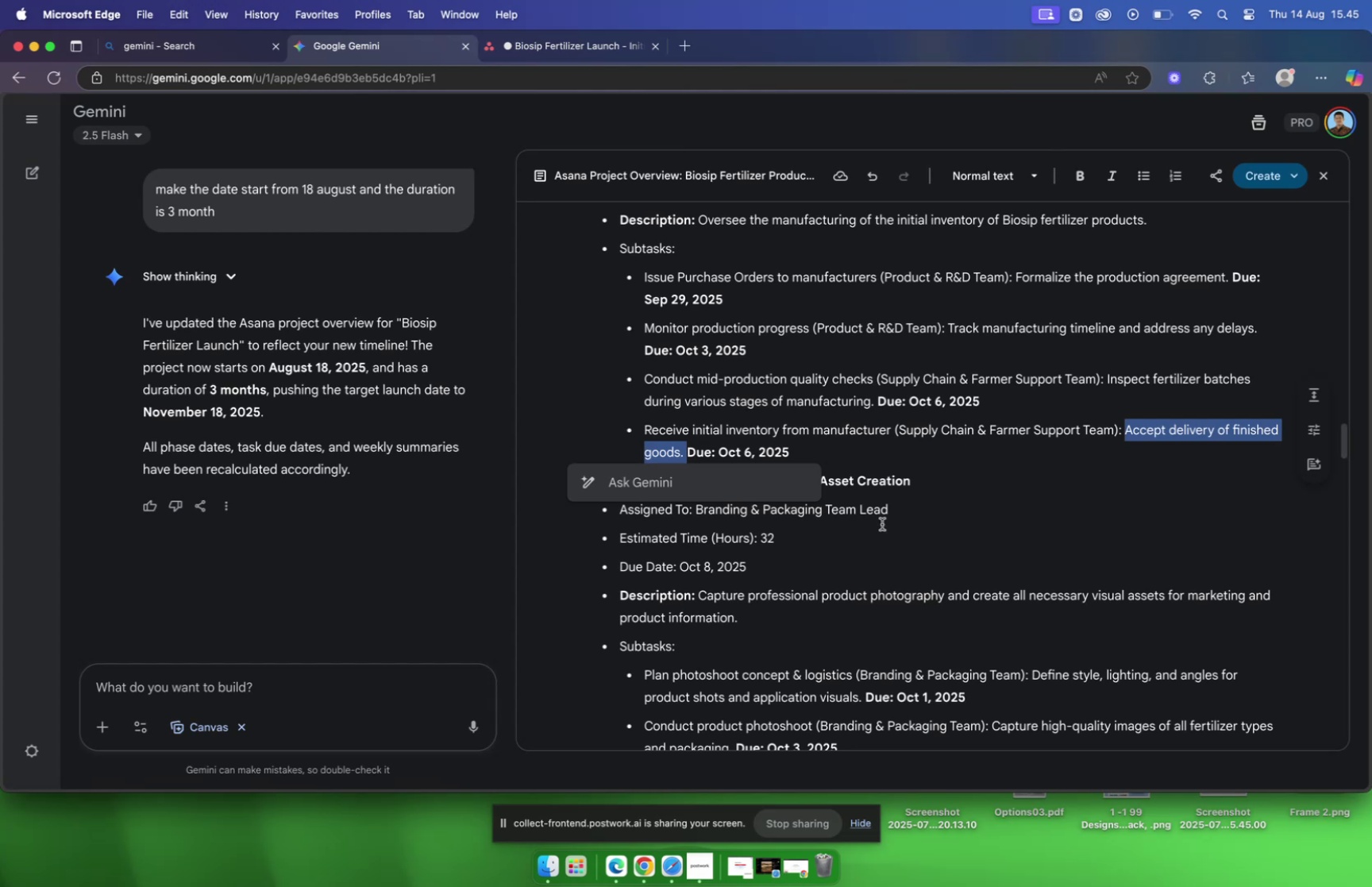 
left_click([888, 523])
 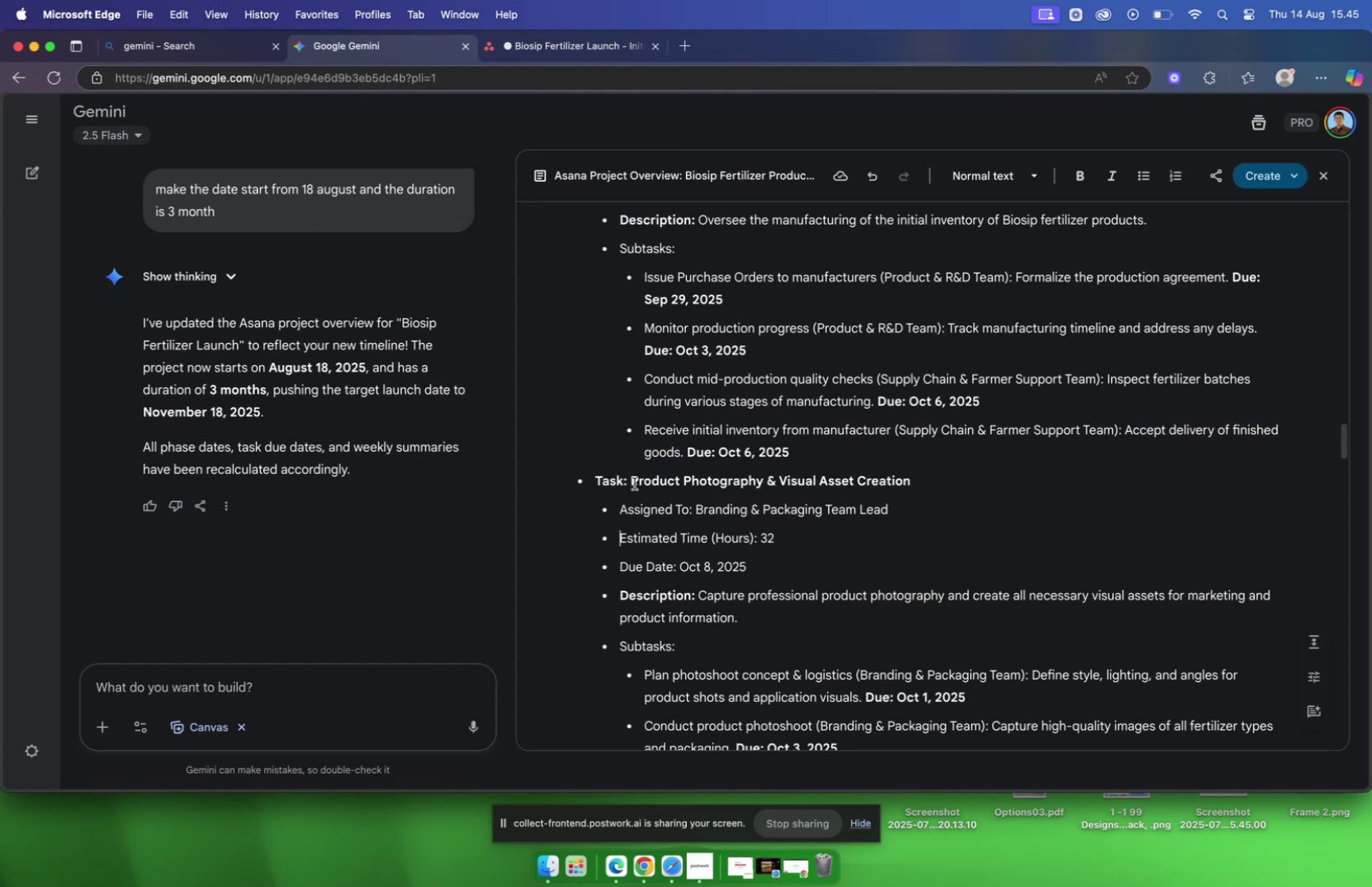 
left_click_drag(start_coordinate=[634, 480], to_coordinate=[917, 483])
 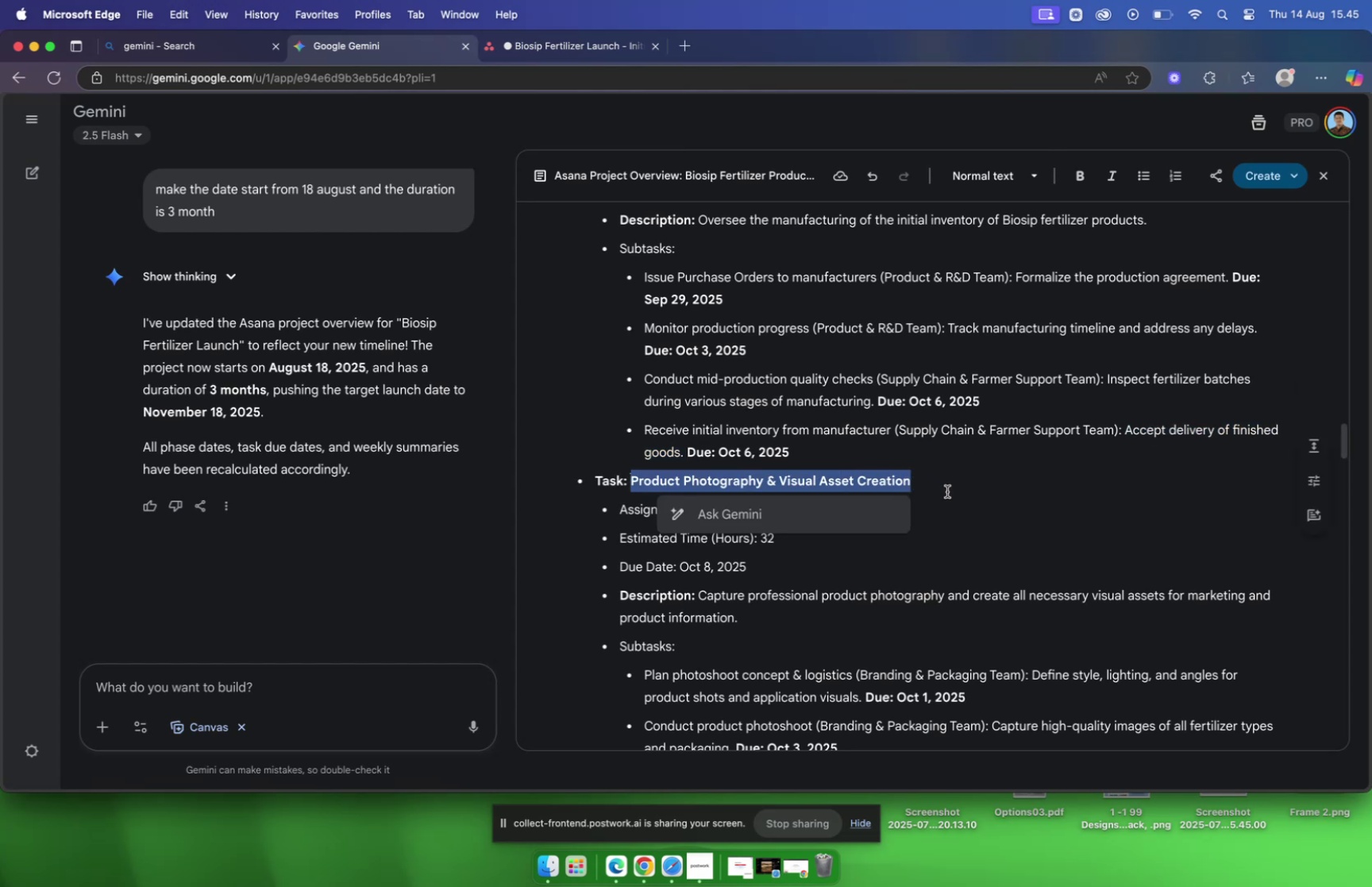 
key(Meta+C)
 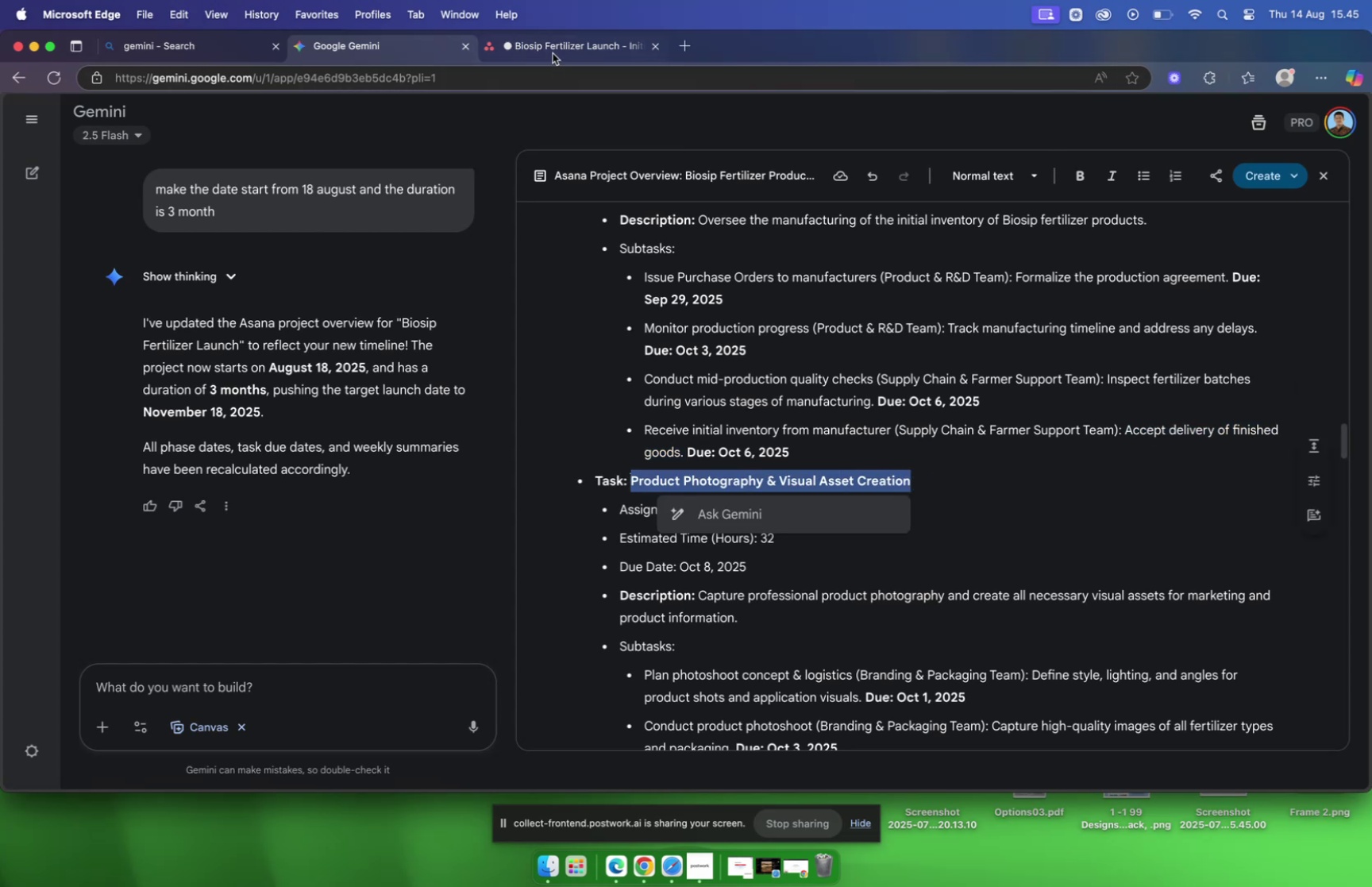 
left_click([553, 51])
 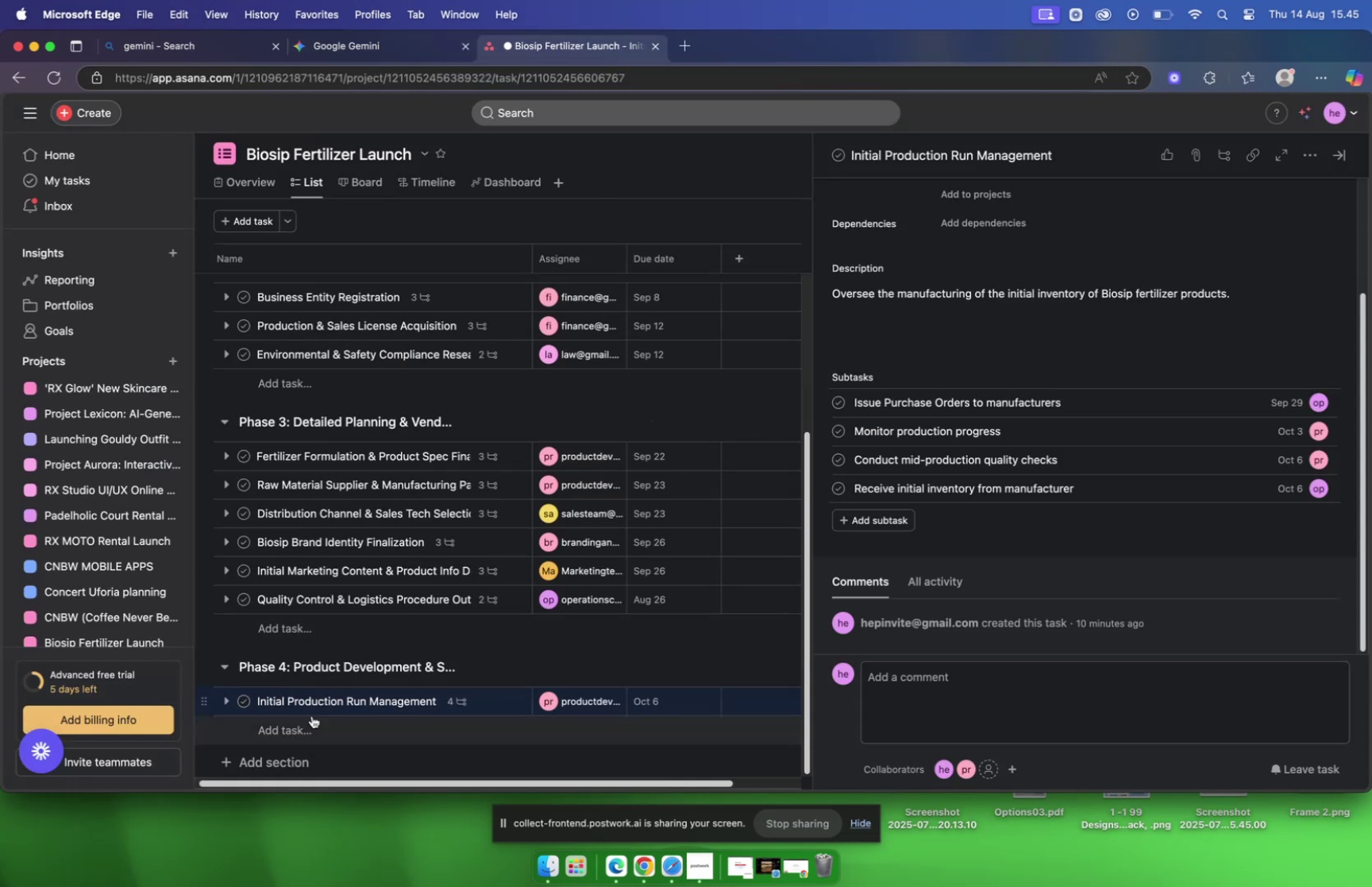 
left_click([302, 724])
 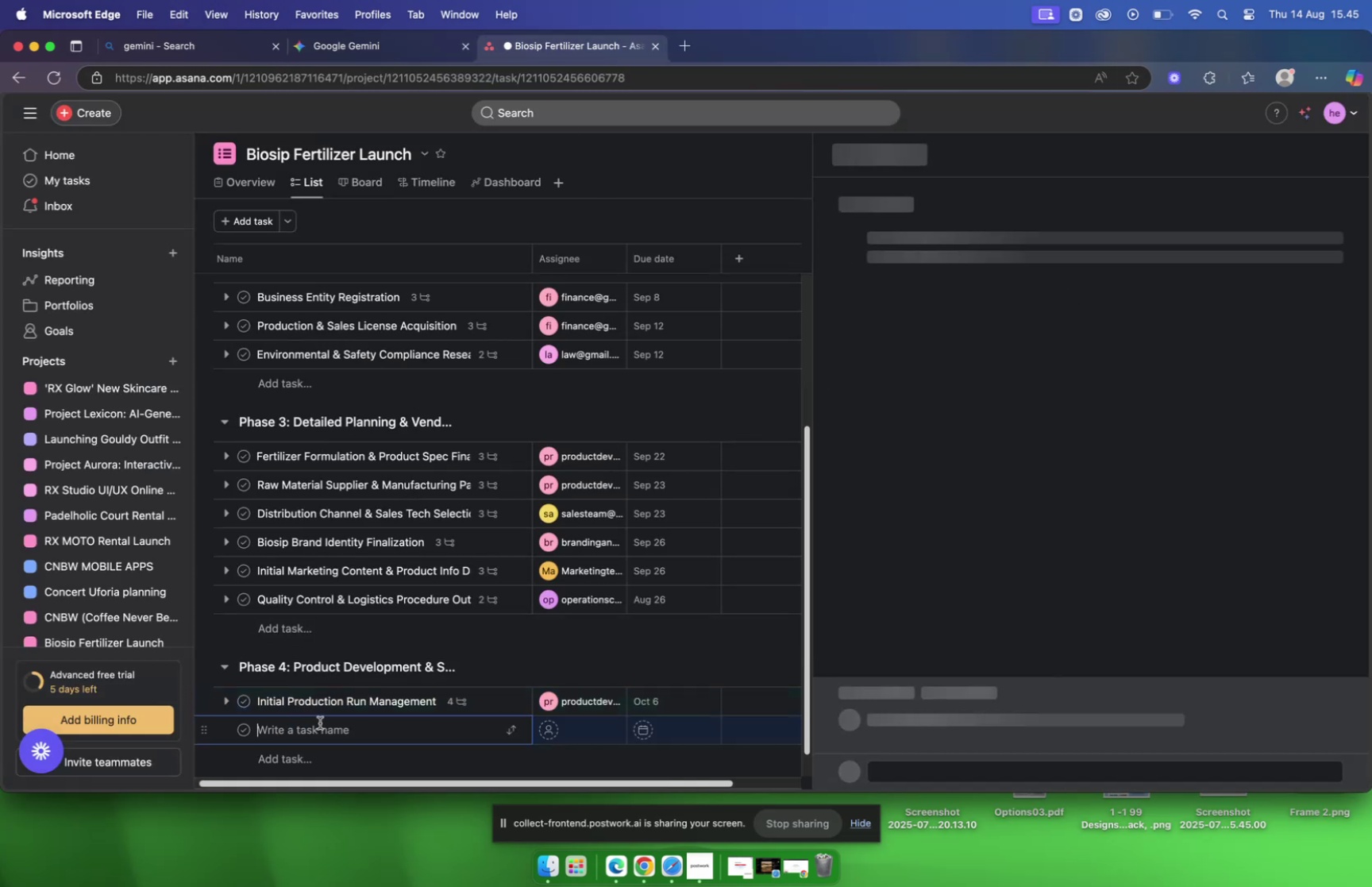 
key(Meta+V)
 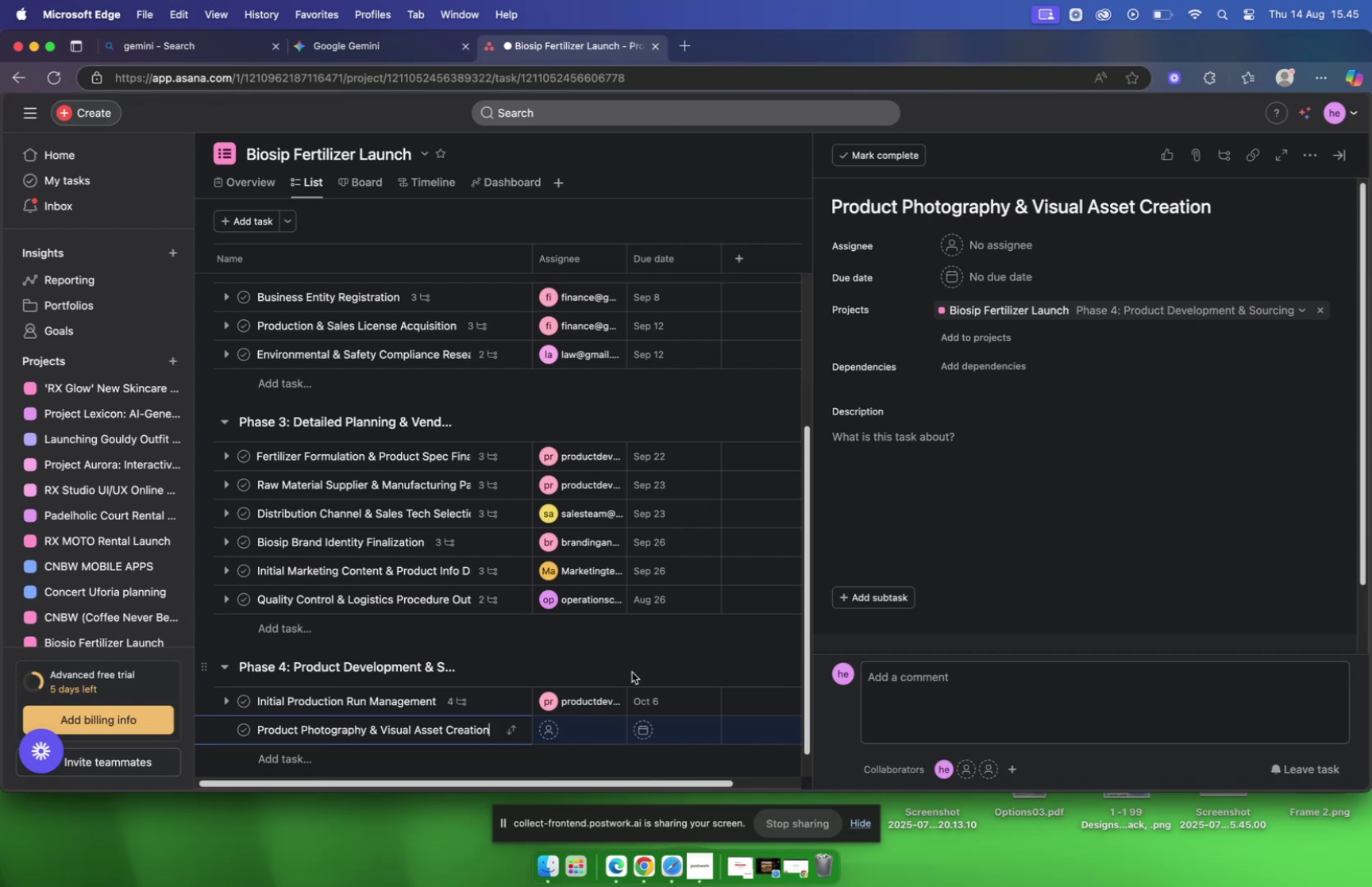 
wait(15.23)
 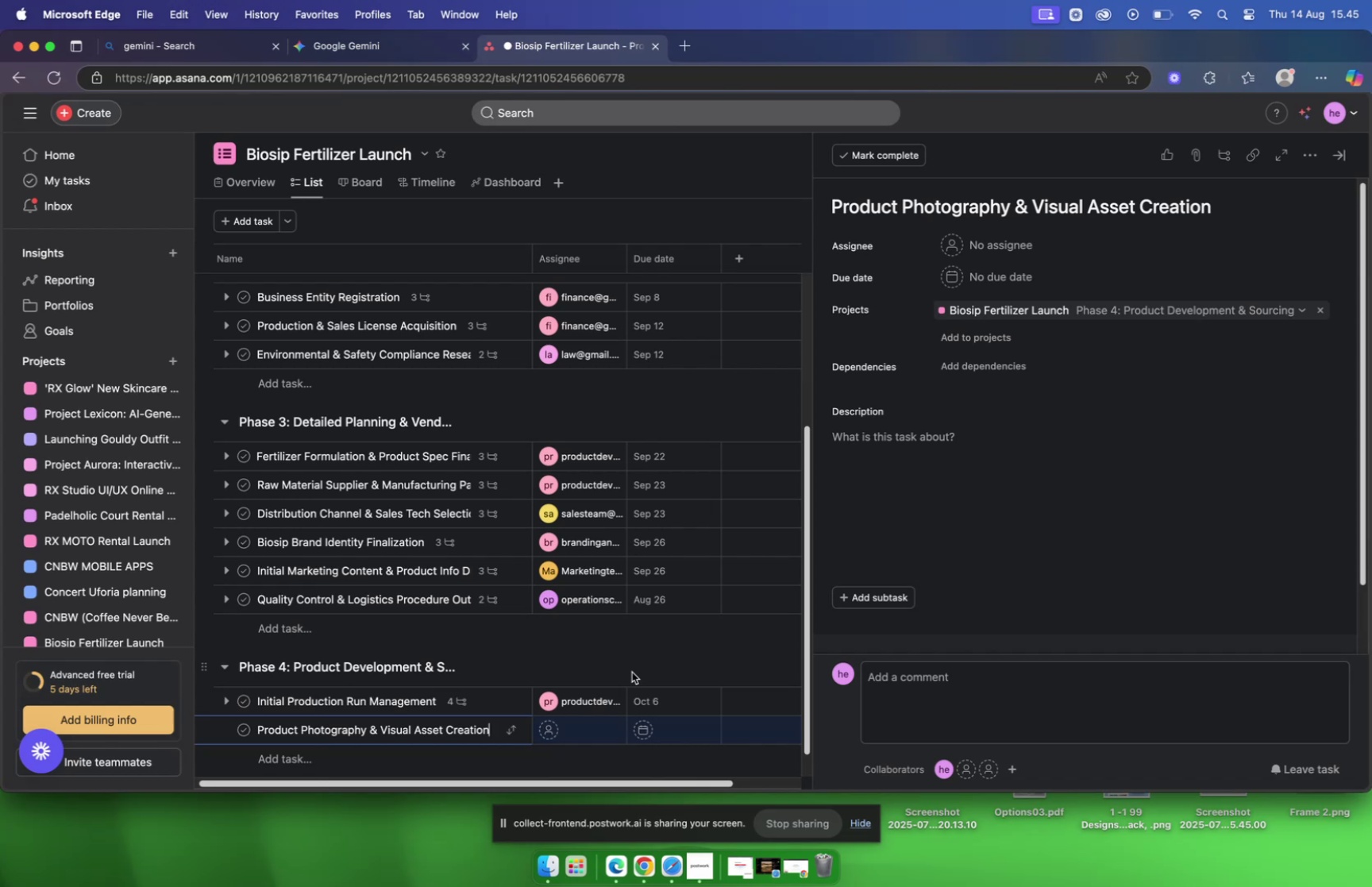 
left_click([545, 735])
 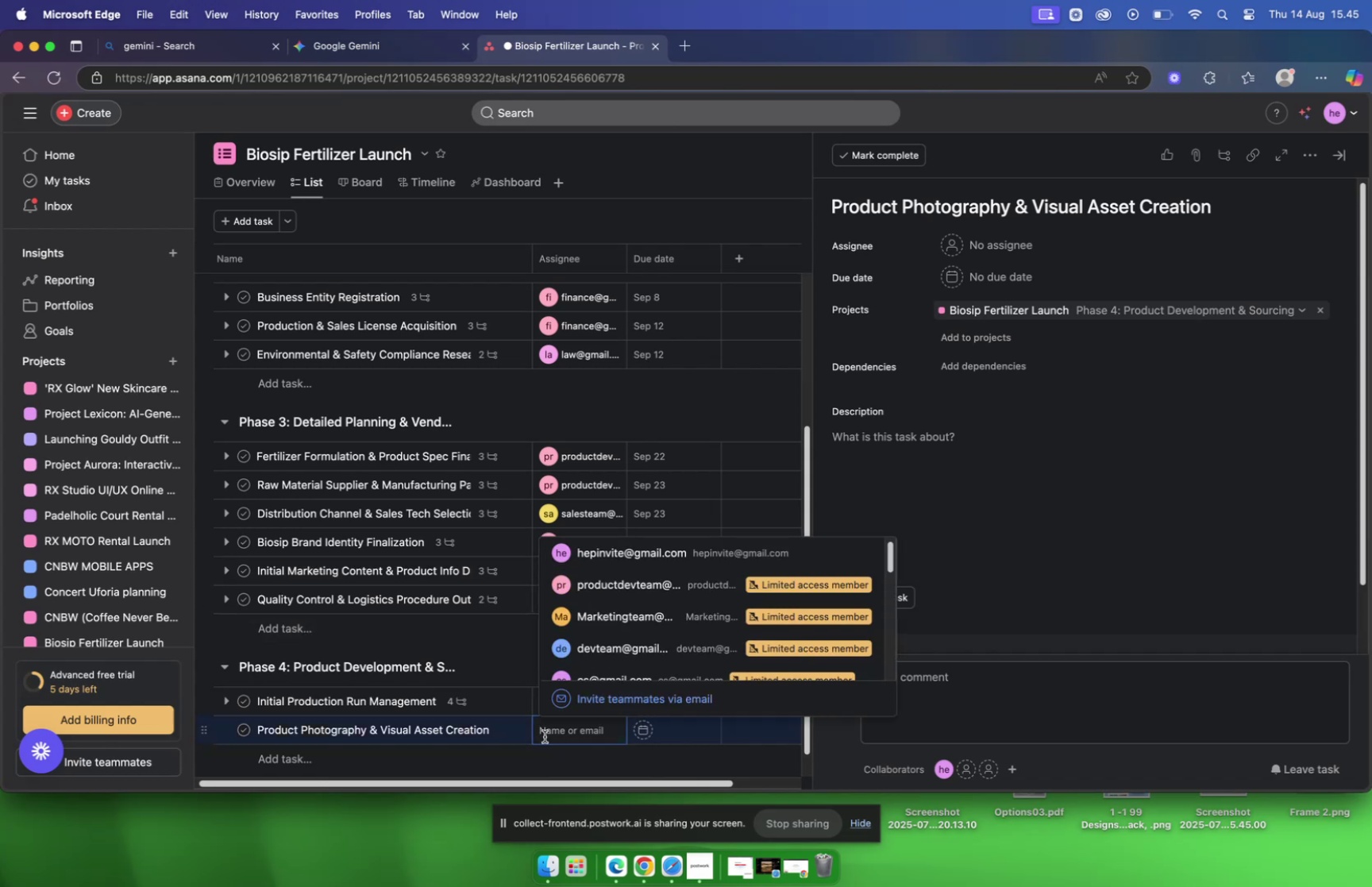 
type(bra)
 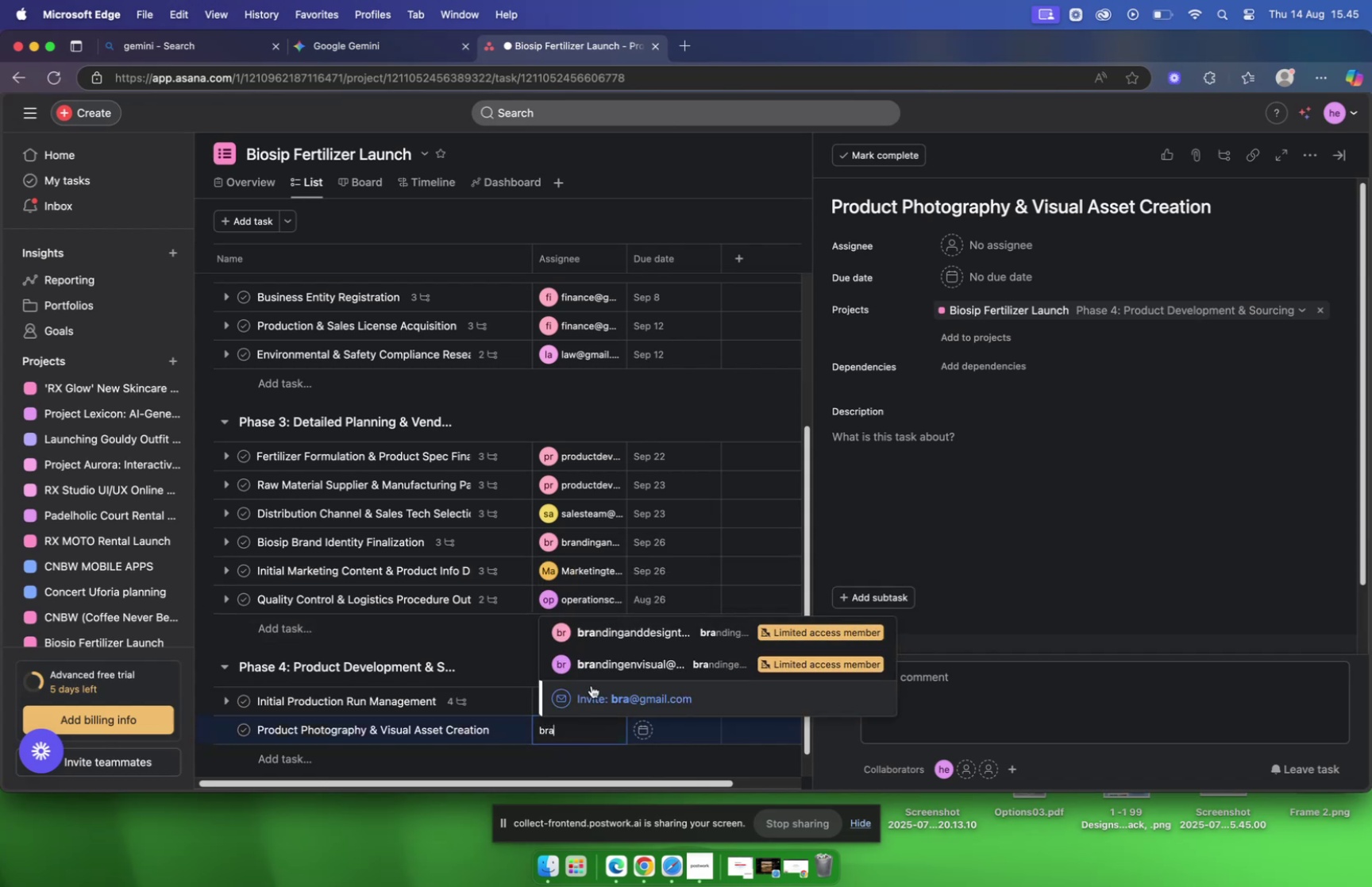 
left_click([619, 666])
 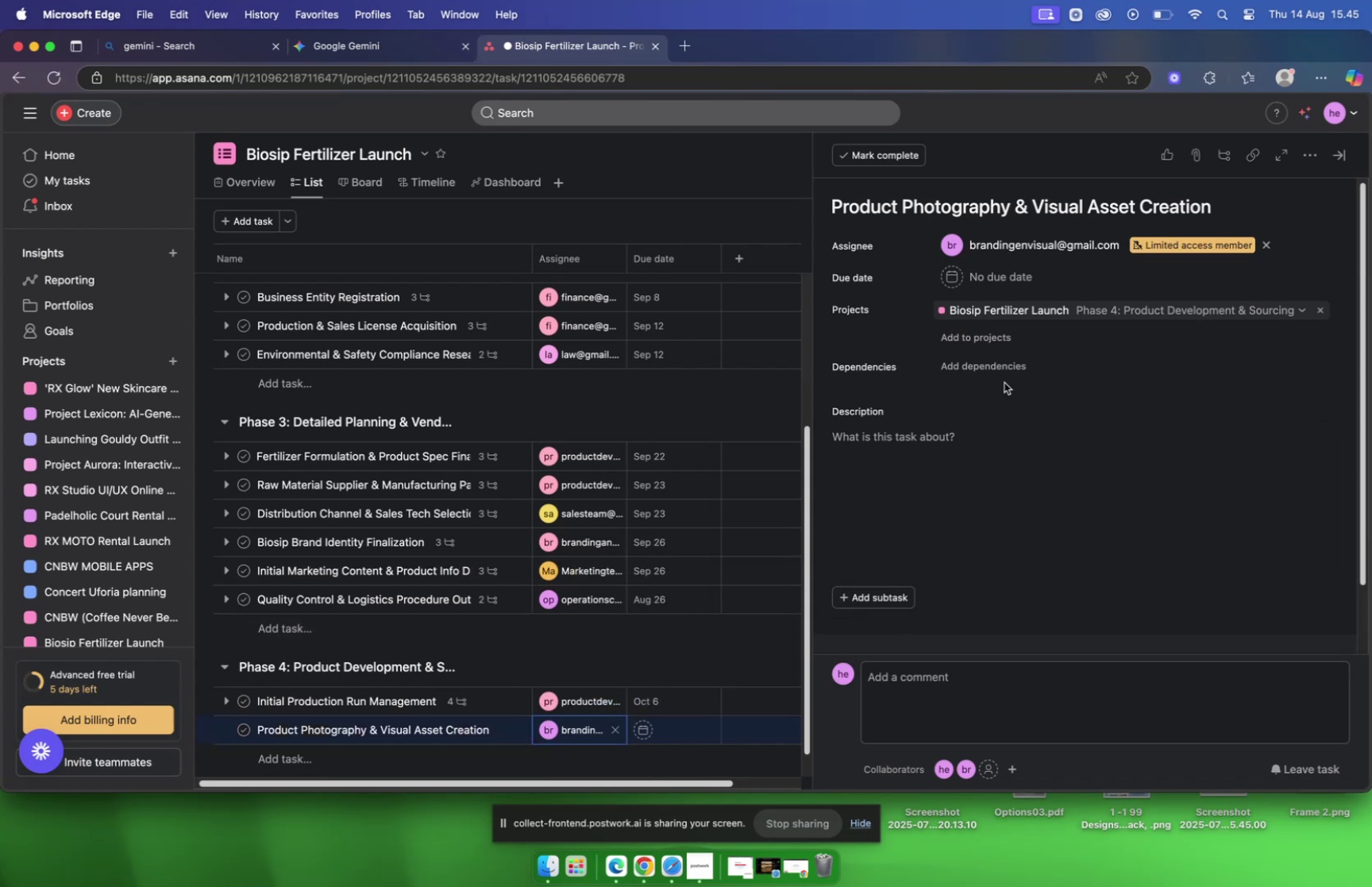 
left_click([359, 52])
 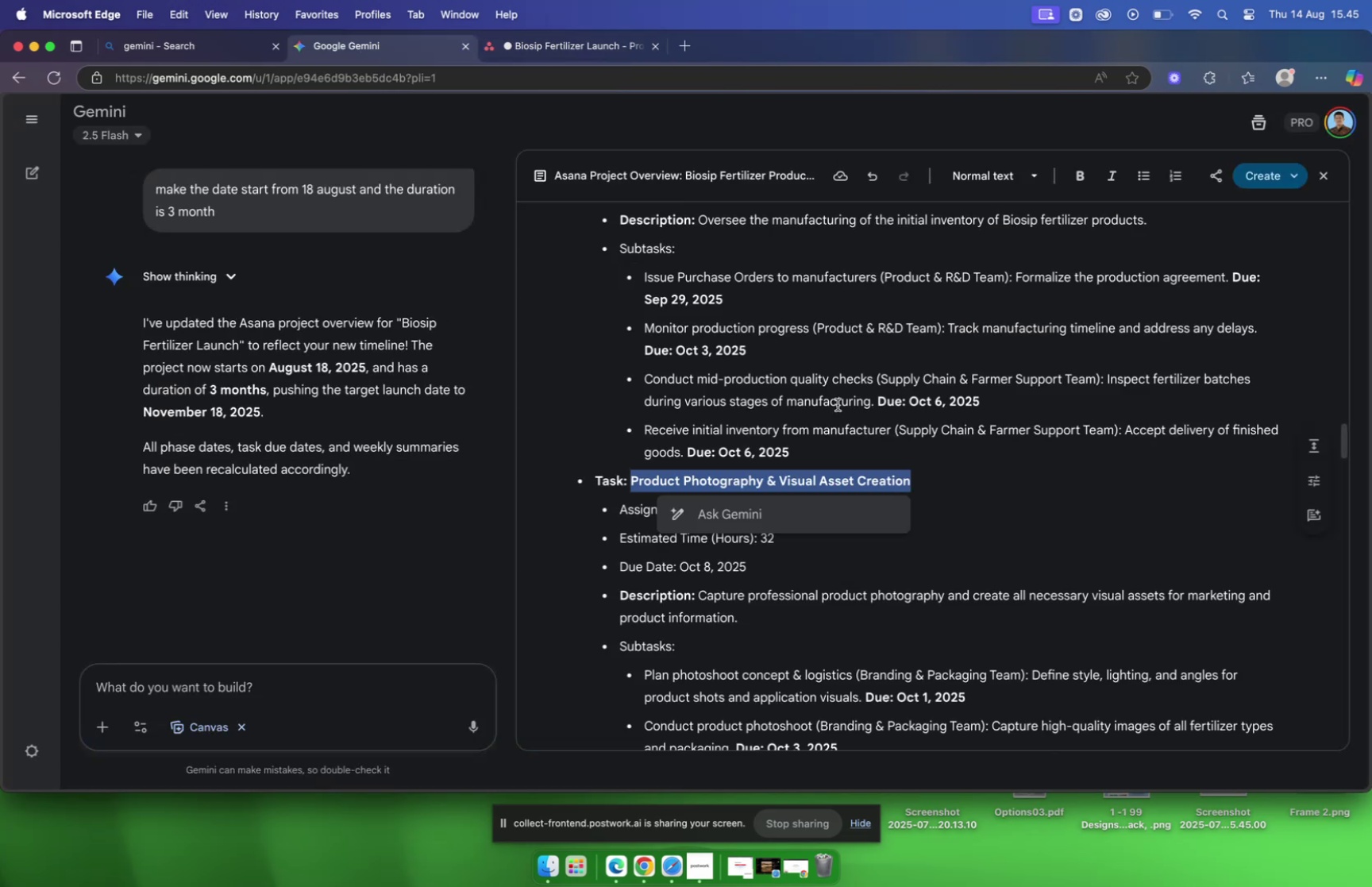 
scroll: coordinate [838, 404], scroll_direction: down, amount: 4.0
 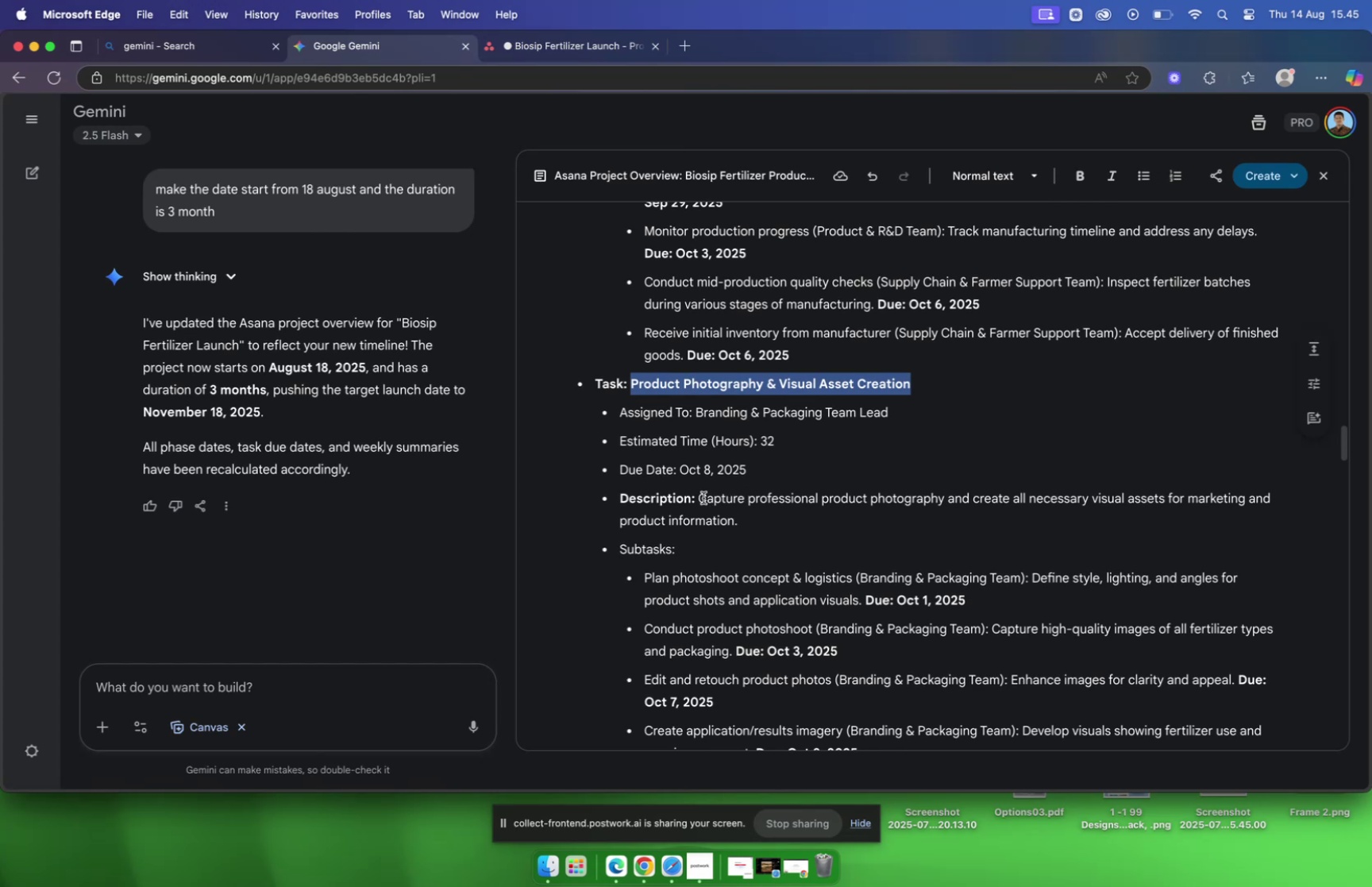 
left_click_drag(start_coordinate=[701, 496], to_coordinate=[792, 511])
 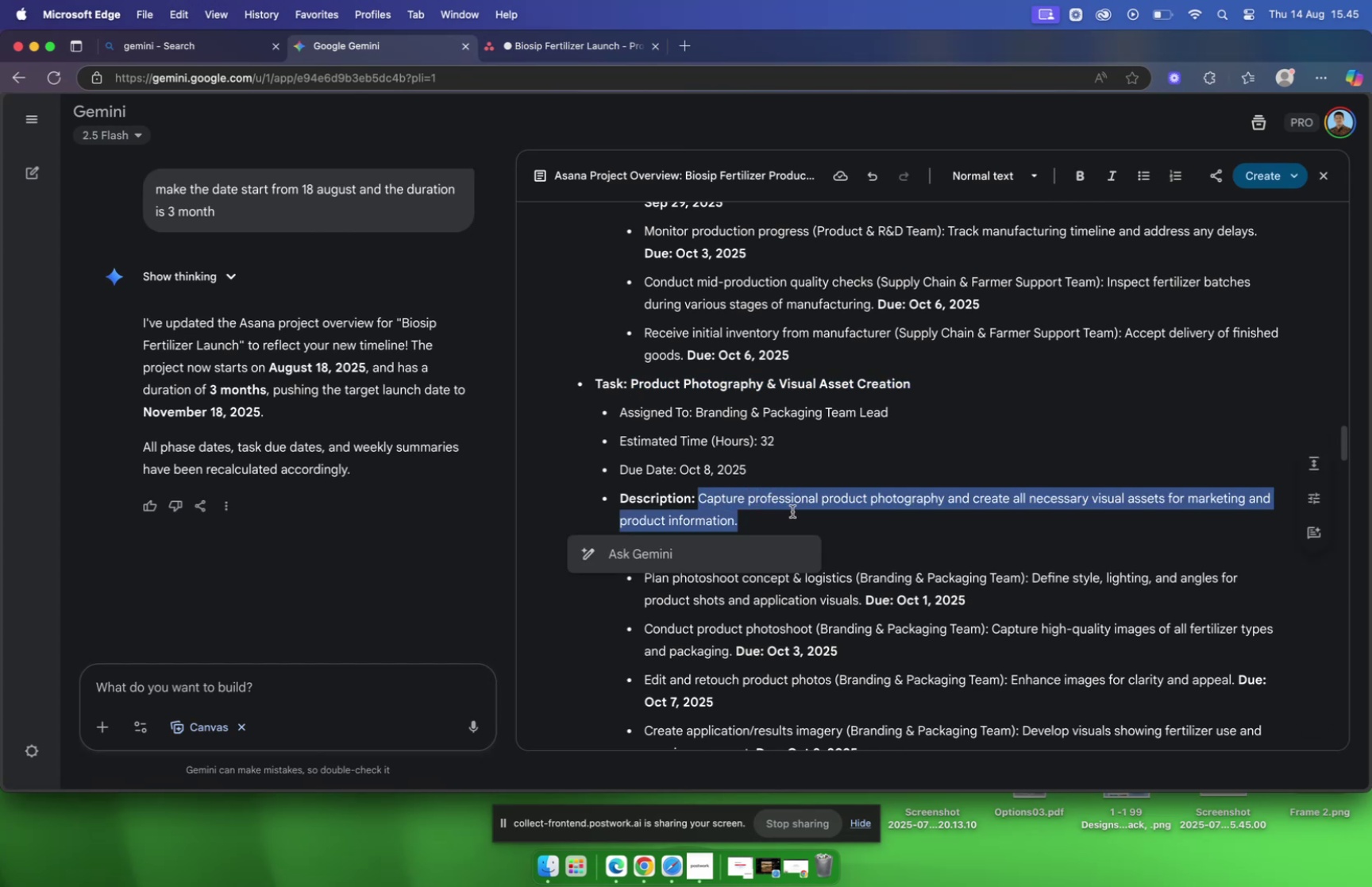 
key(Meta+C)
 